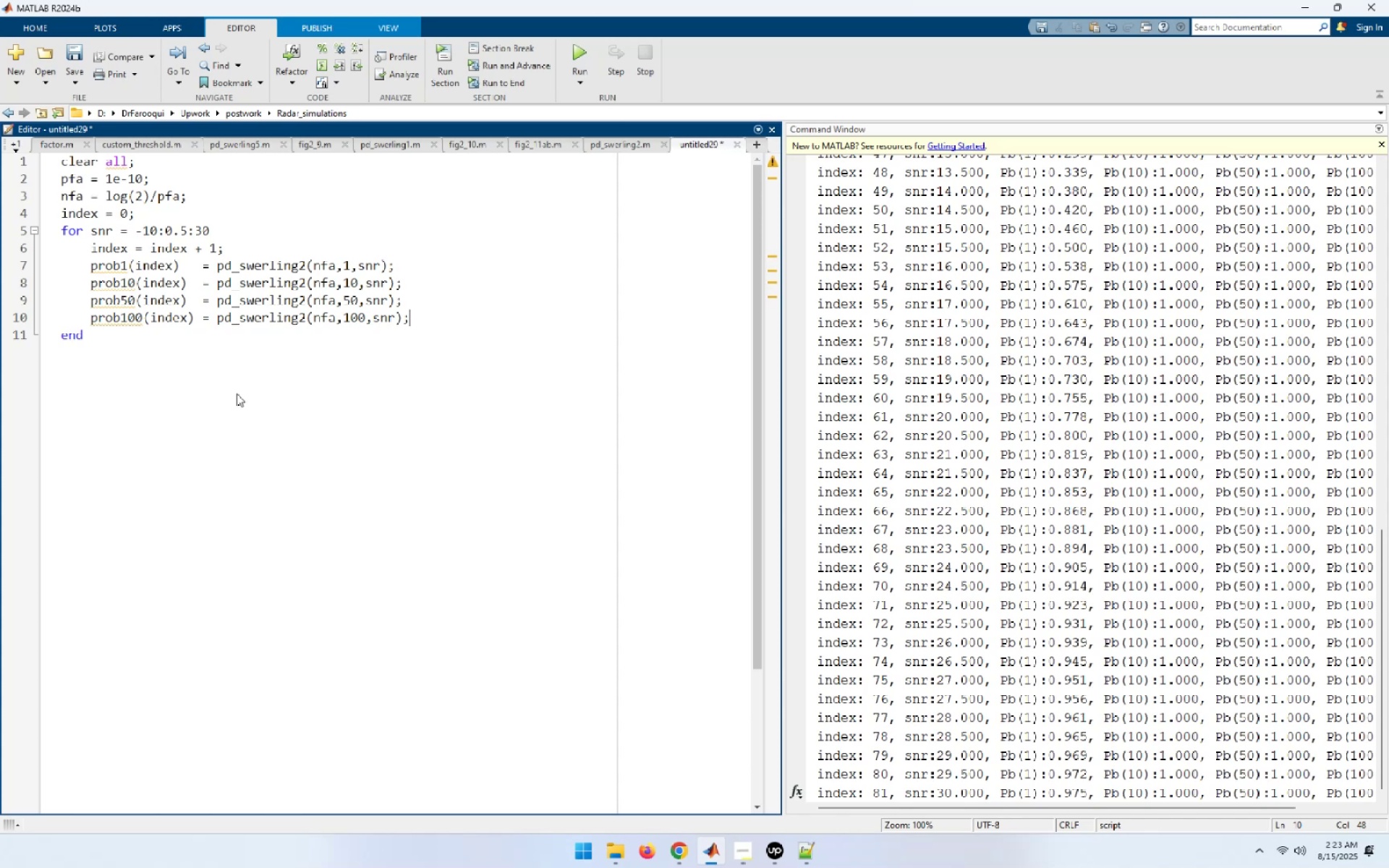 
key(Control+A)
 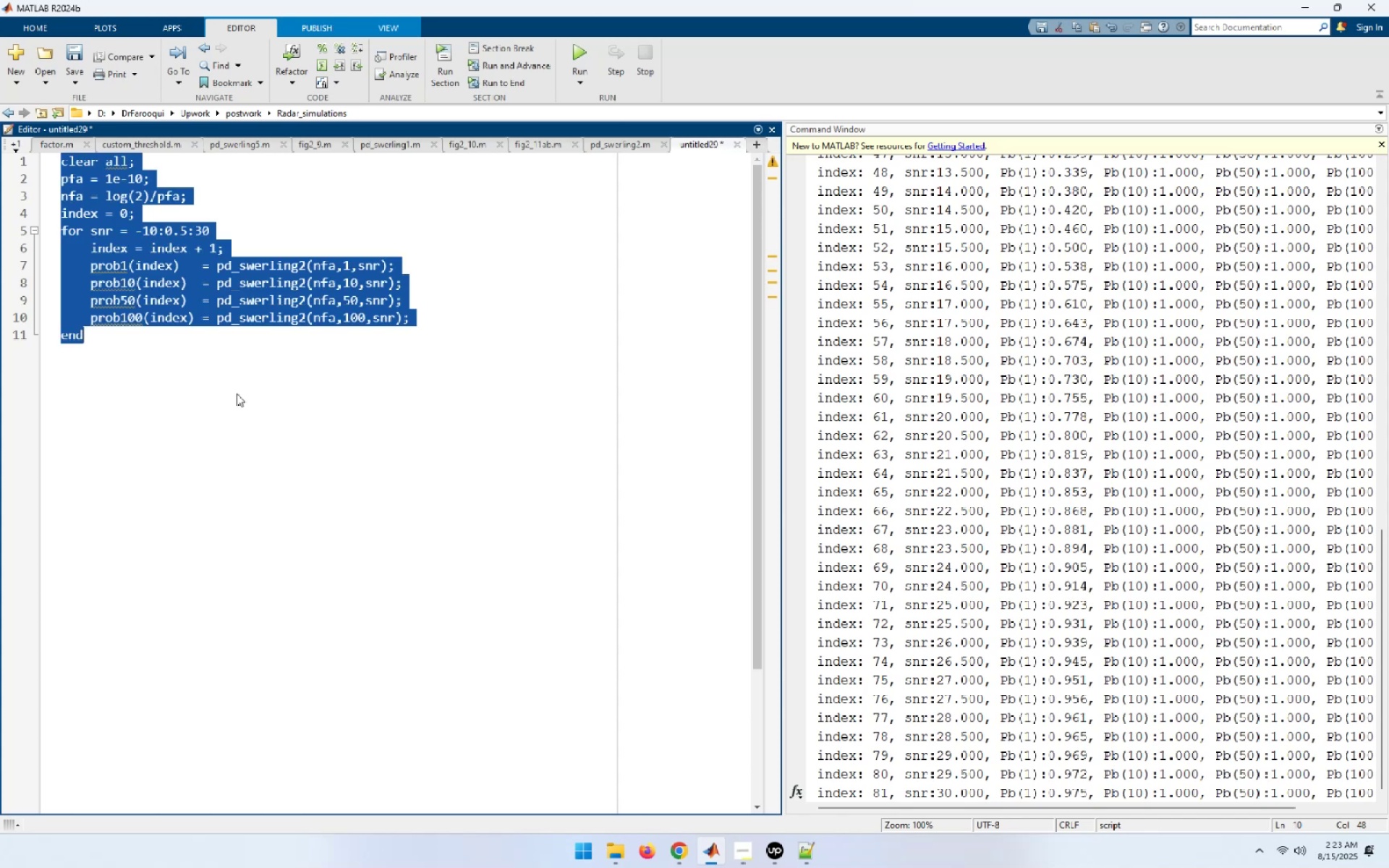 
key(Control+I)
 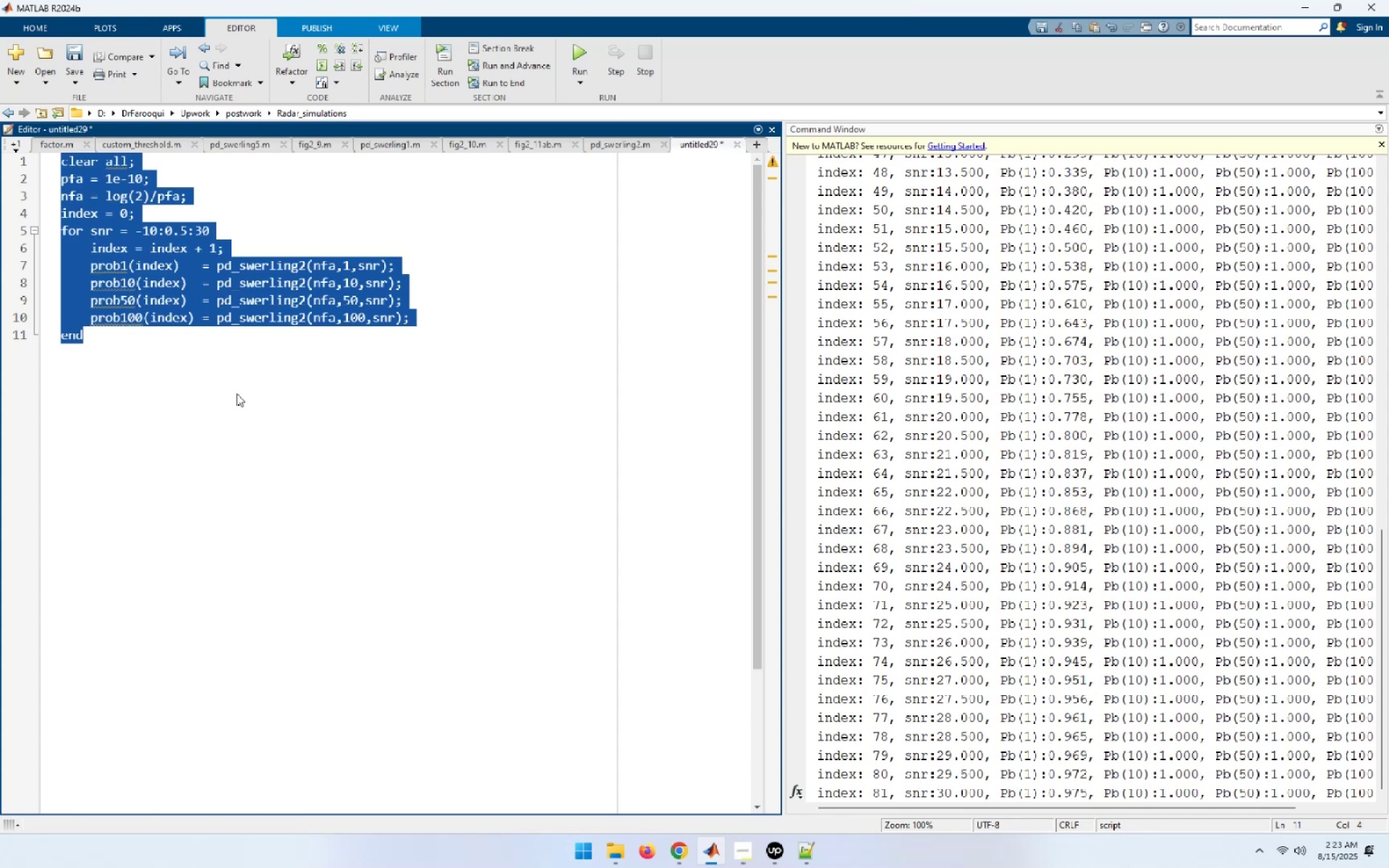 
key(ArrowDown)
 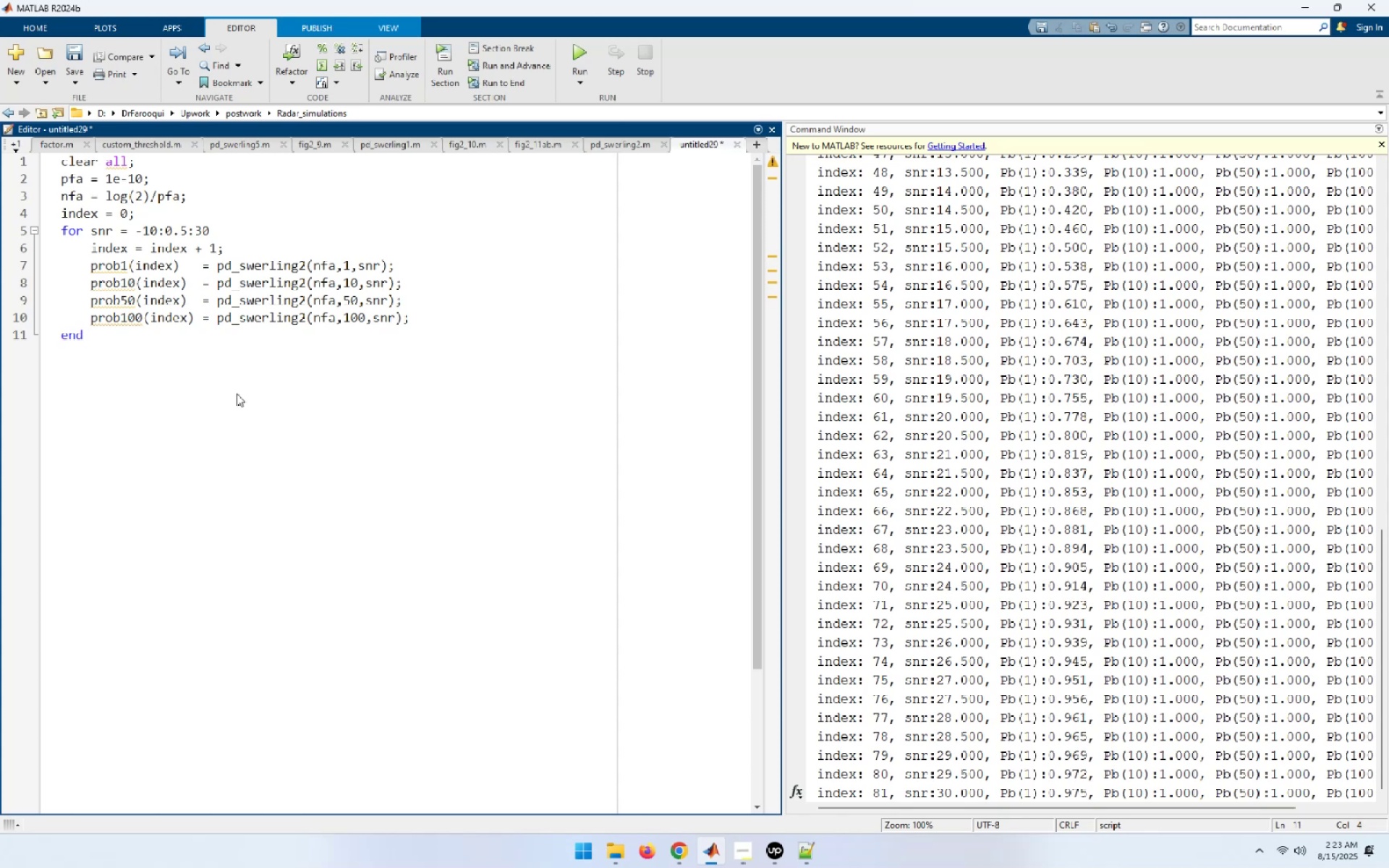 
wait(9.6)
 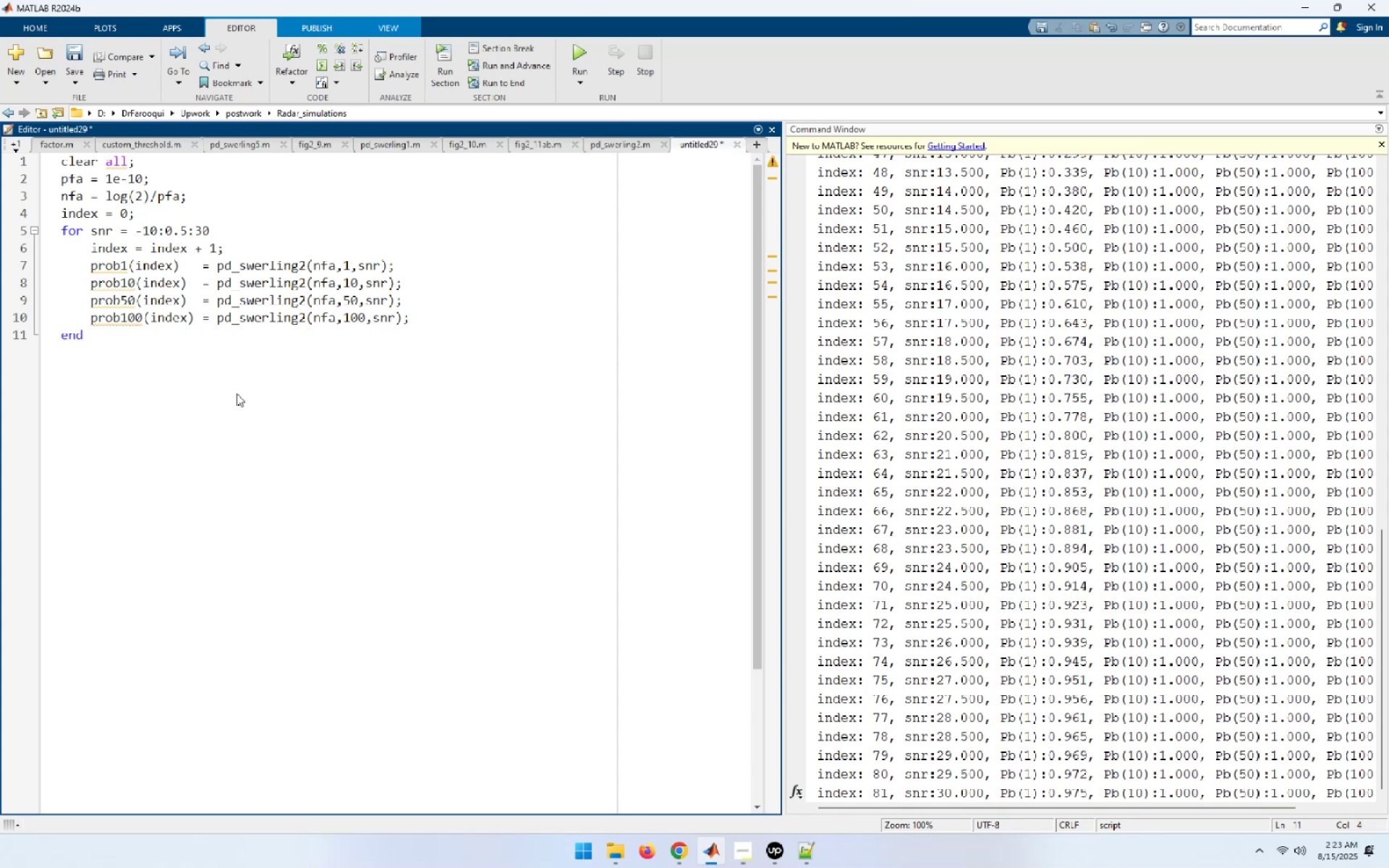 
hold_key(key=ArrowUp, duration=1.04)
 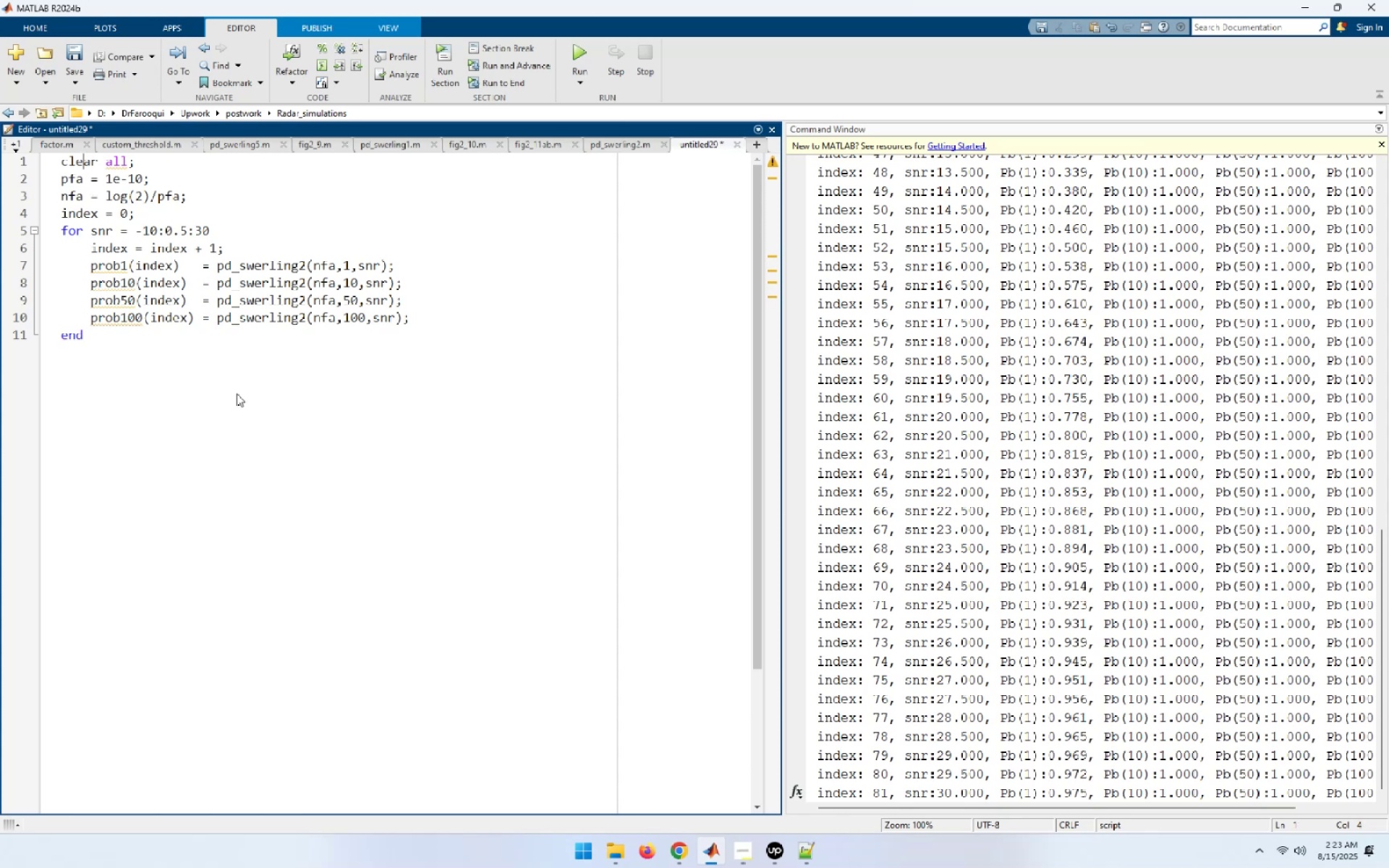 
key(ArrowDown)
 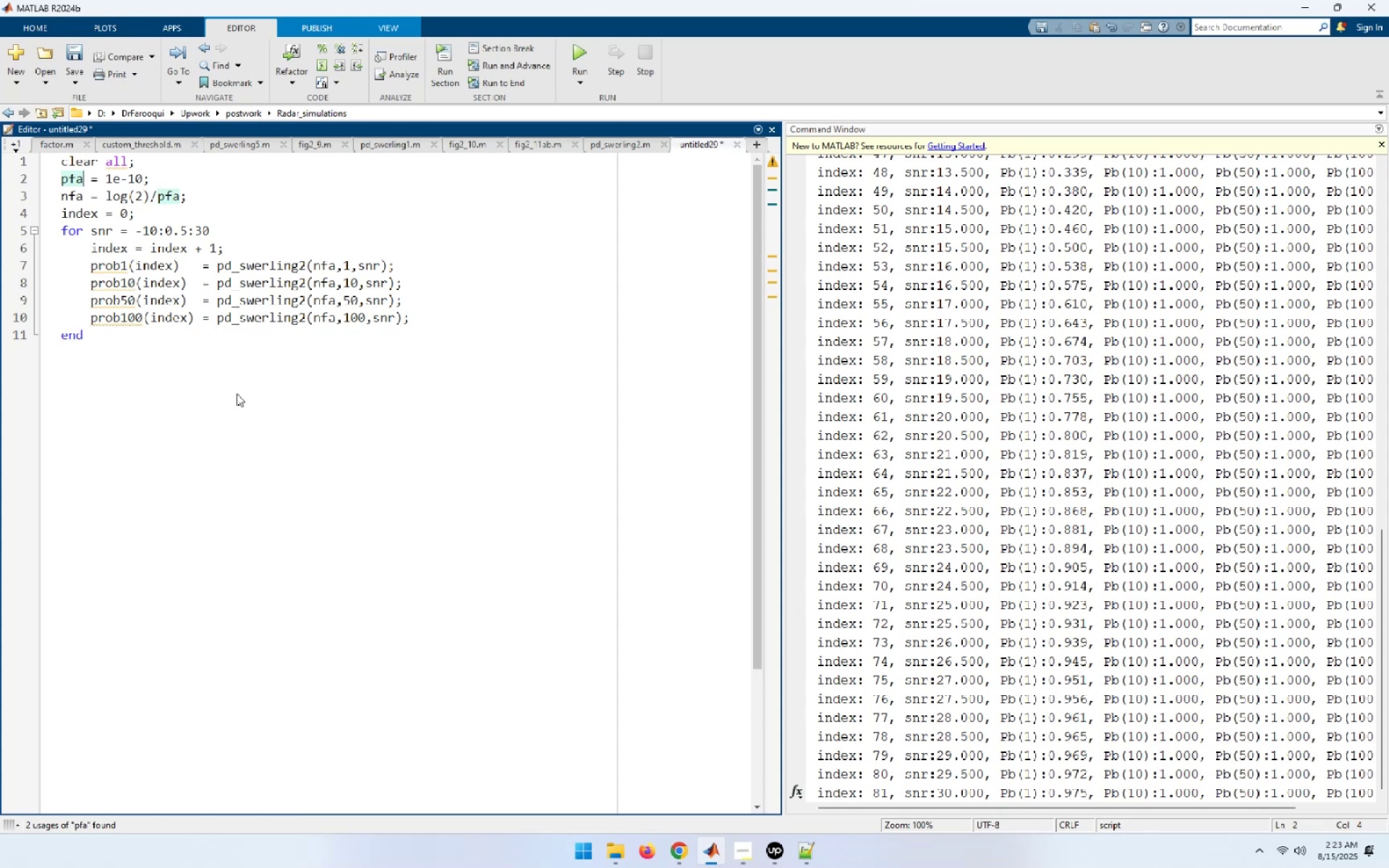 
wait(5.26)
 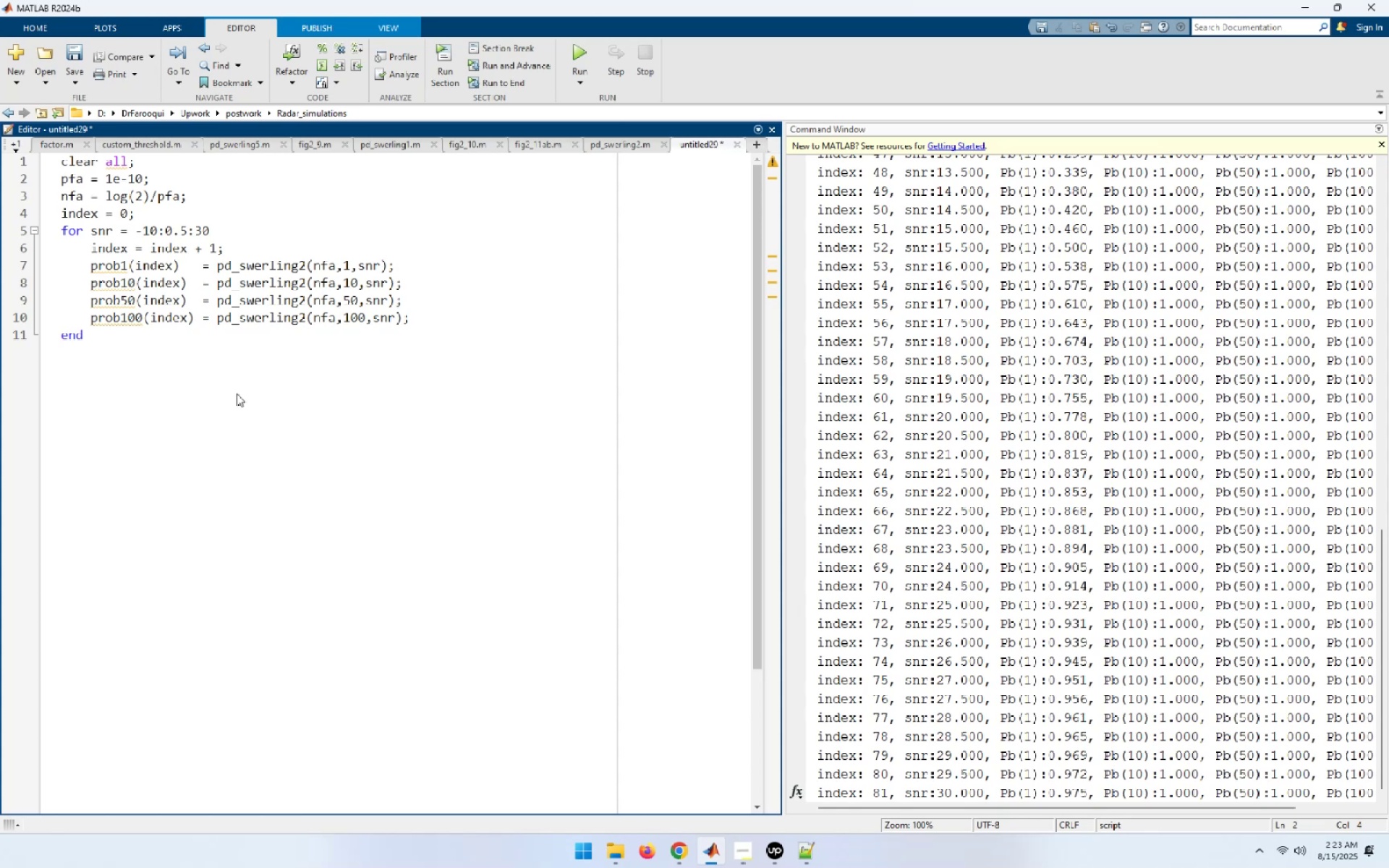 
key(ArrowDown)
 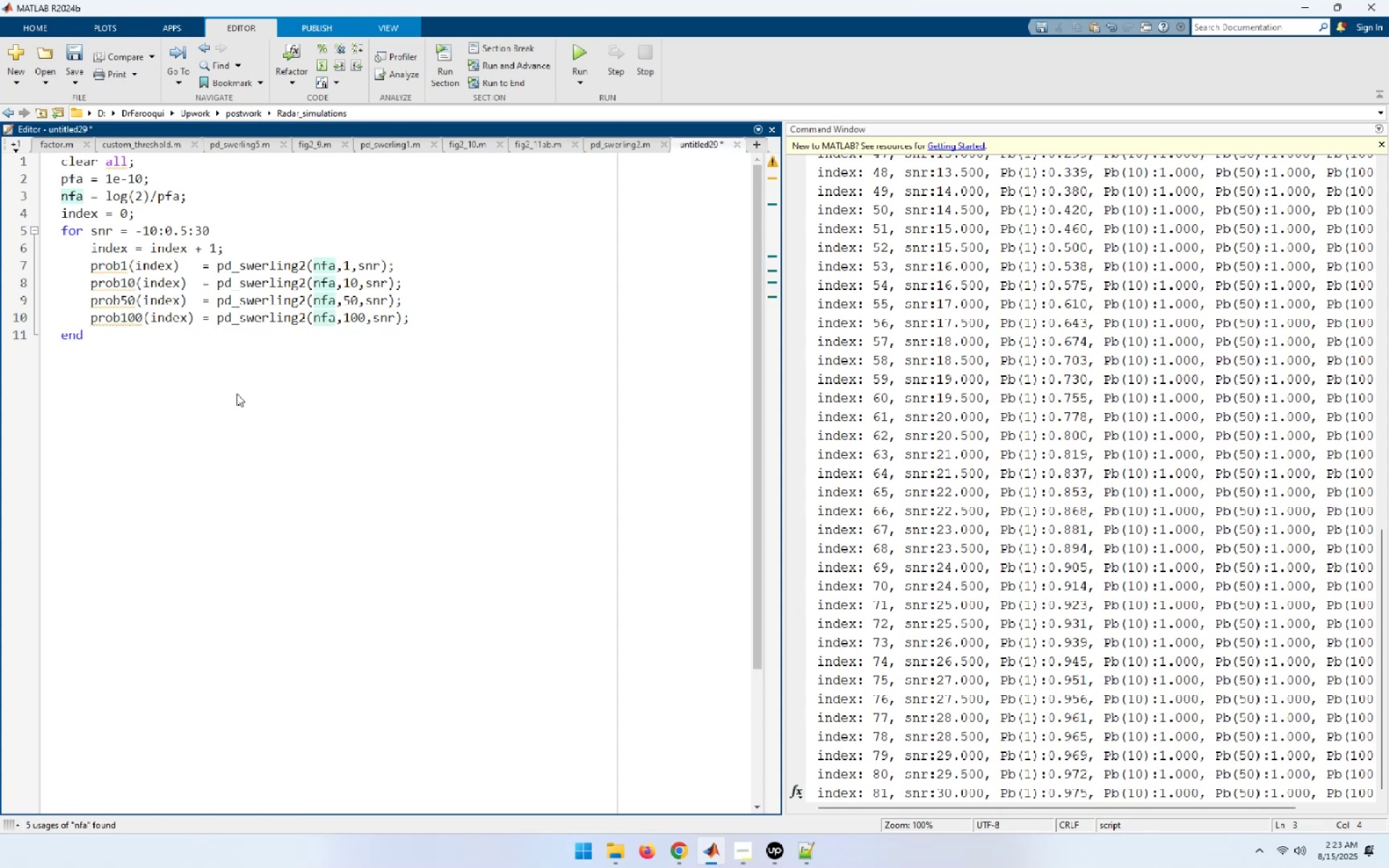 
key(ArrowDown)
 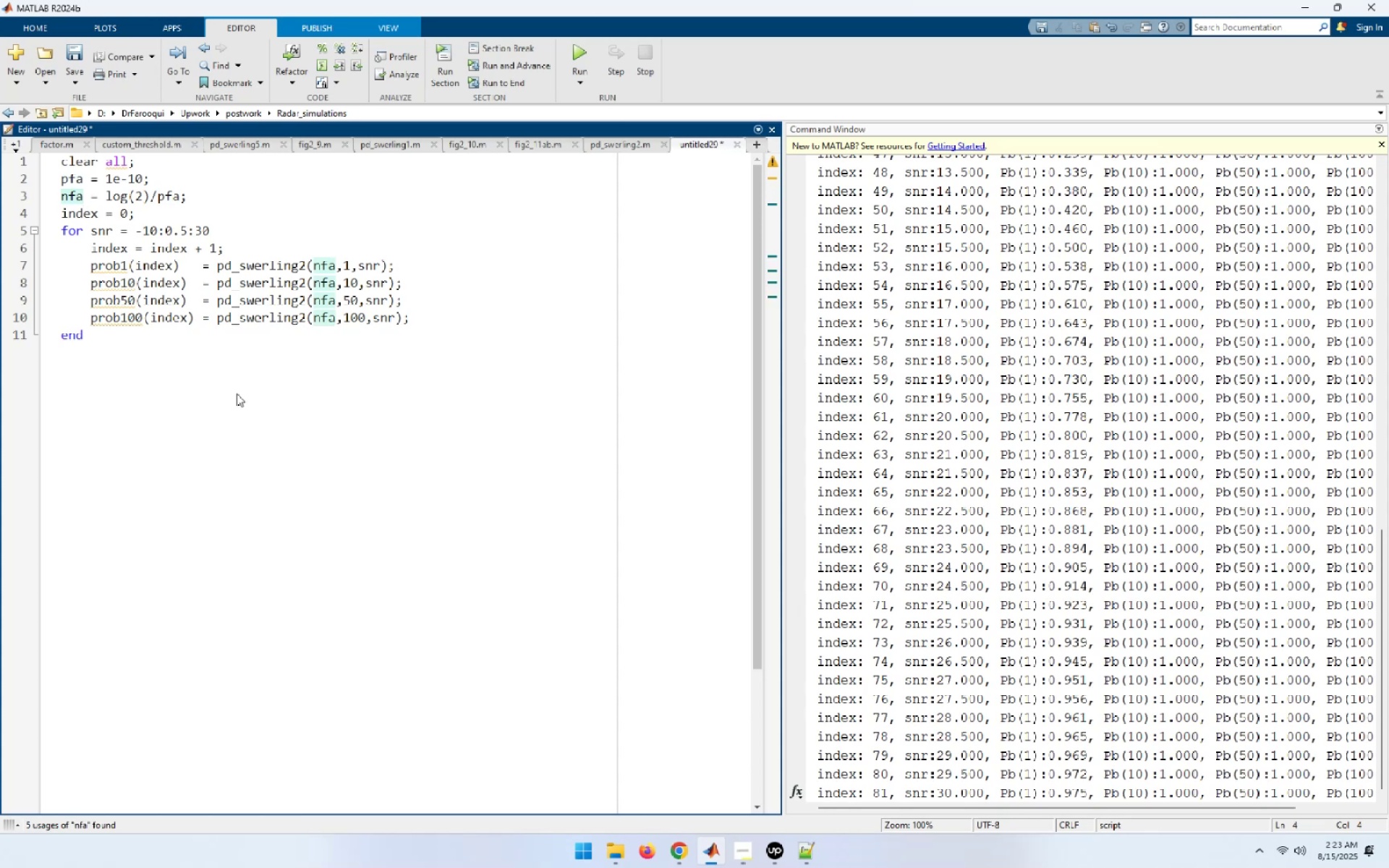 
key(ArrowDown)
 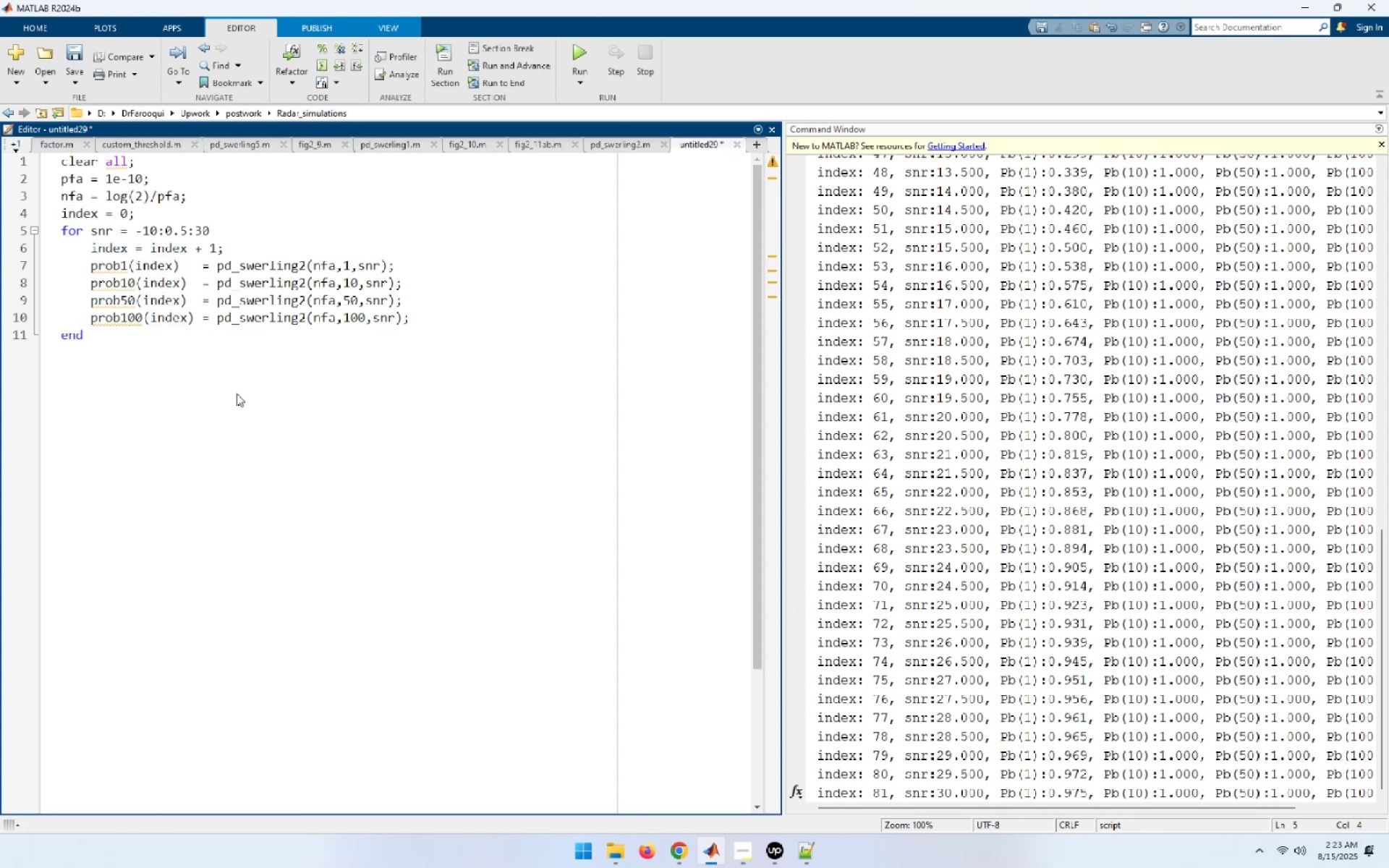 
key(ArrowDown)
 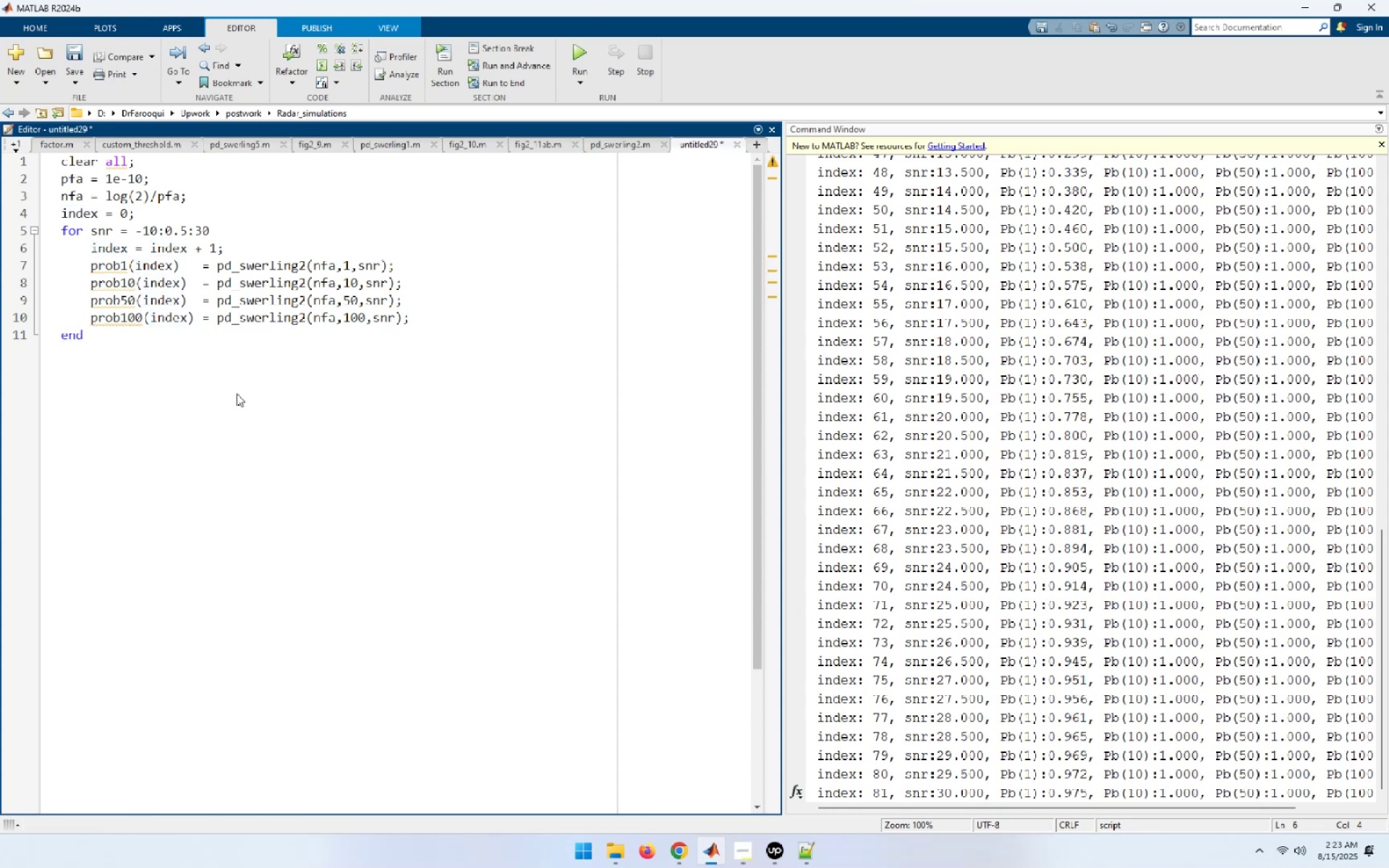 
key(ArrowDown)
 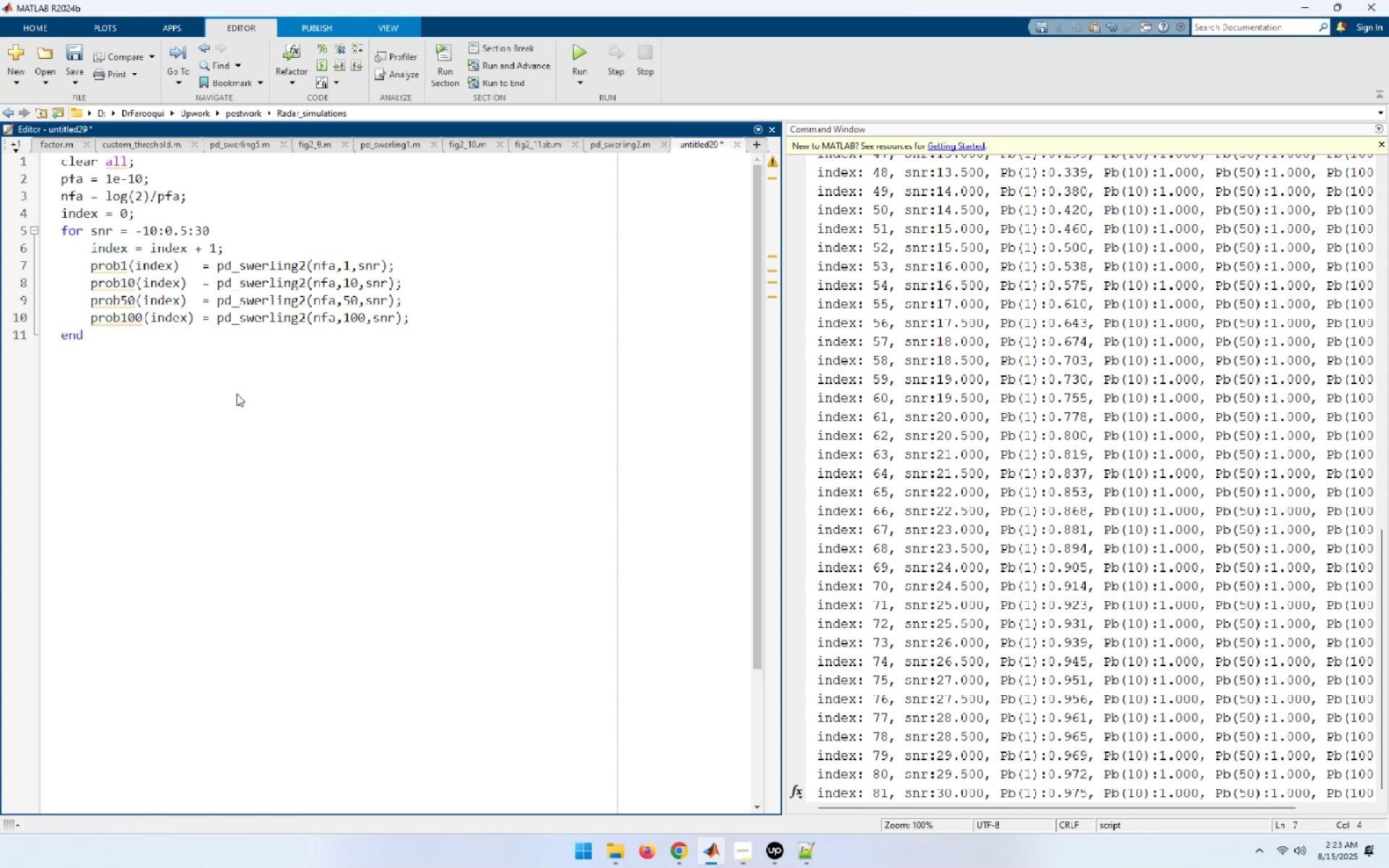 
key(ArrowDown)
 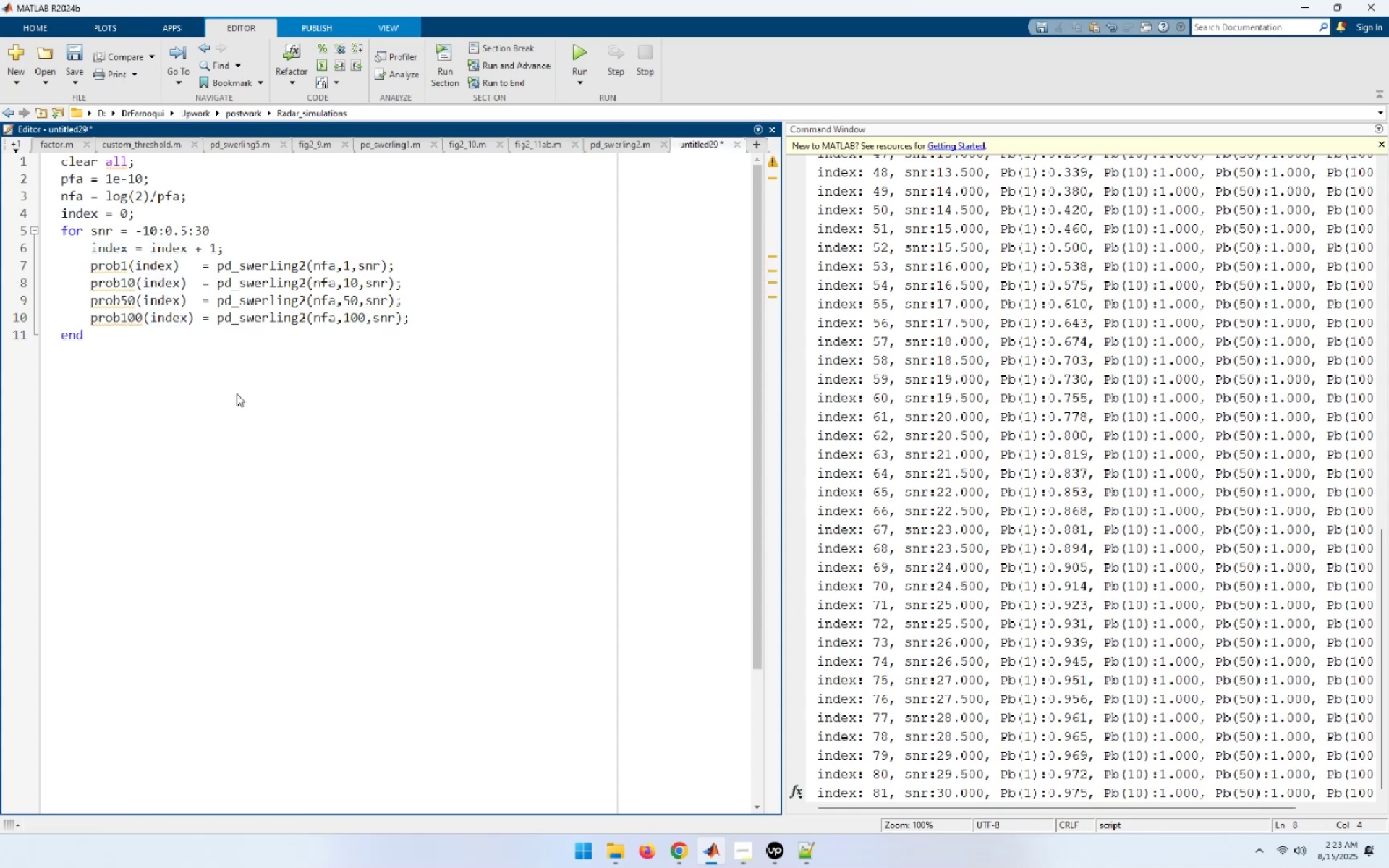 
key(ArrowDown)
 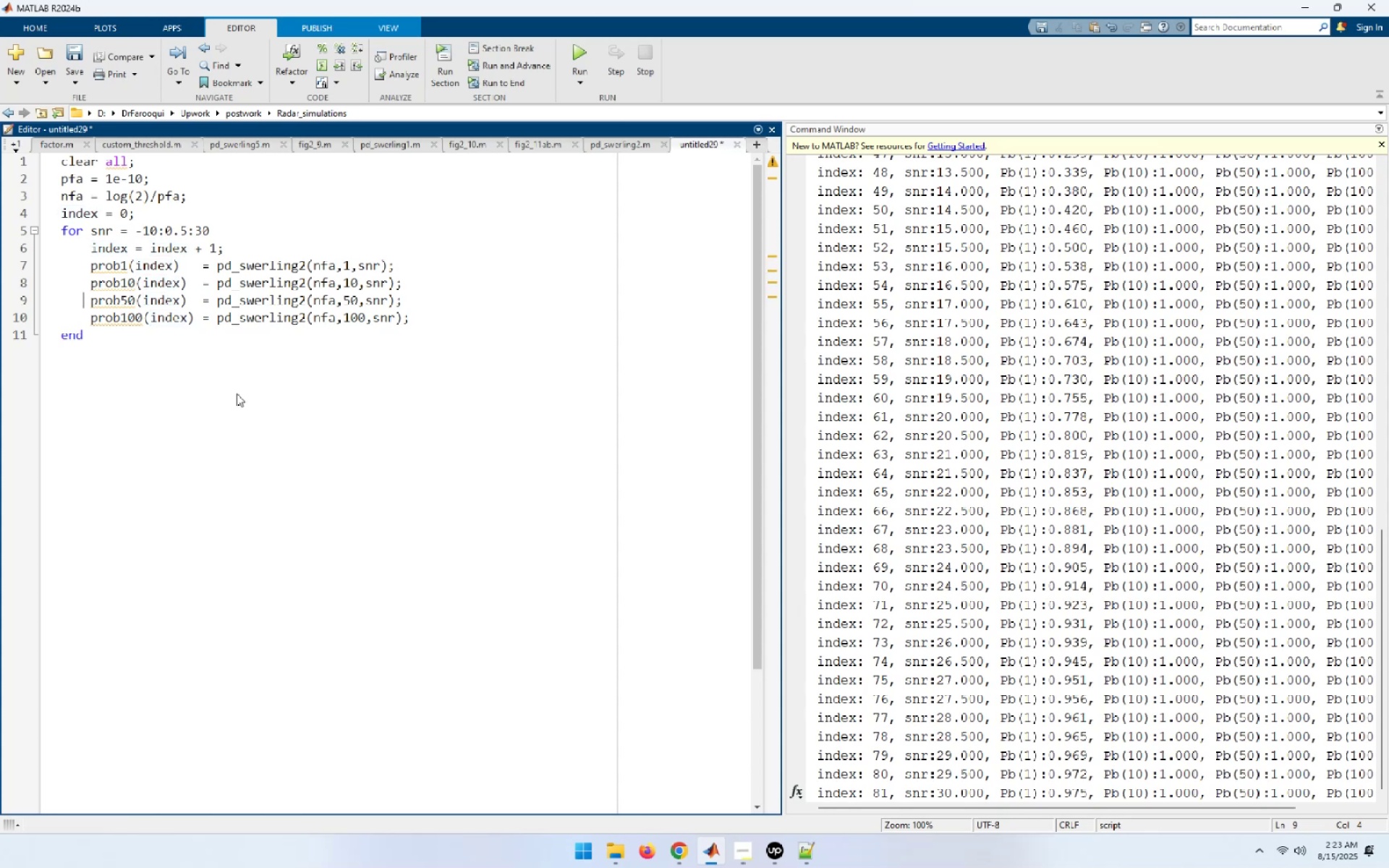 
key(ArrowDown)
 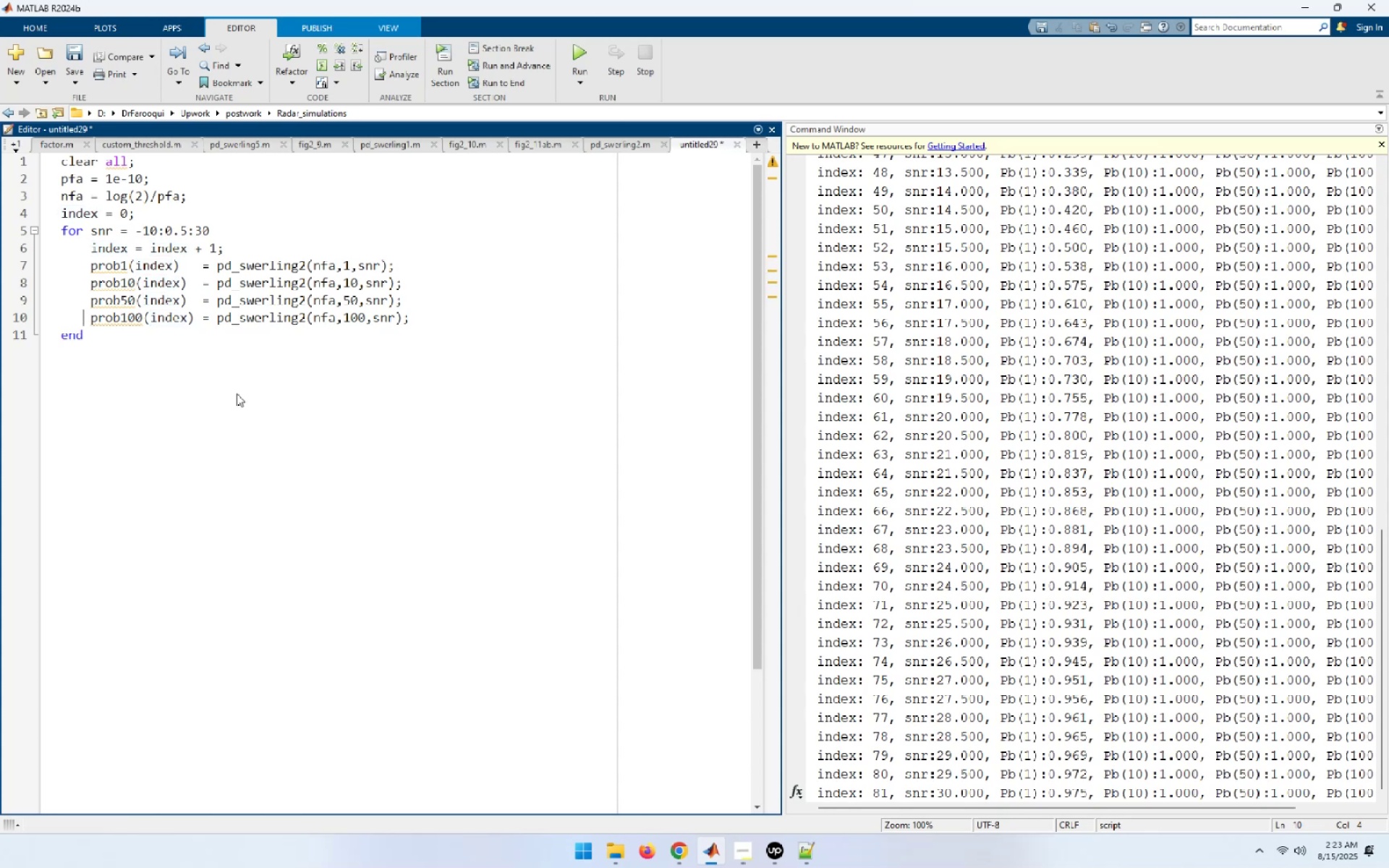 
key(ArrowUp)
 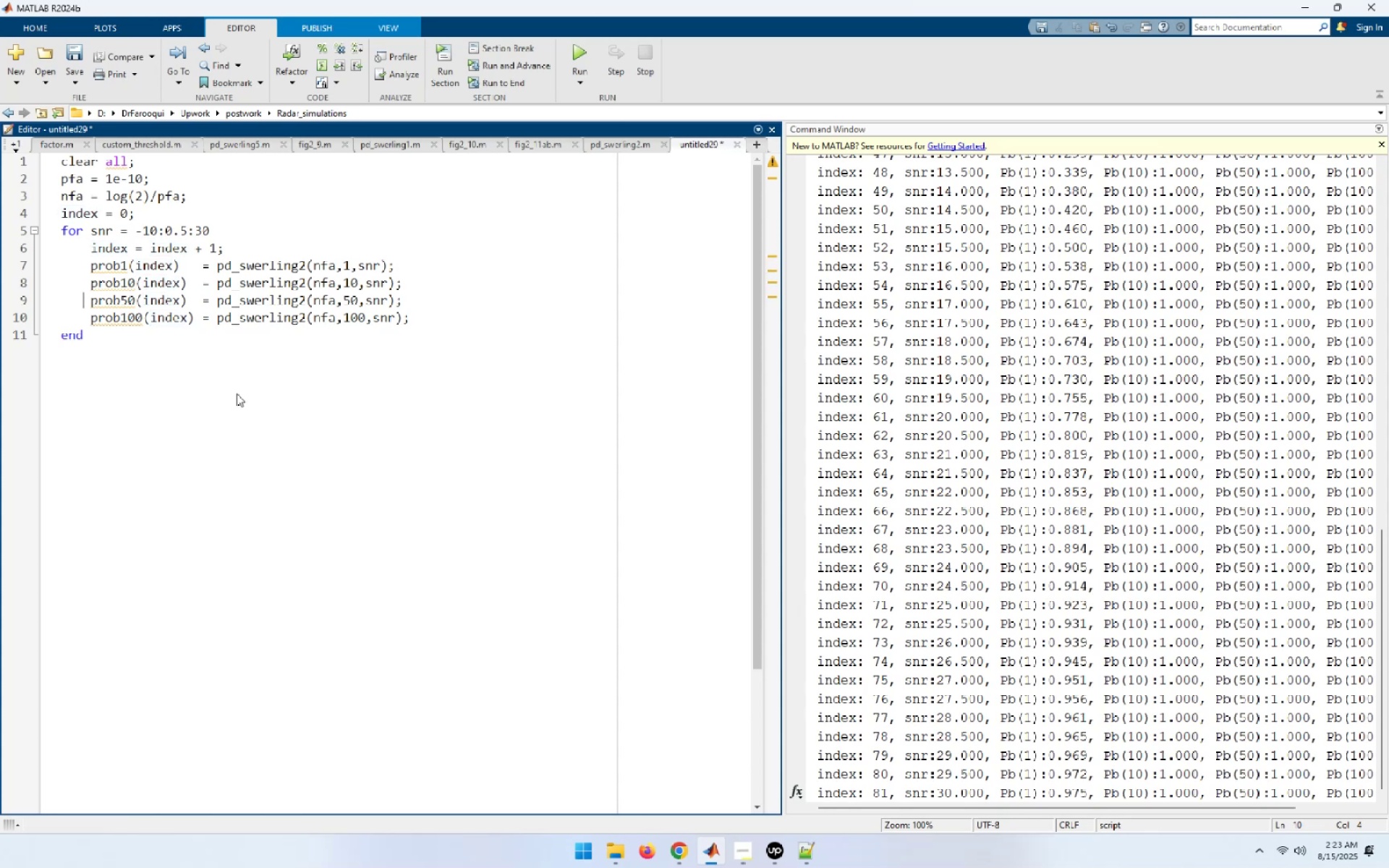 
key(ArrowUp)
 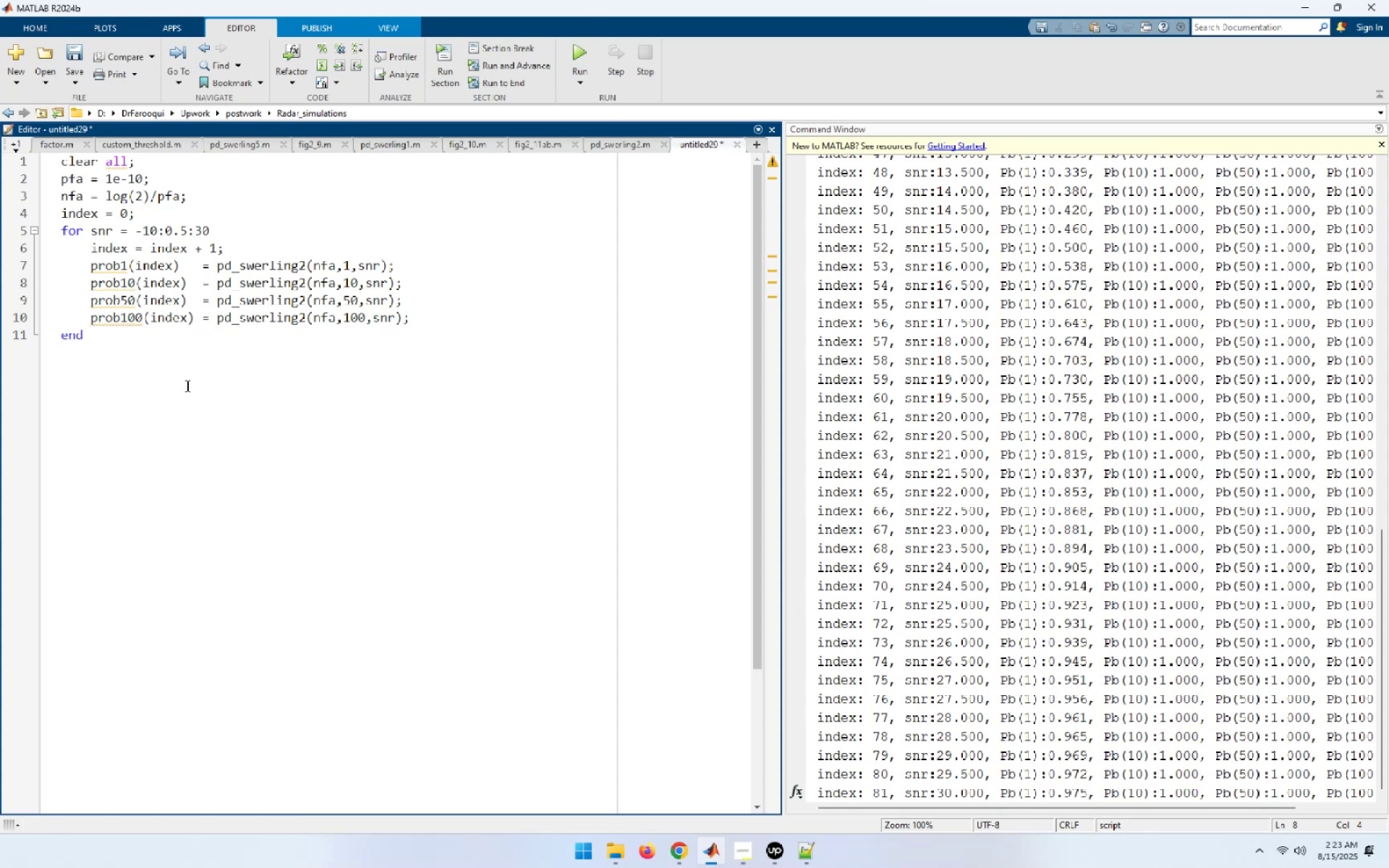 
wait(7.46)
 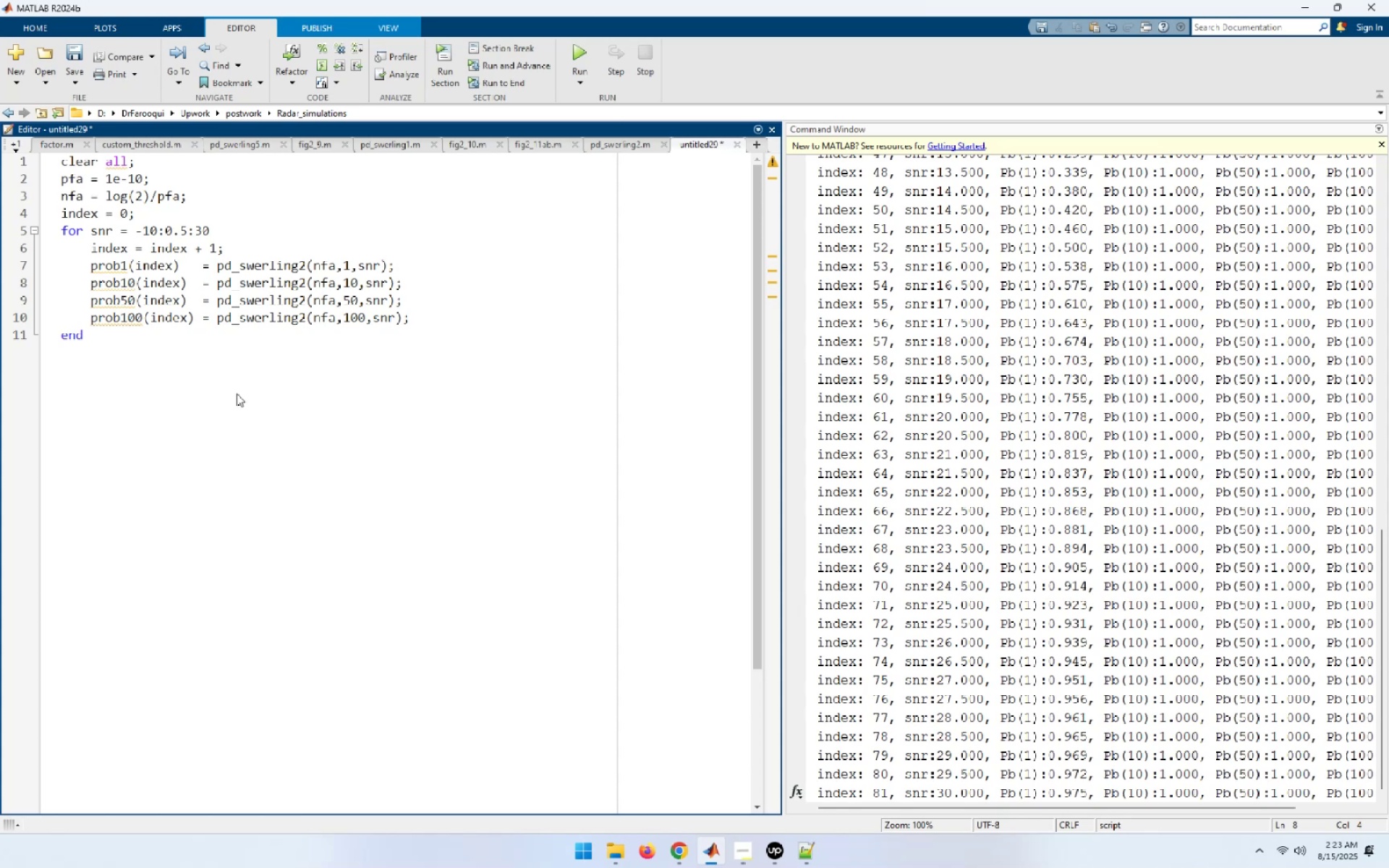 
left_click([186, 386])
 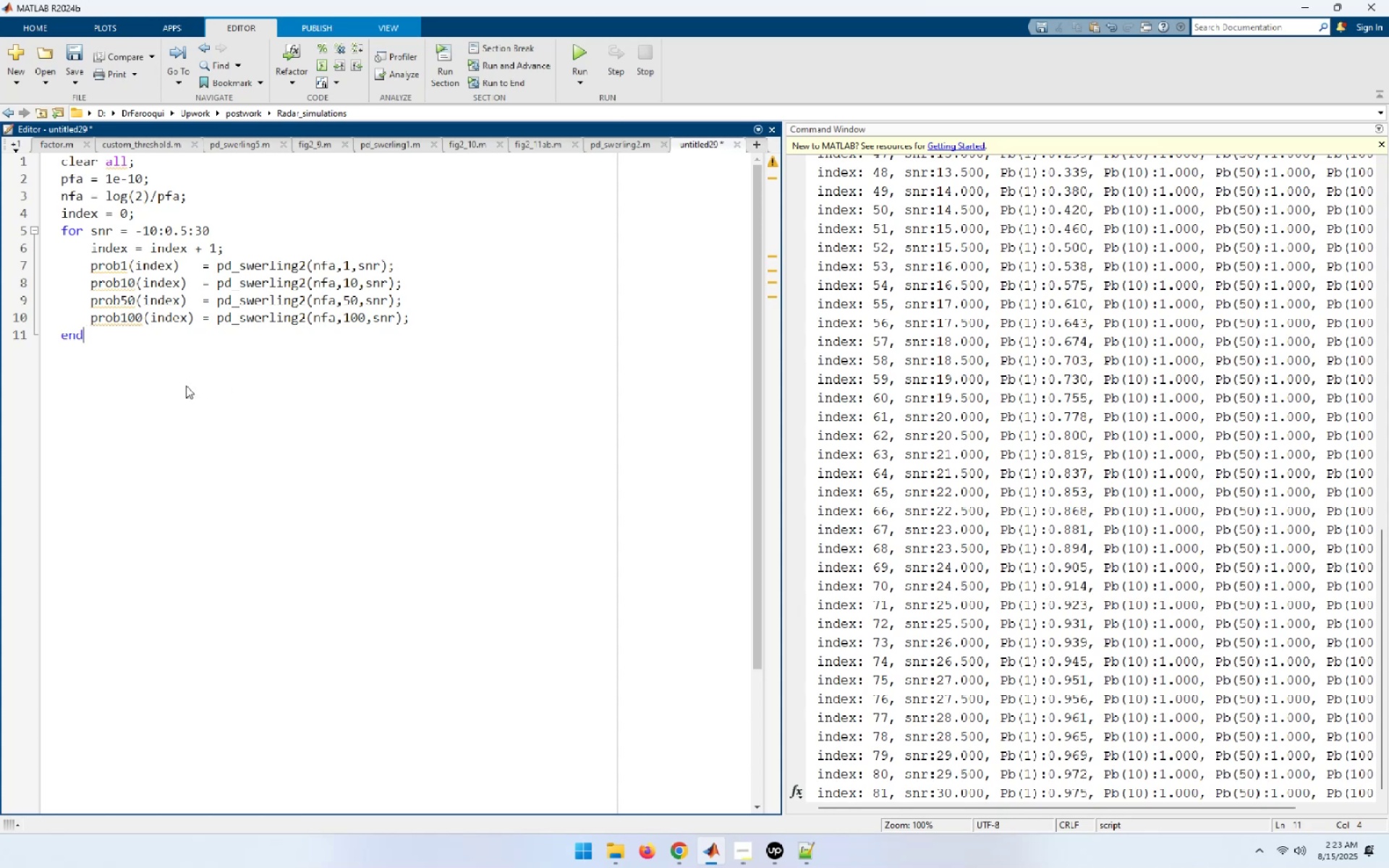 
key(NumpadEnter)
key(NumpadEnter)
type(x = -10:0.5:30;)
 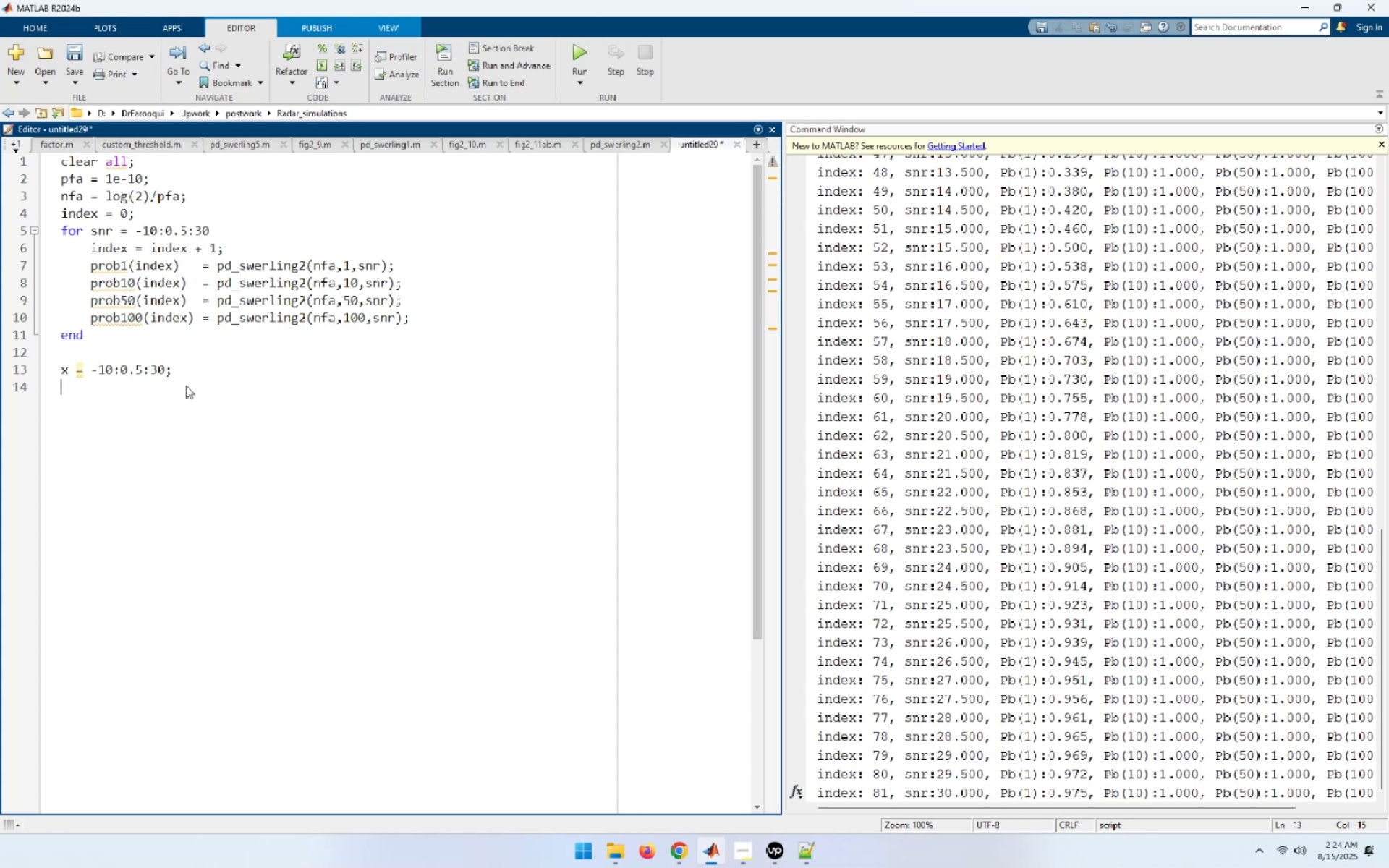 
 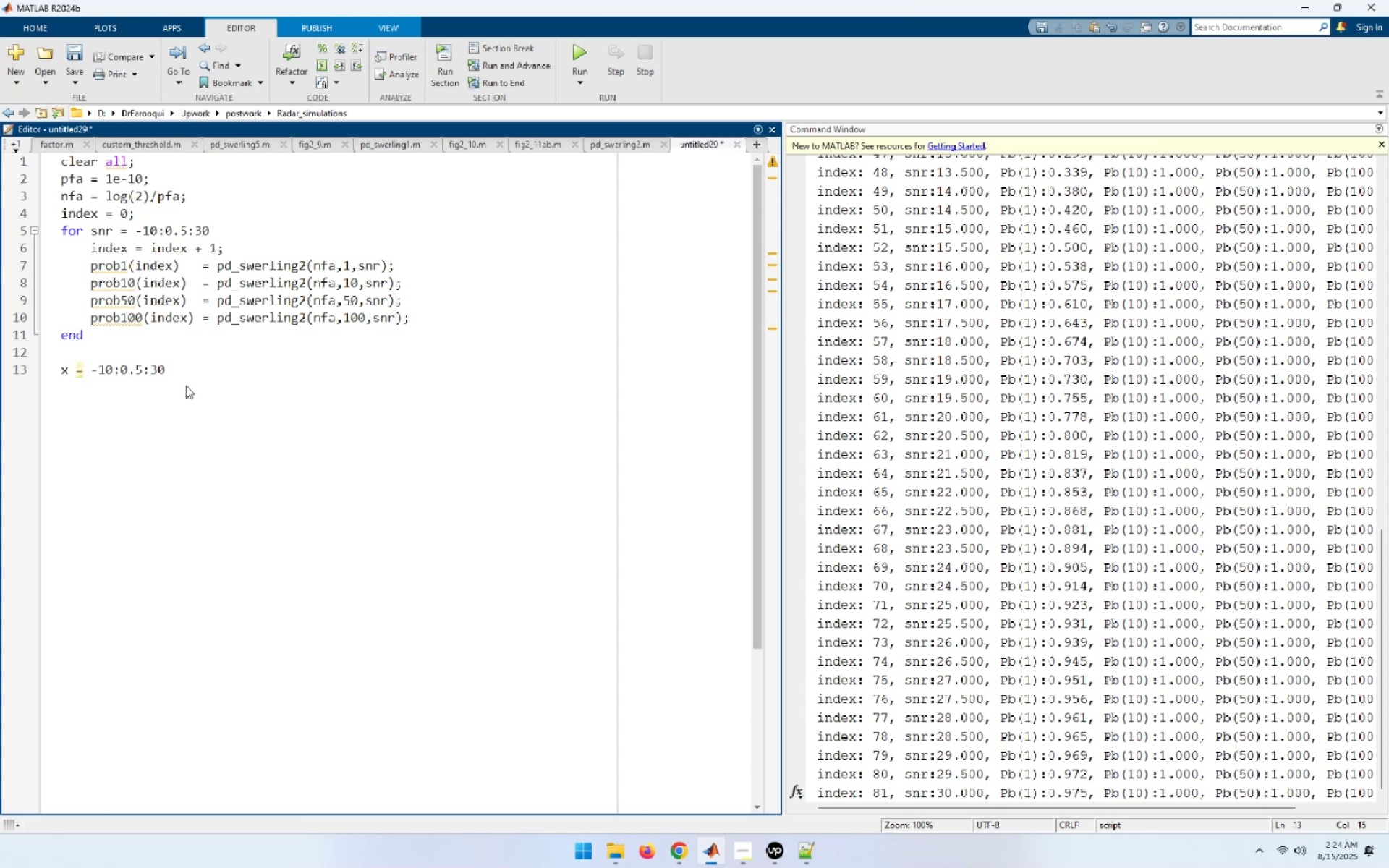 
key(Enter)
 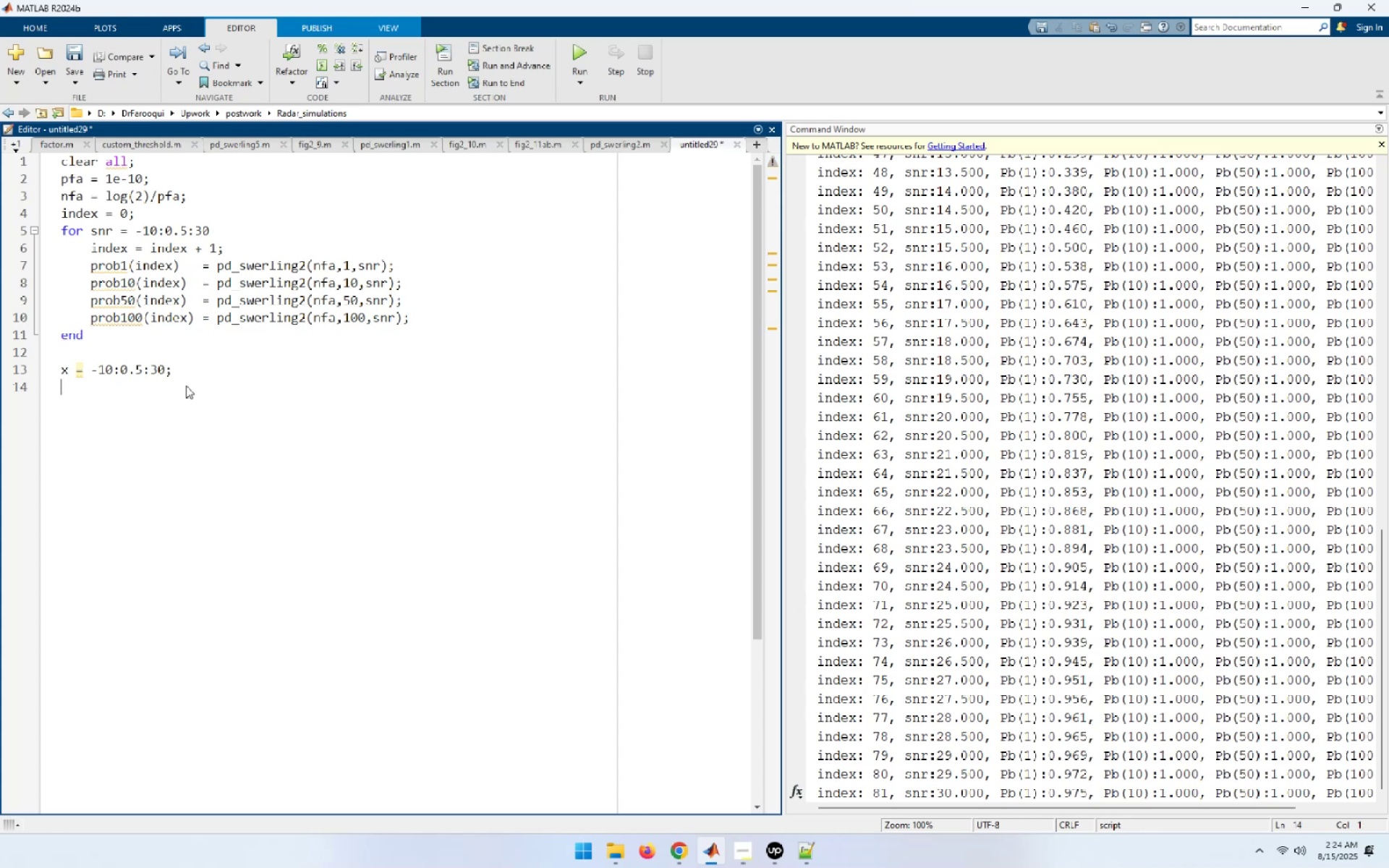 
type(plot())
 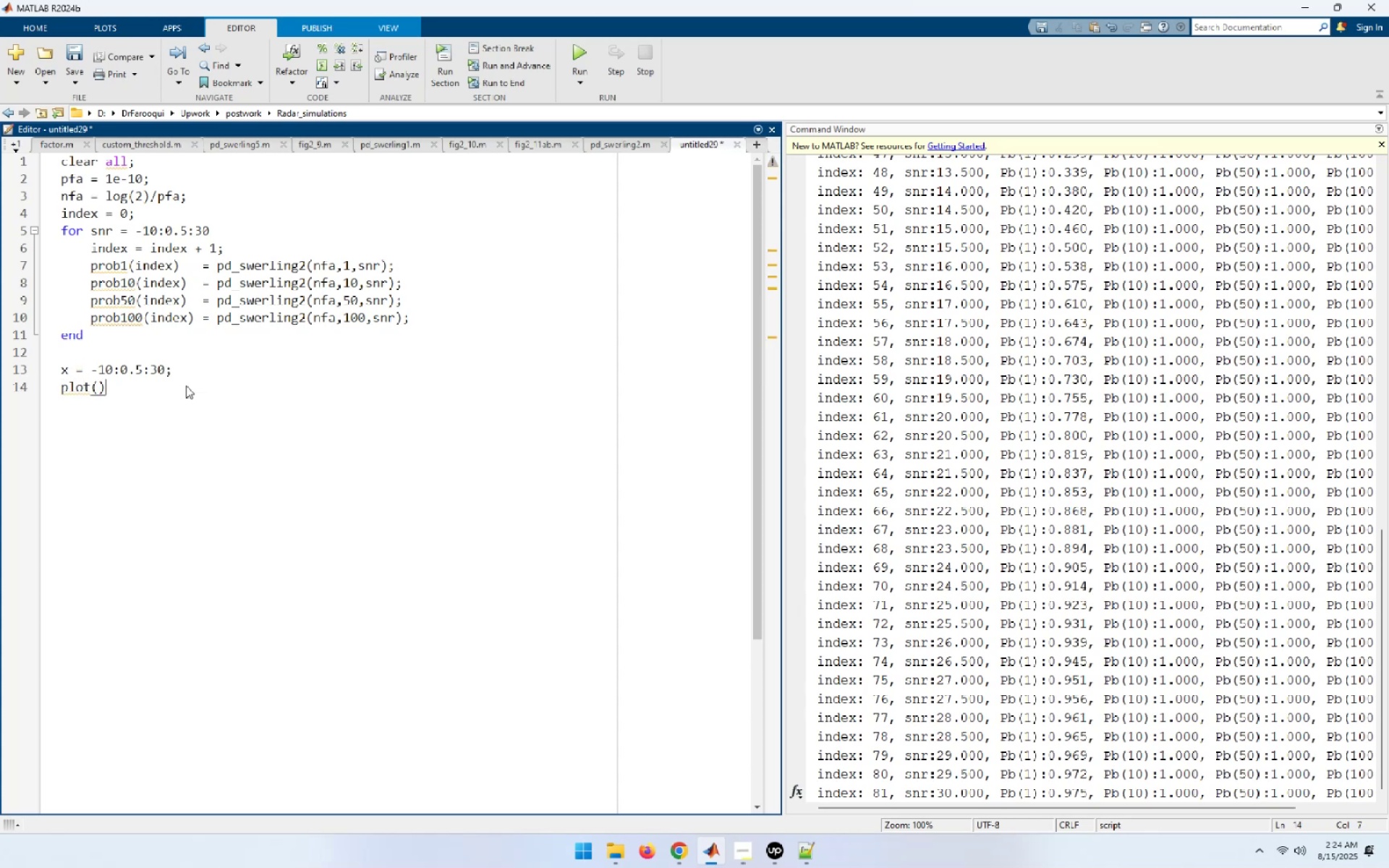 
key(ArrowLeft)
 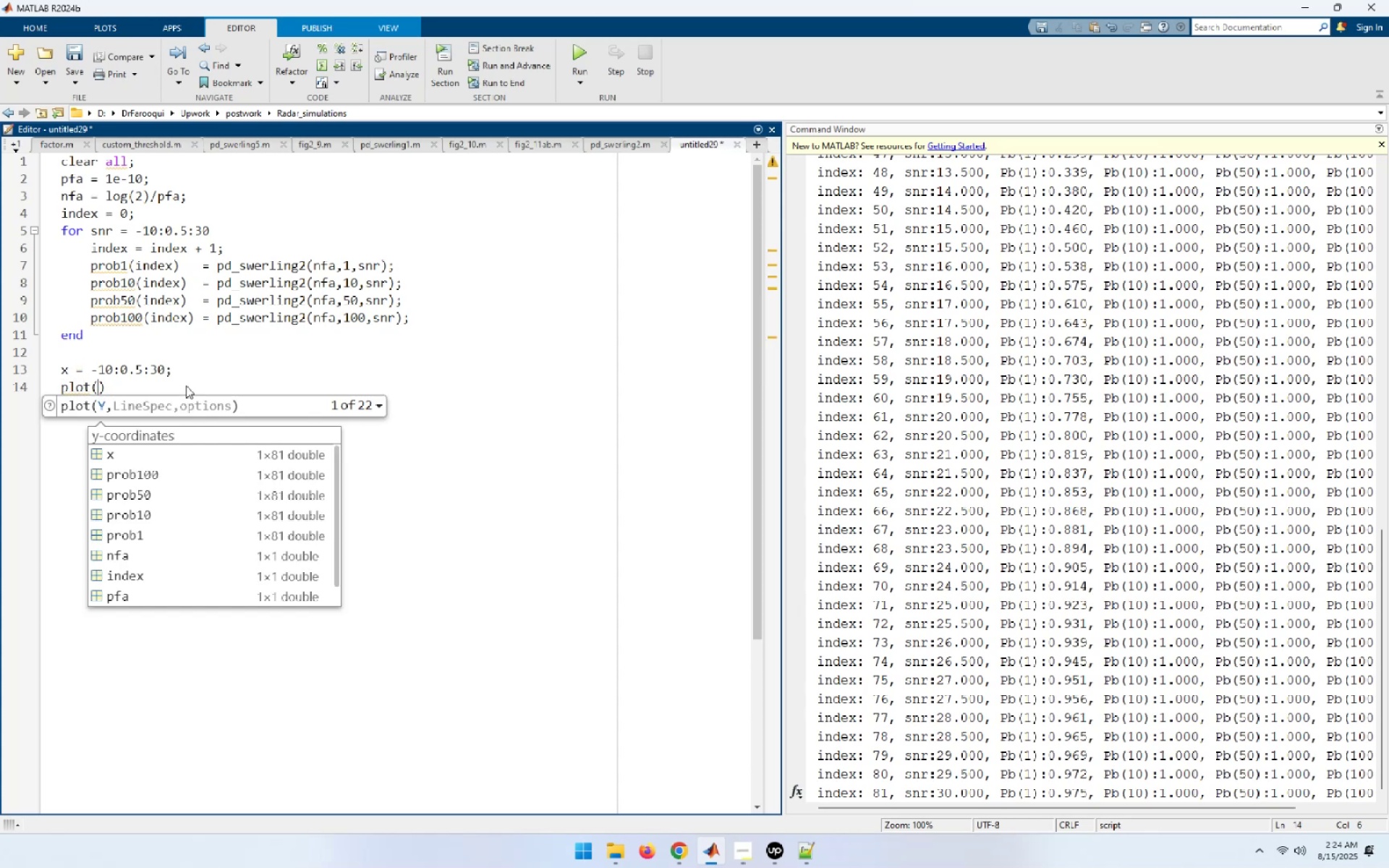 
type(x,pro)
key(Tab)
key(Backspace)
key(Backspace)
 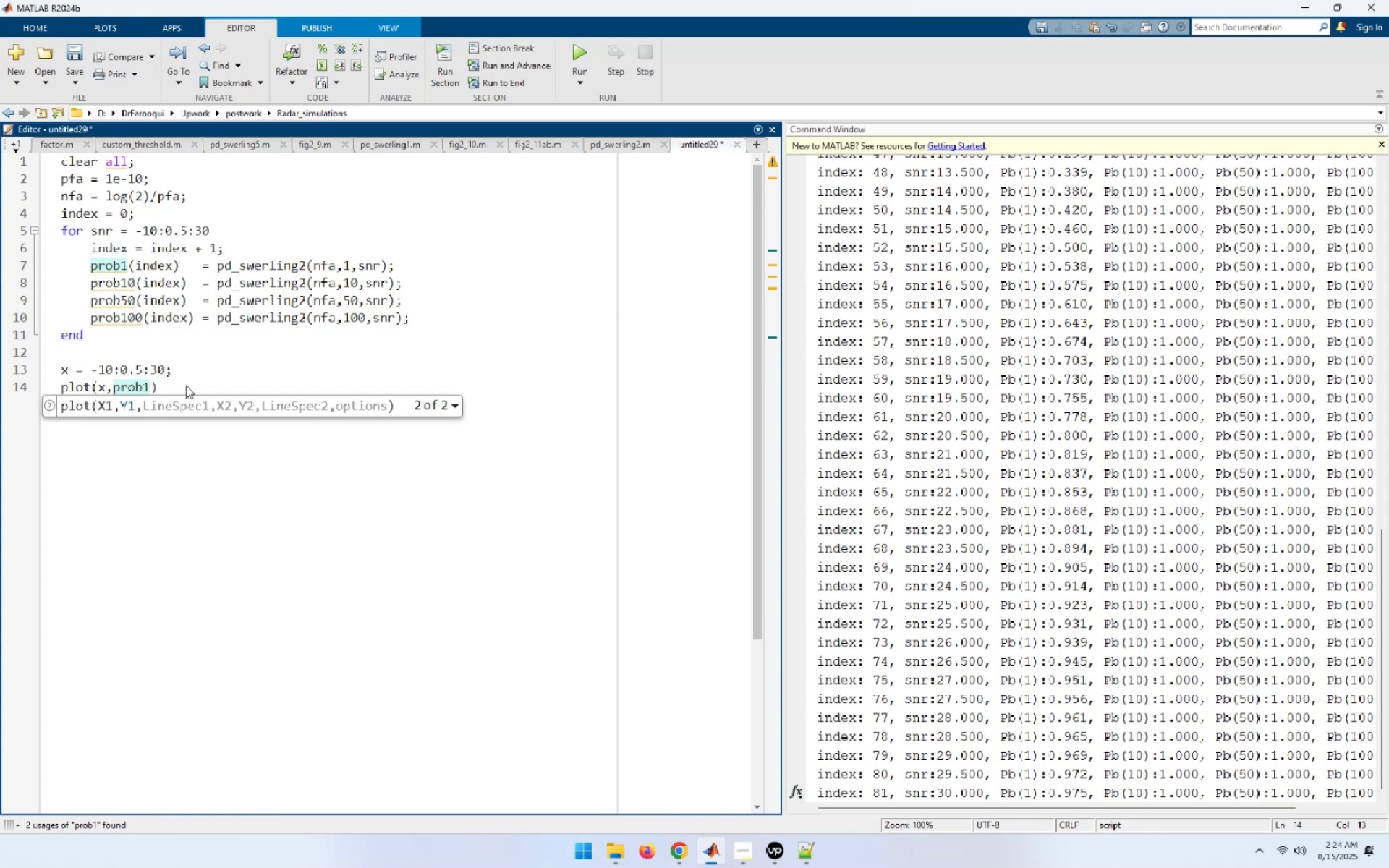 
wait(5.9)
 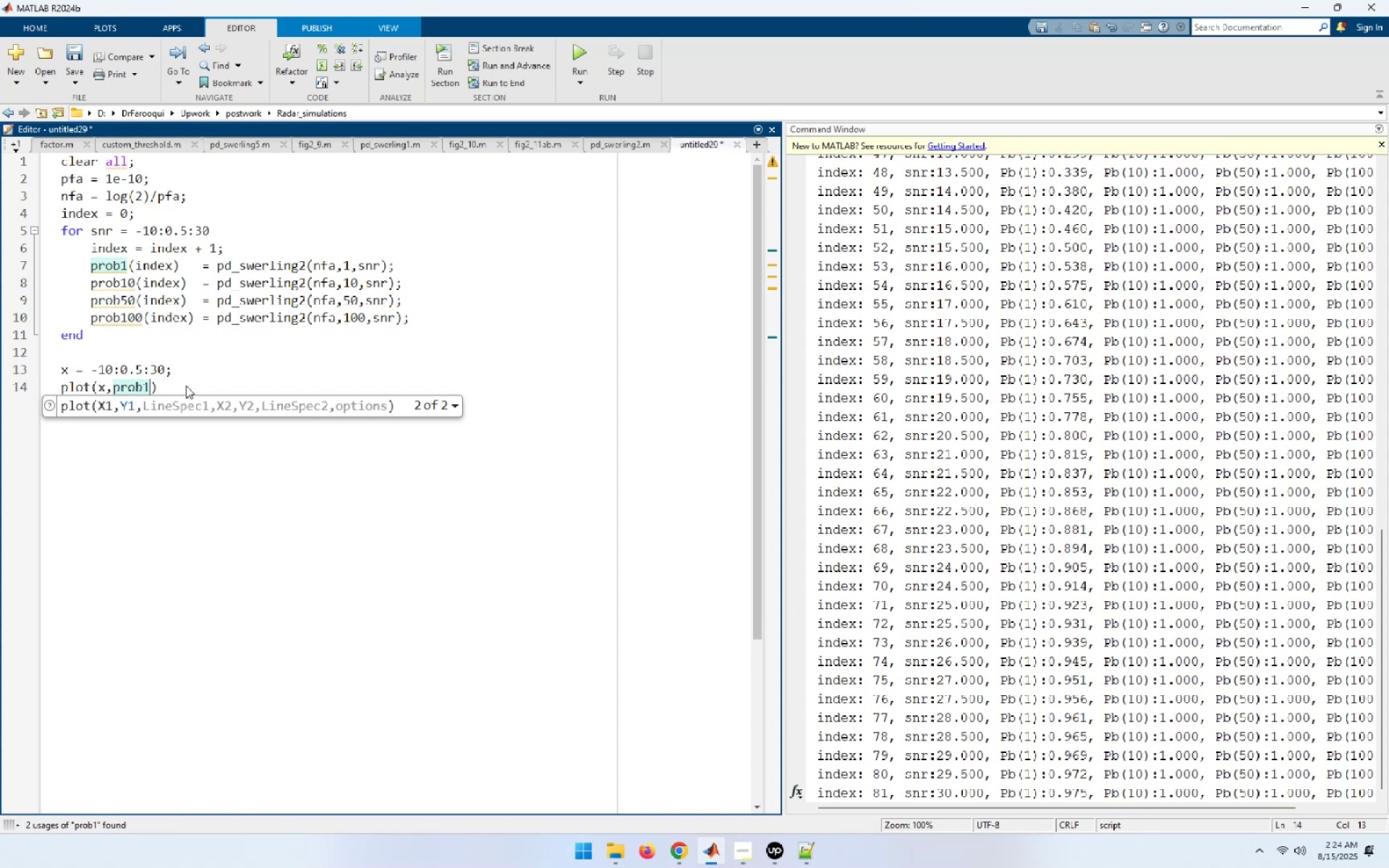 
key(Comma)
 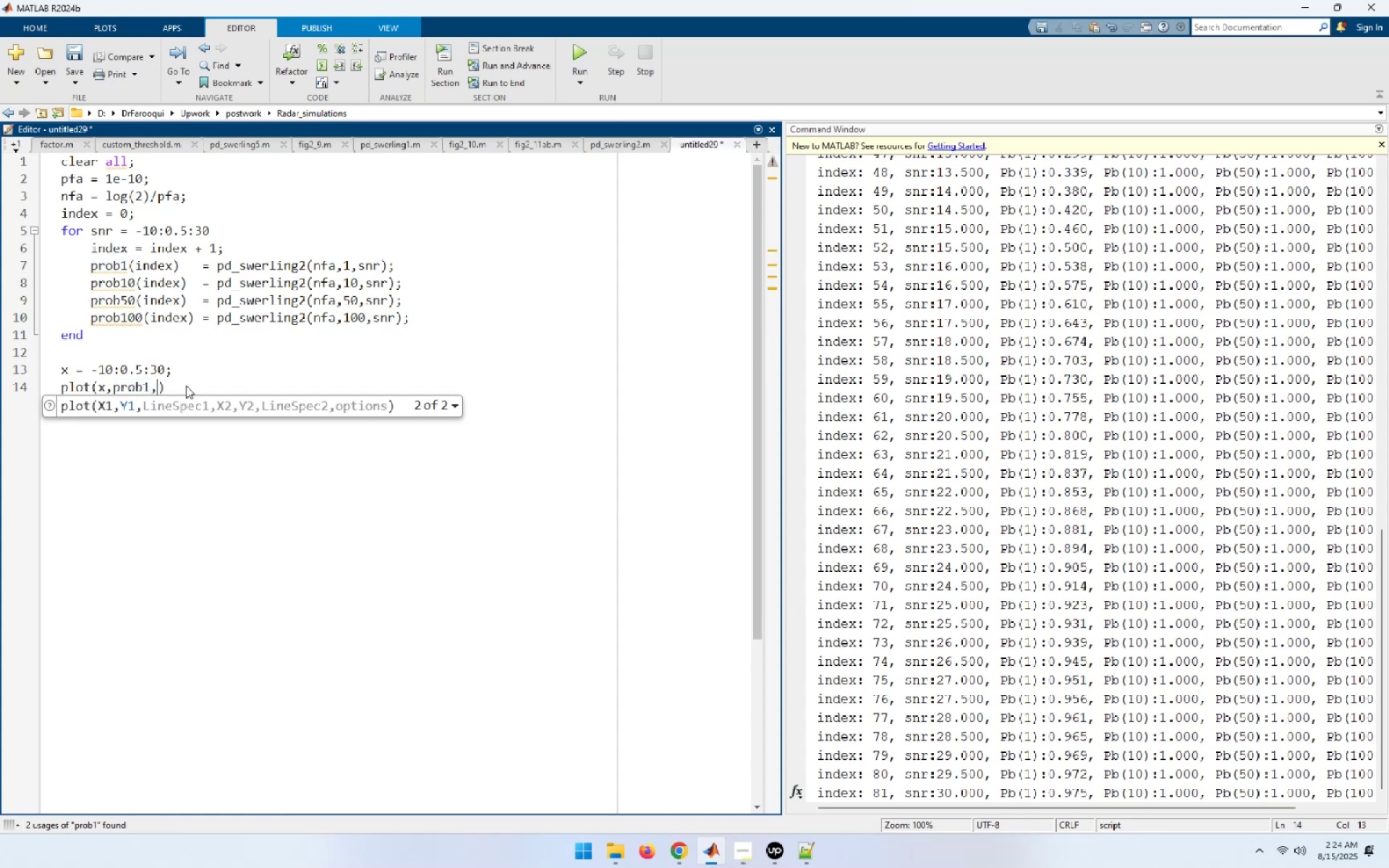 
key(Quote)
 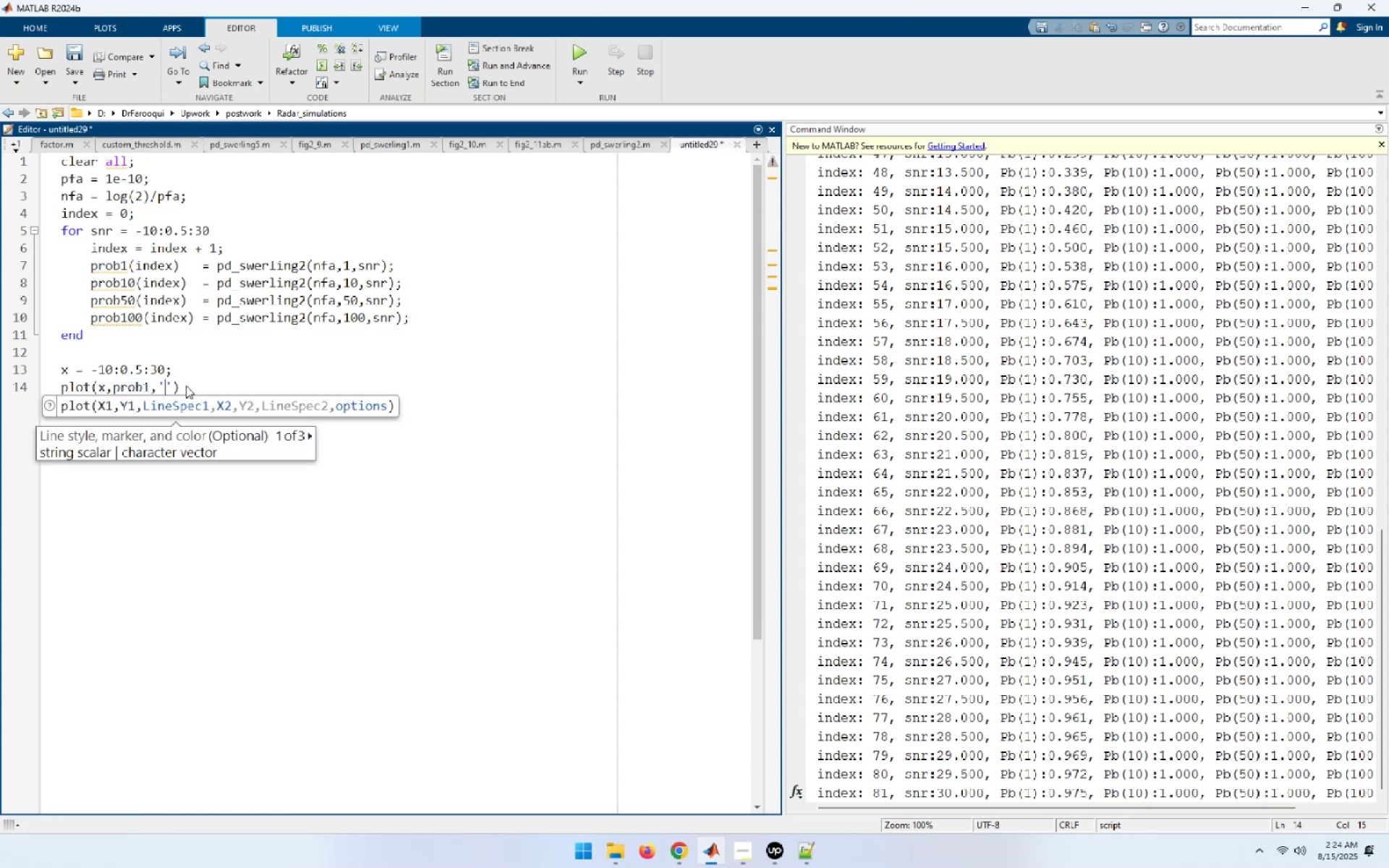 
key(K)
 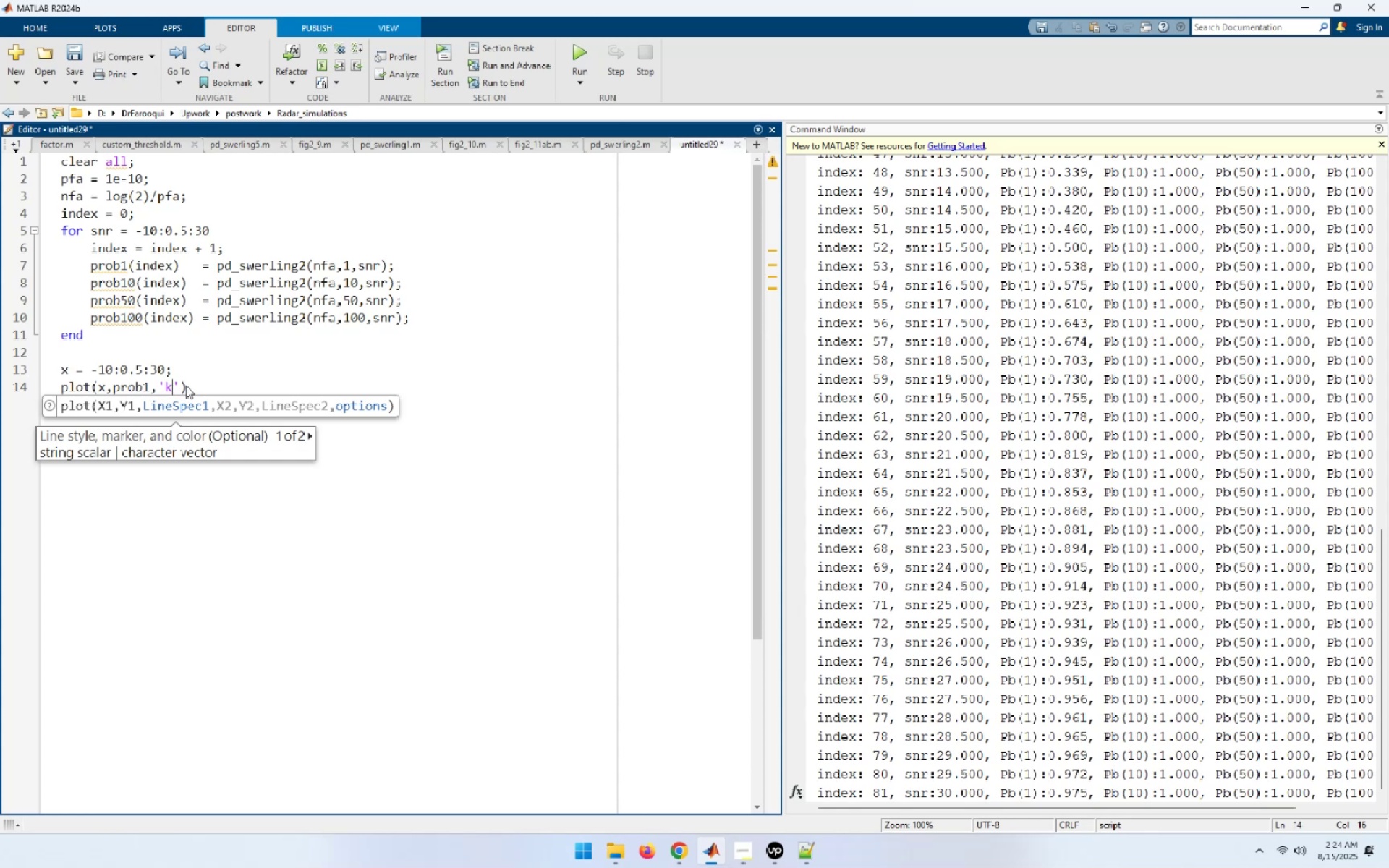 
wait(7.26)
 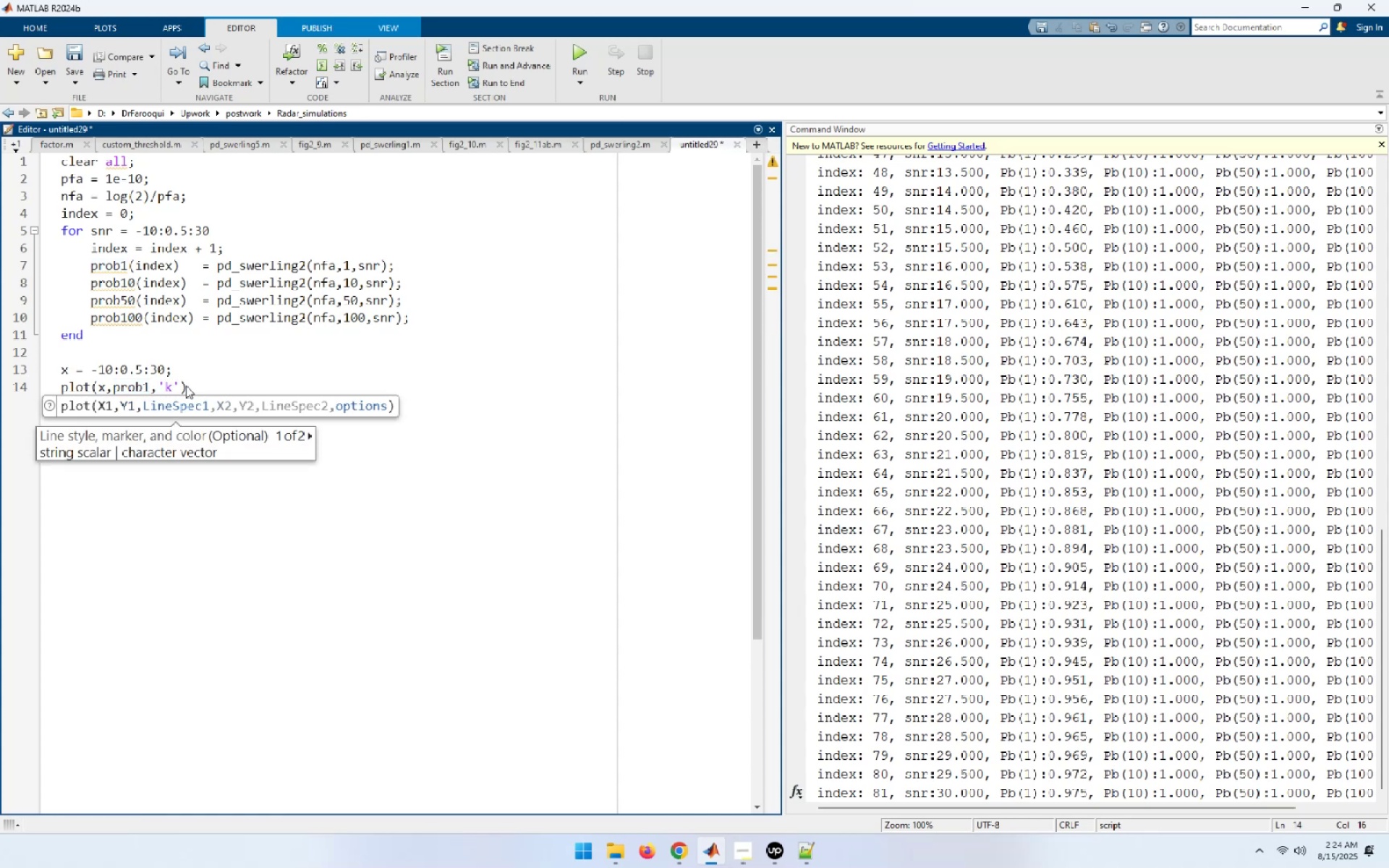 
key(ArrowRight)
 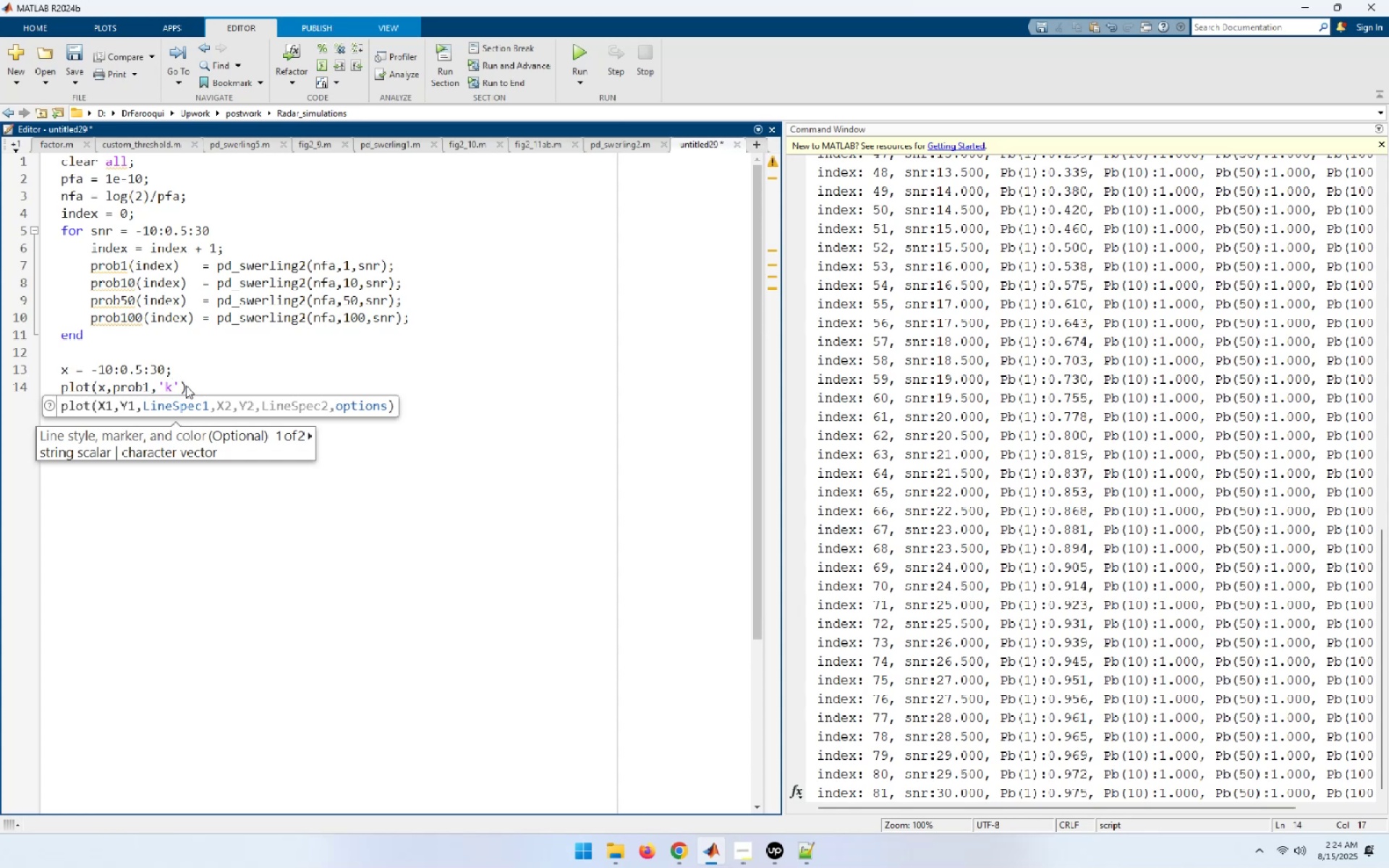 
key(Comma)
 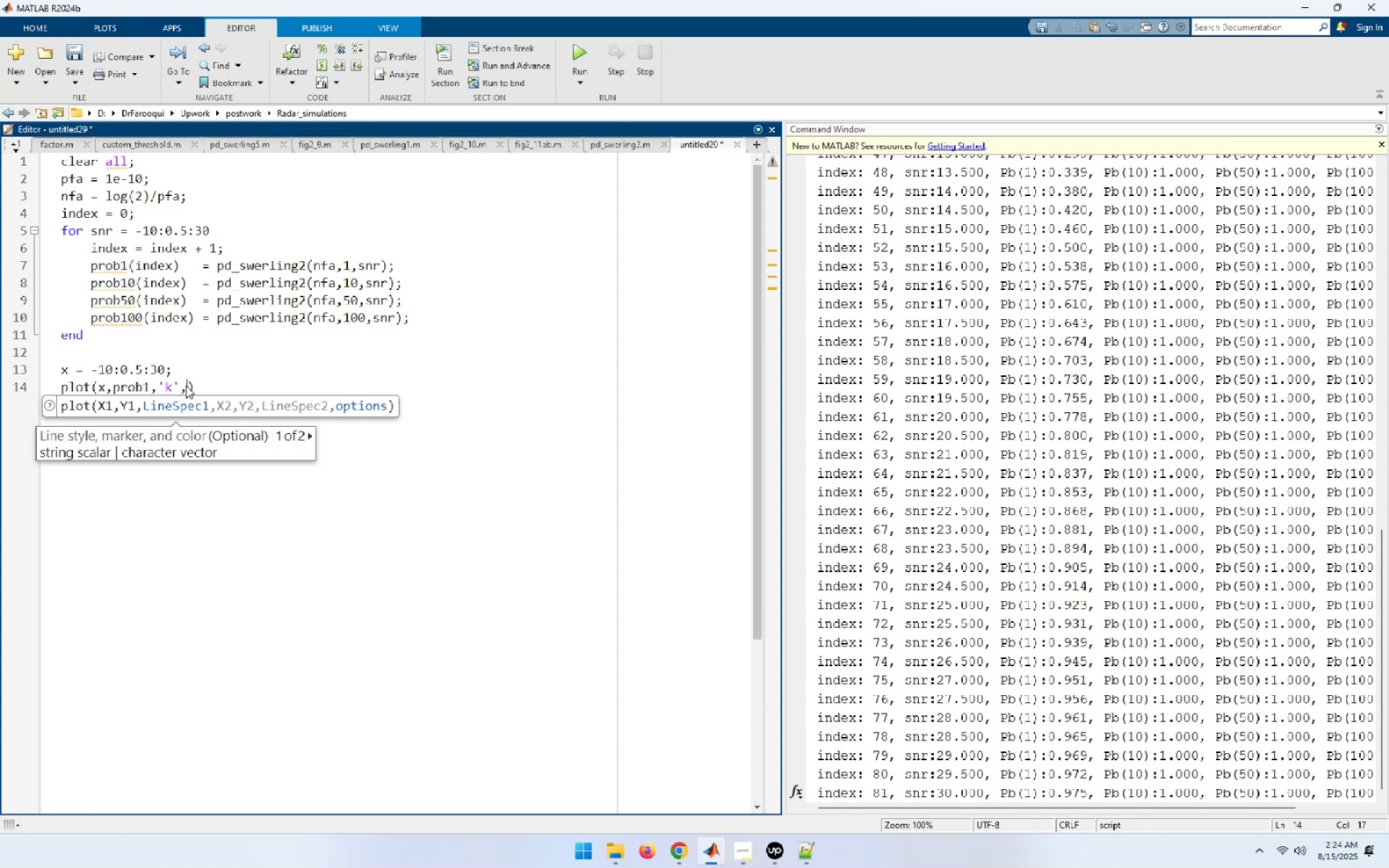 
key(Quote)
 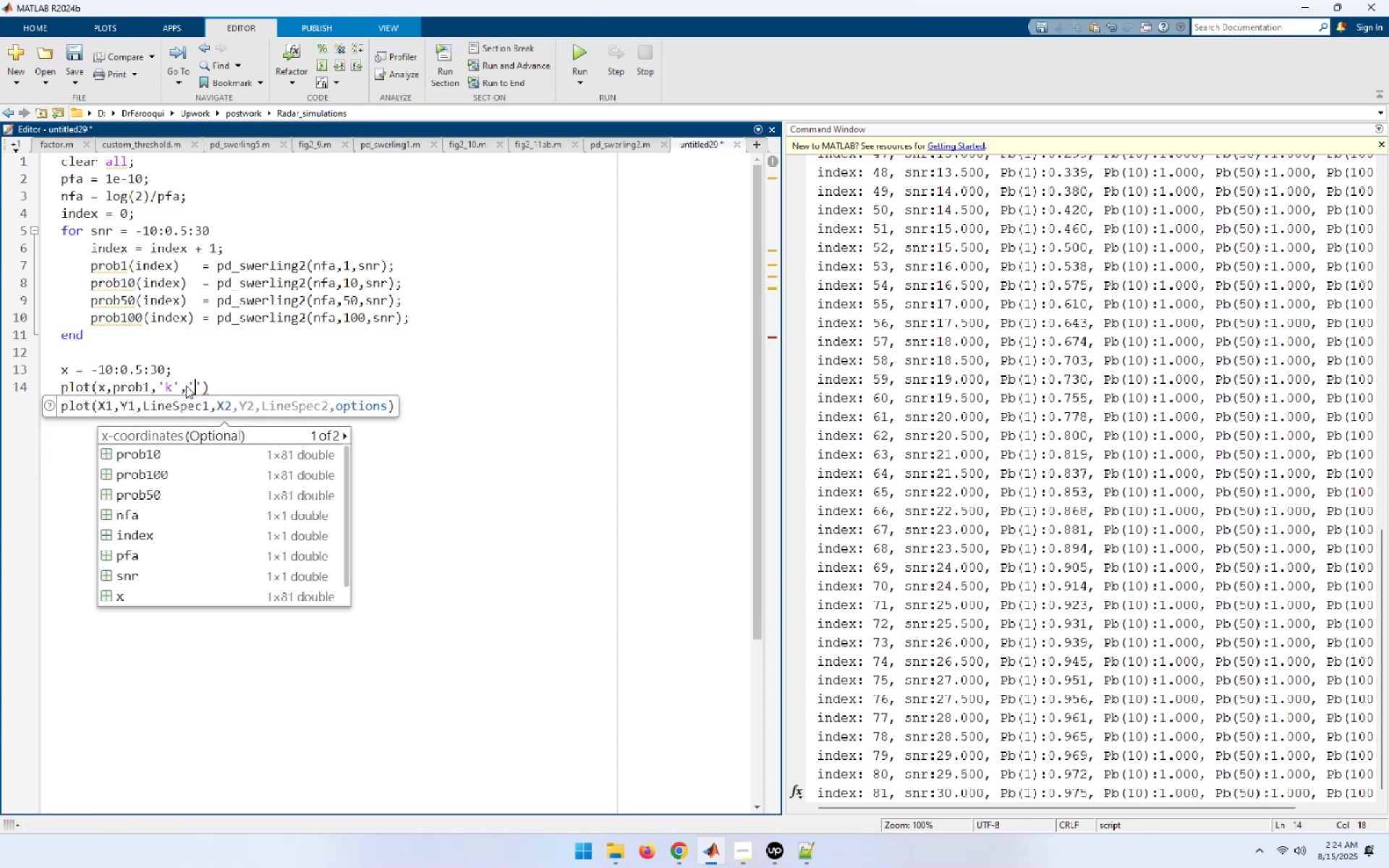 
key(X)
 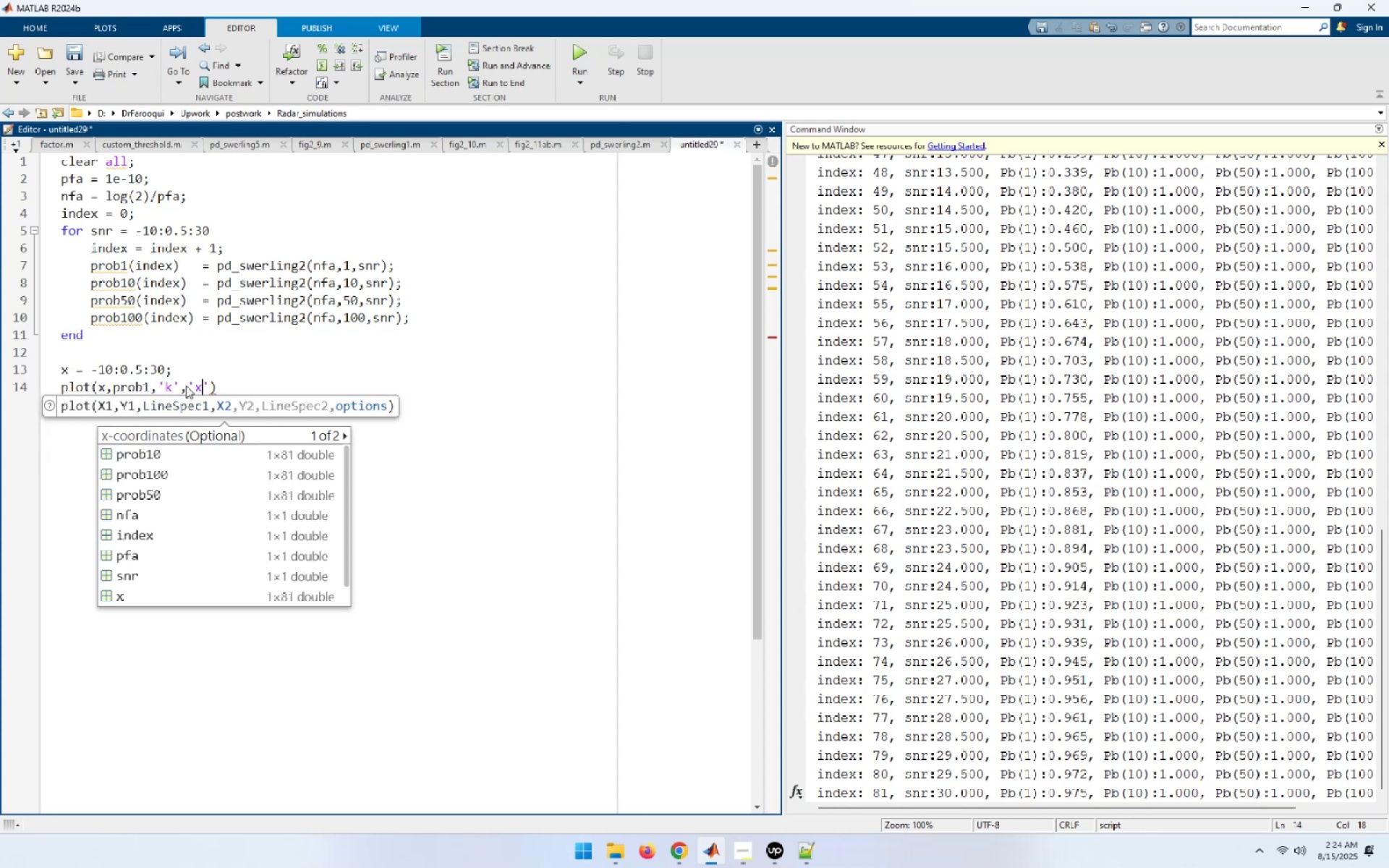 
key(Quote)
 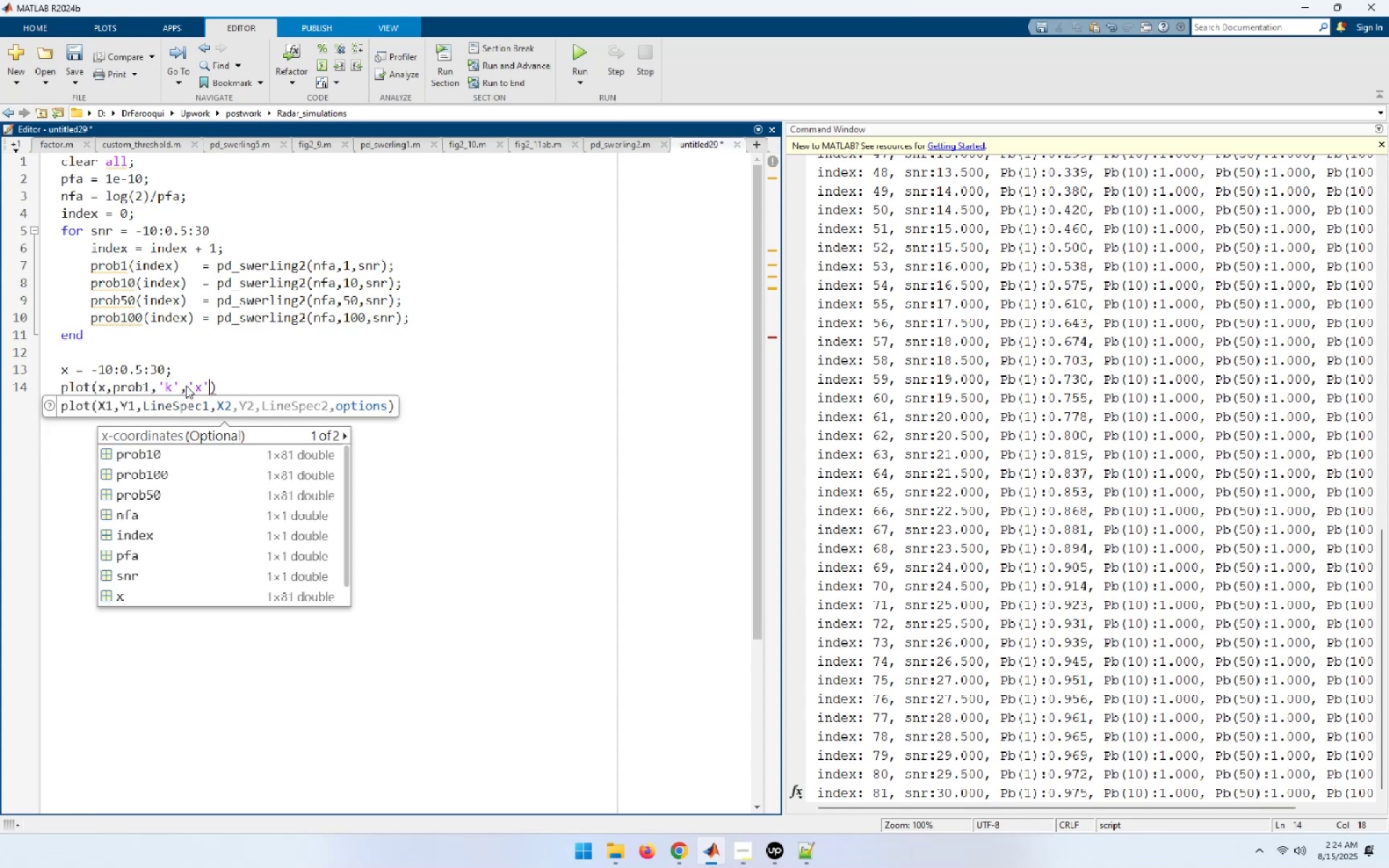 
key(Backspace)
 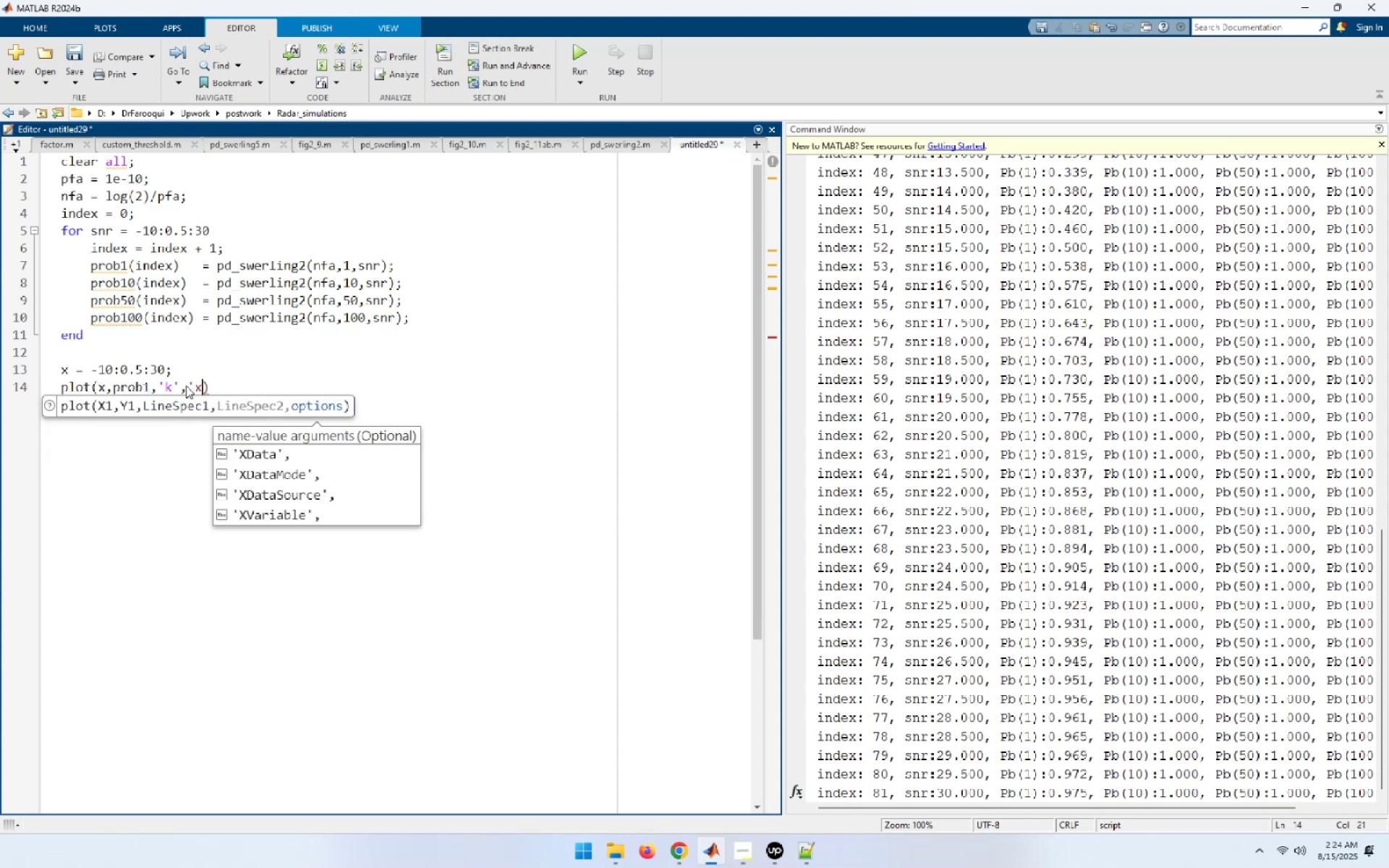 
key(Backspace)
 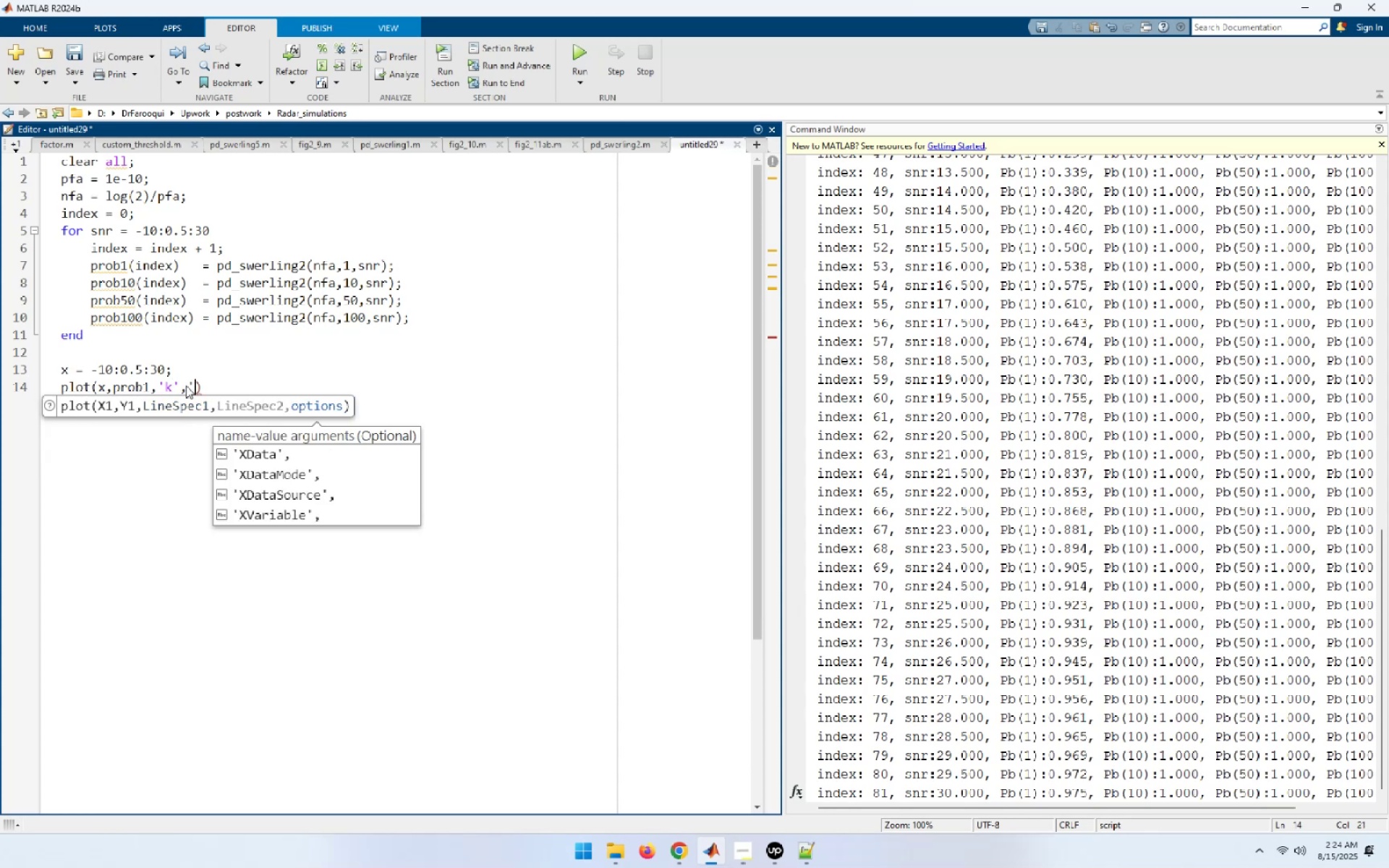 
key(Backspace)
 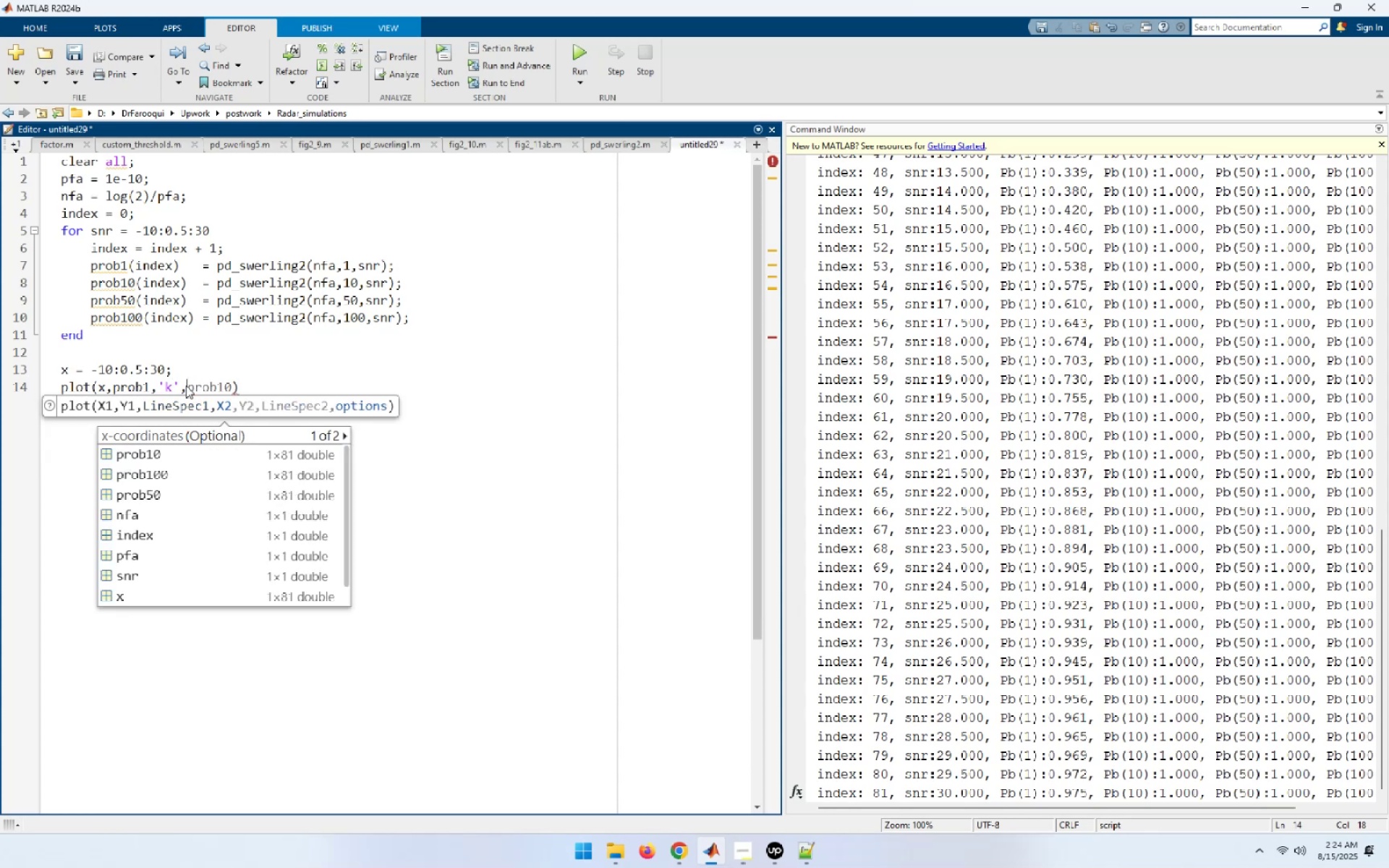 
key(X)
 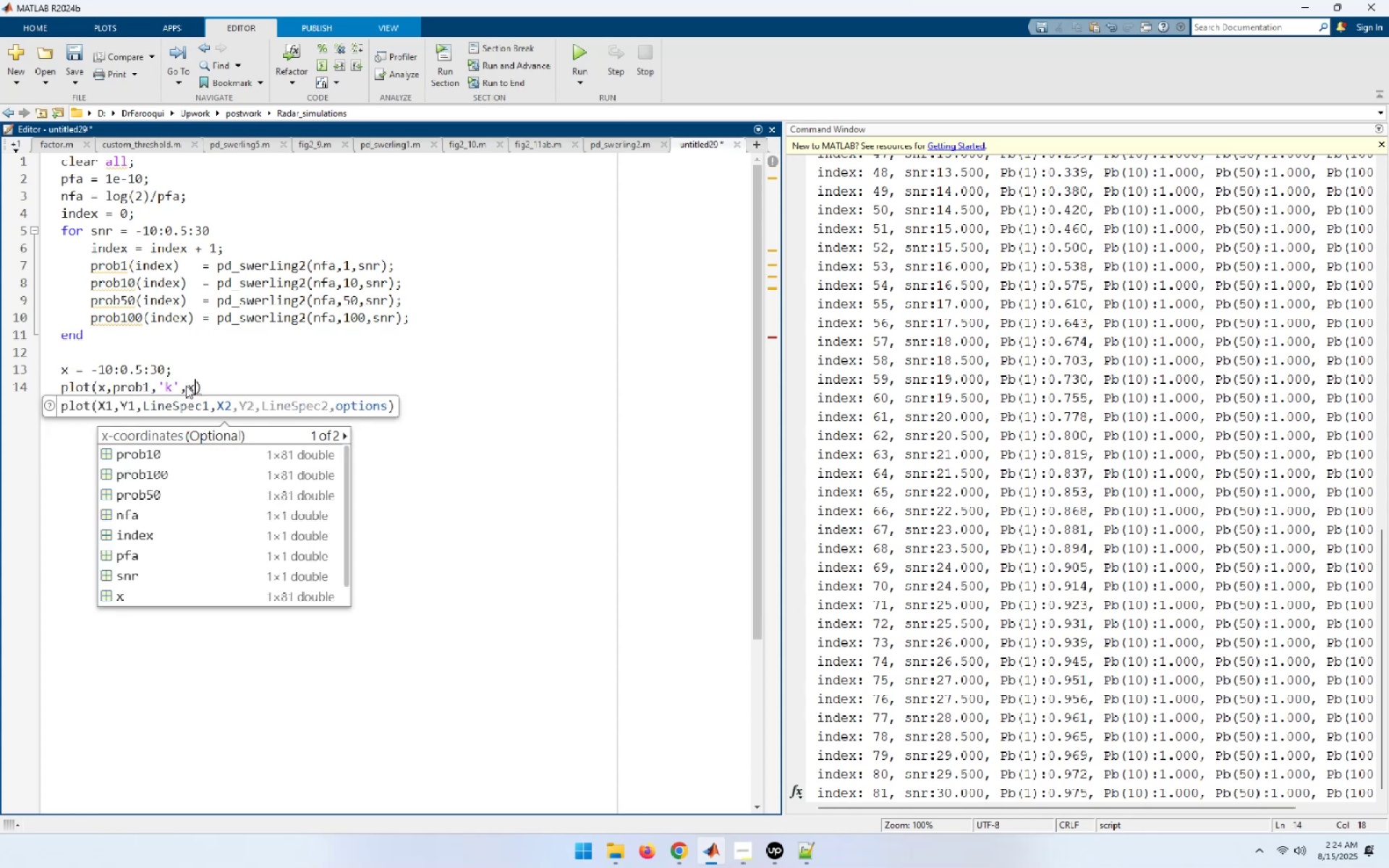 
key(Comma)
 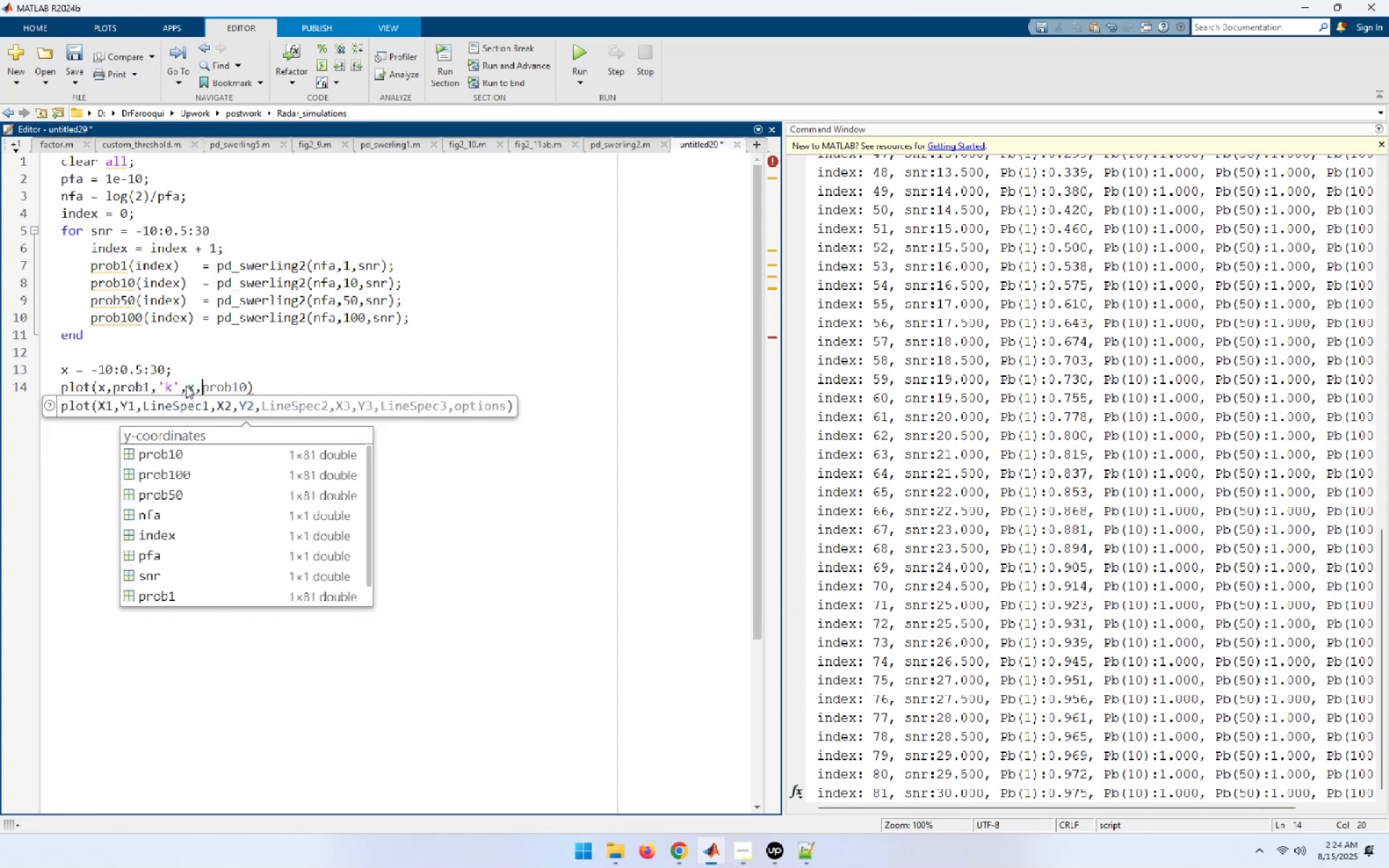 
key(ArrowLeft)
 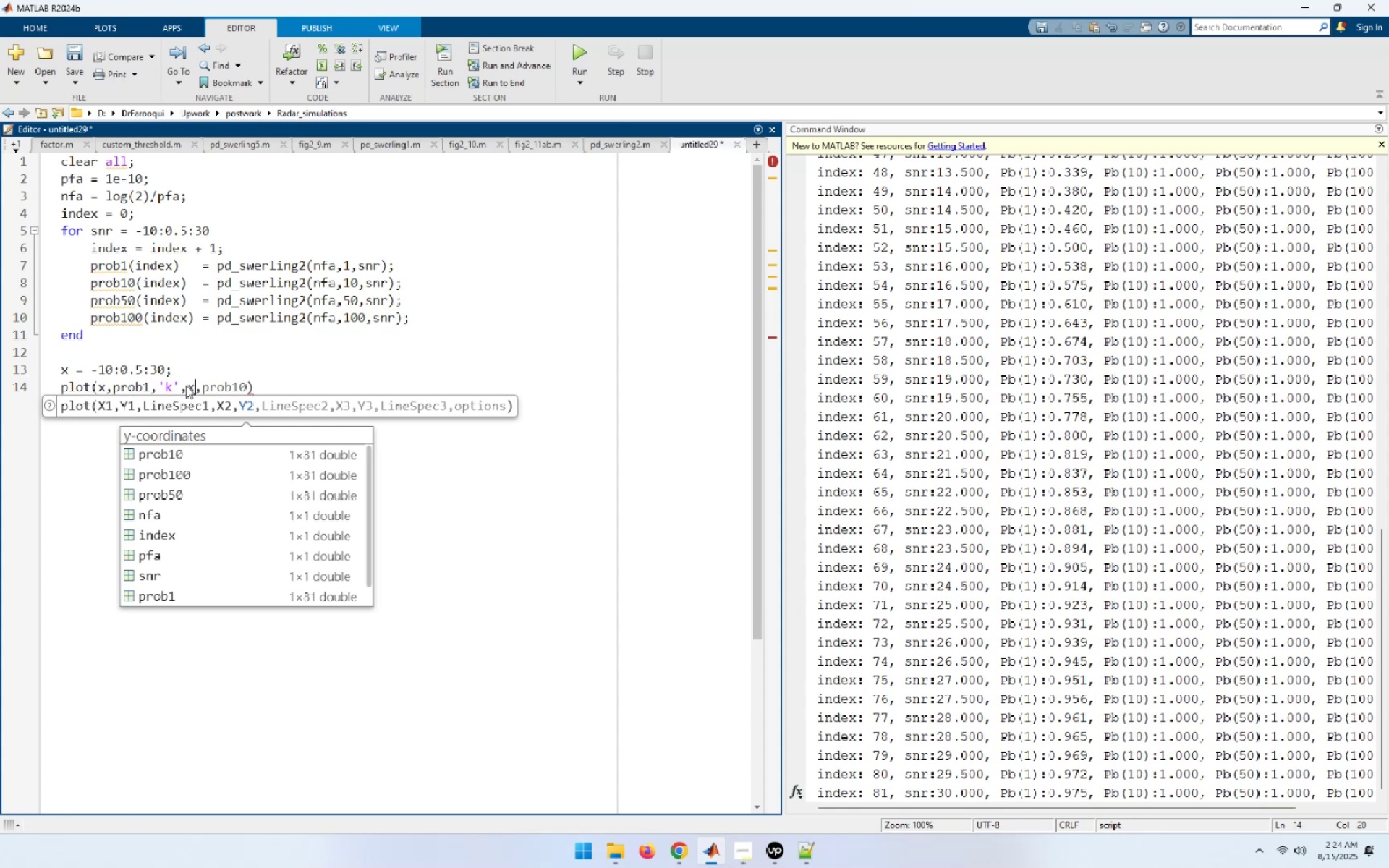 
key(ArrowLeft)
 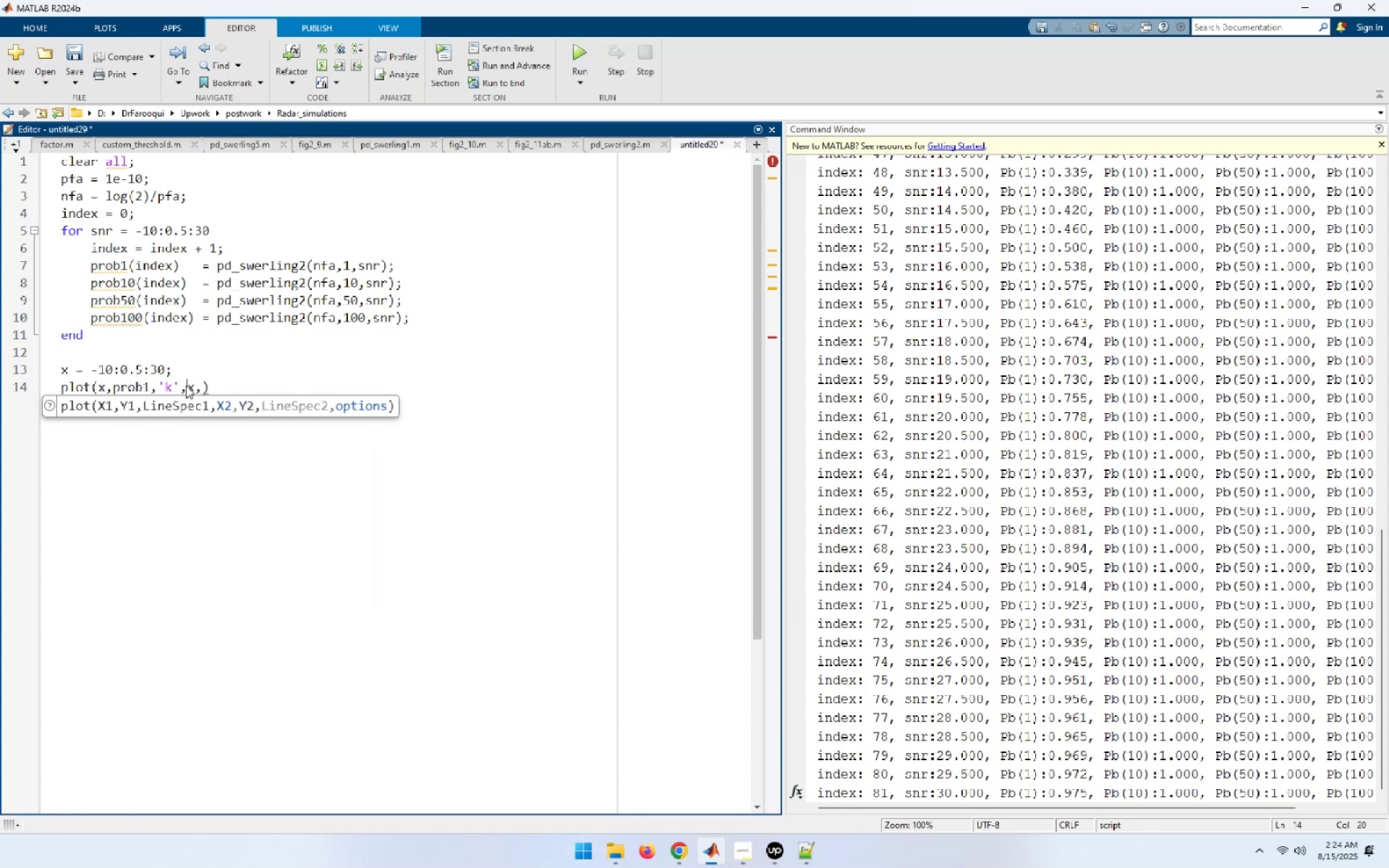 
key(ArrowLeft)
 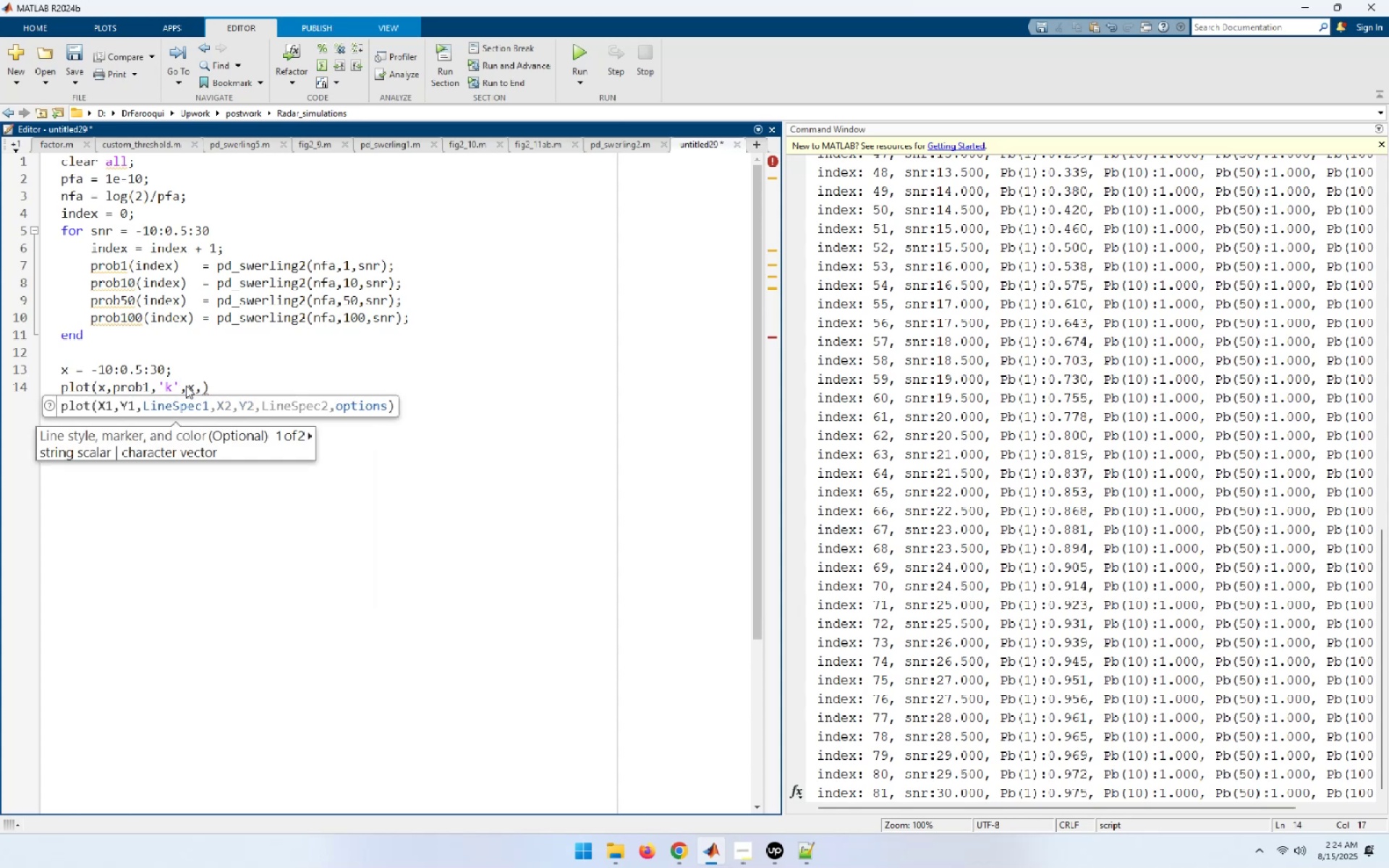 
key(Shift+ShiftLeft)
 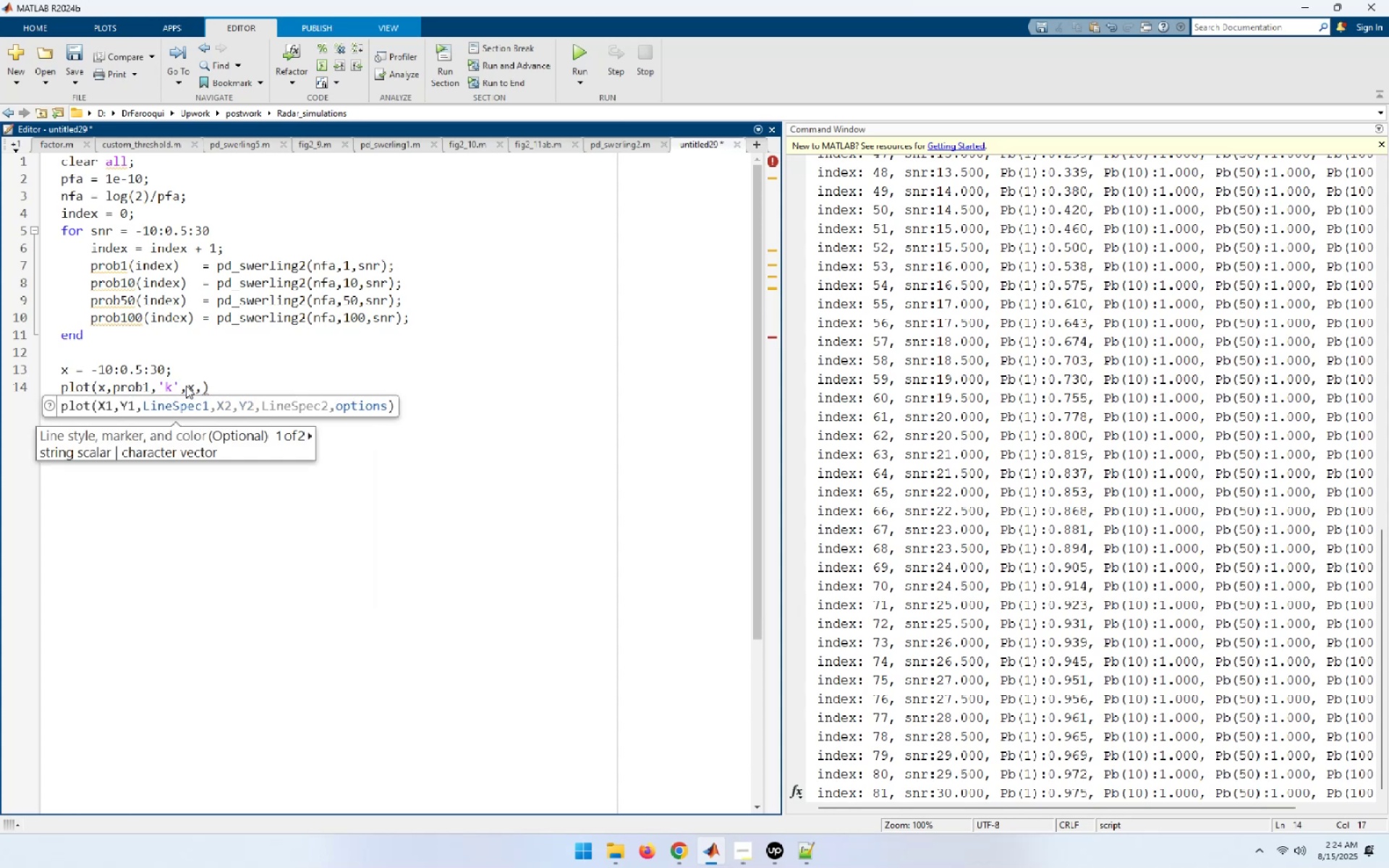 
key(Shift+ArrowLeft)
 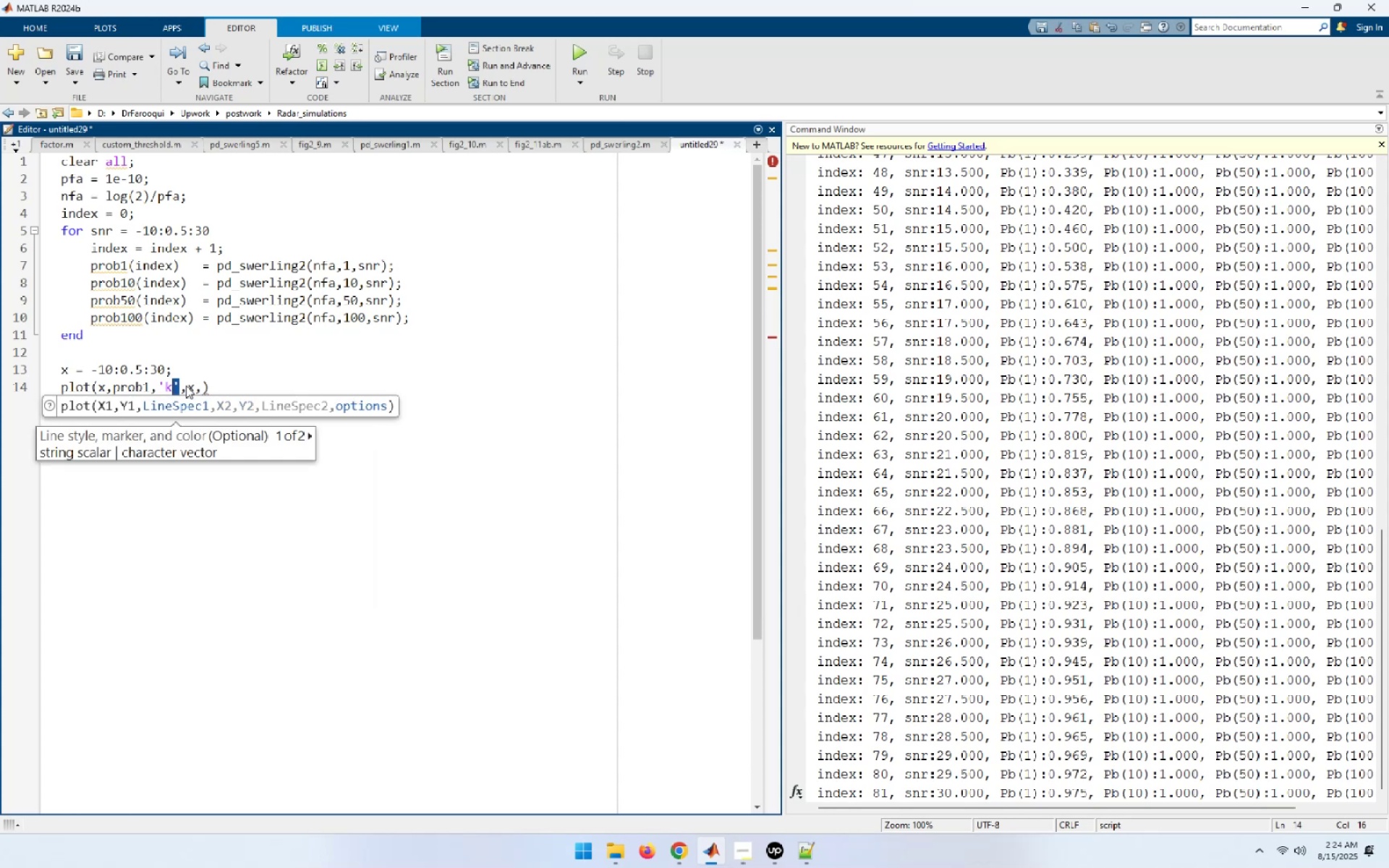 
hold_key(key=ArrowLeft, duration=0.69)
 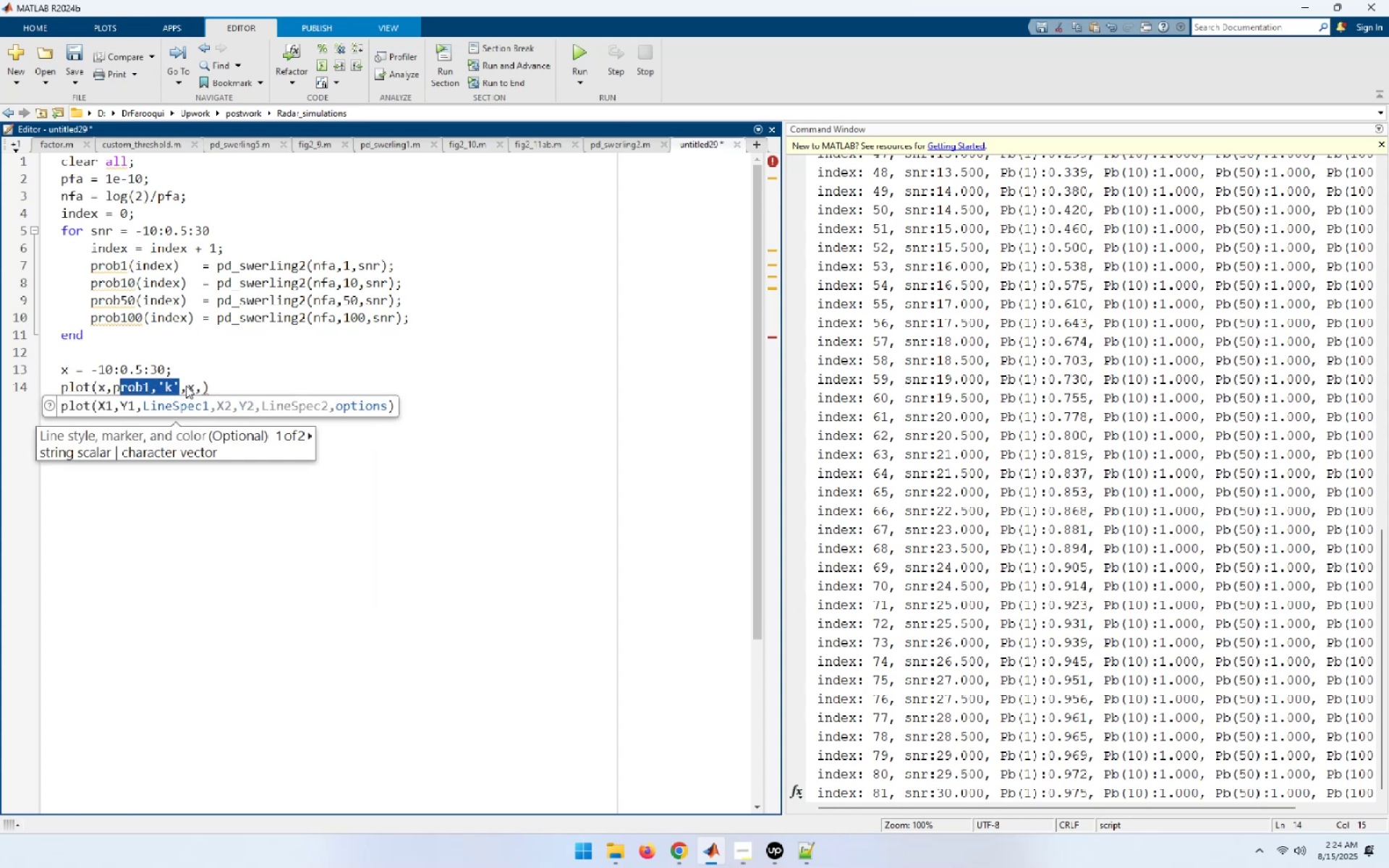 
key(Shift+ArrowLeft)
 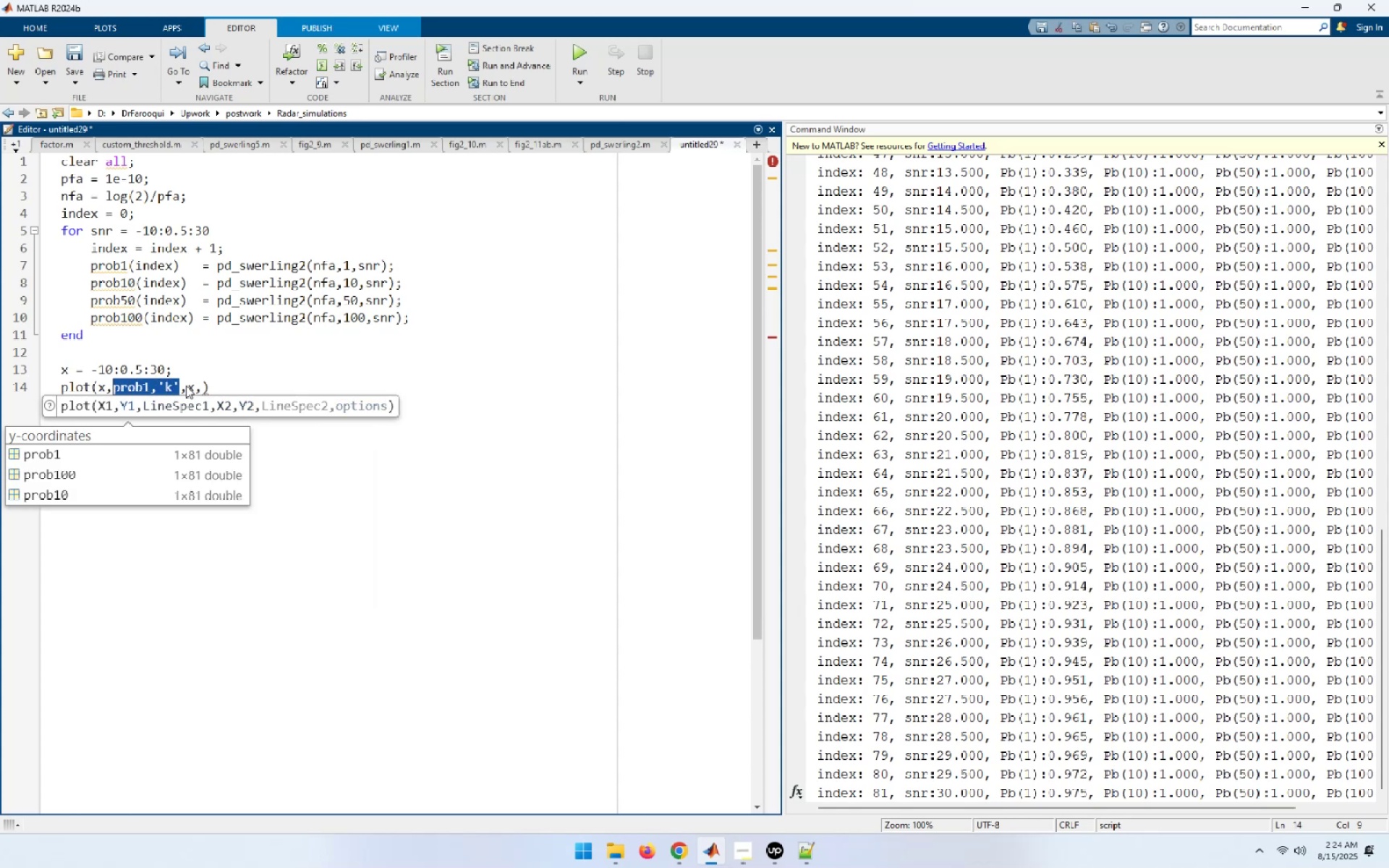 
key(Shift+ArrowLeft)
 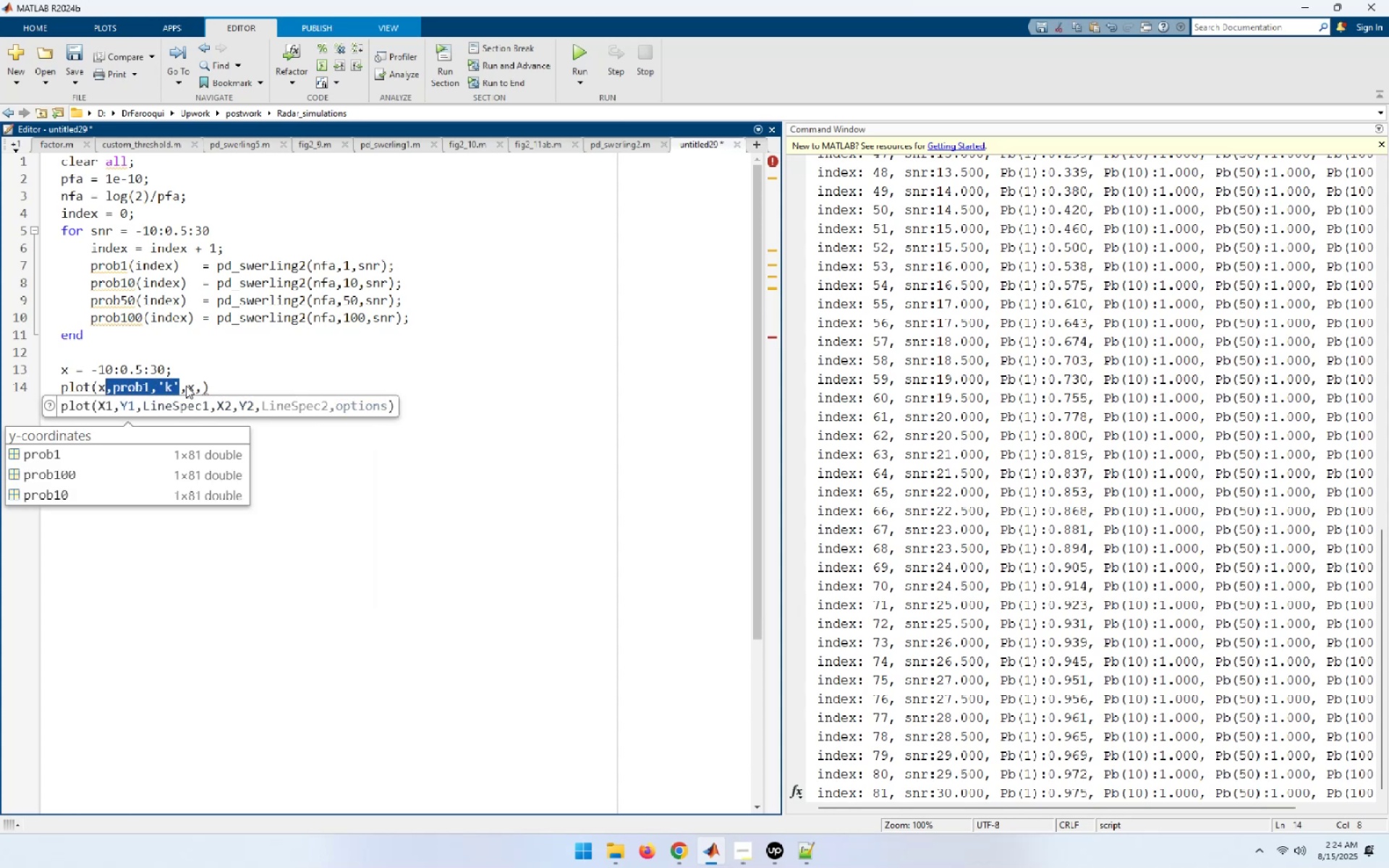 
key(Shift+ArrowLeft)
 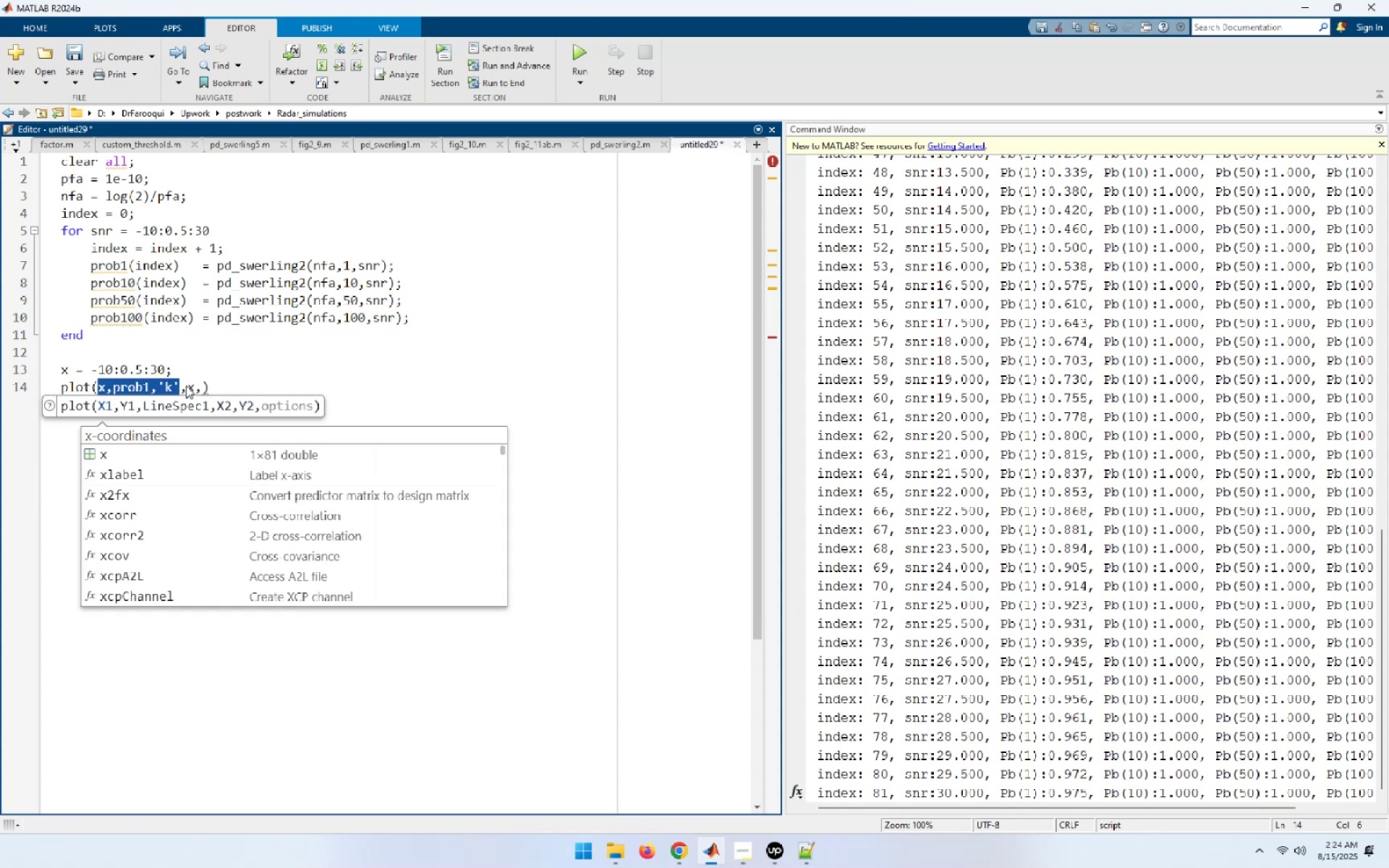 
key(Control+C)
 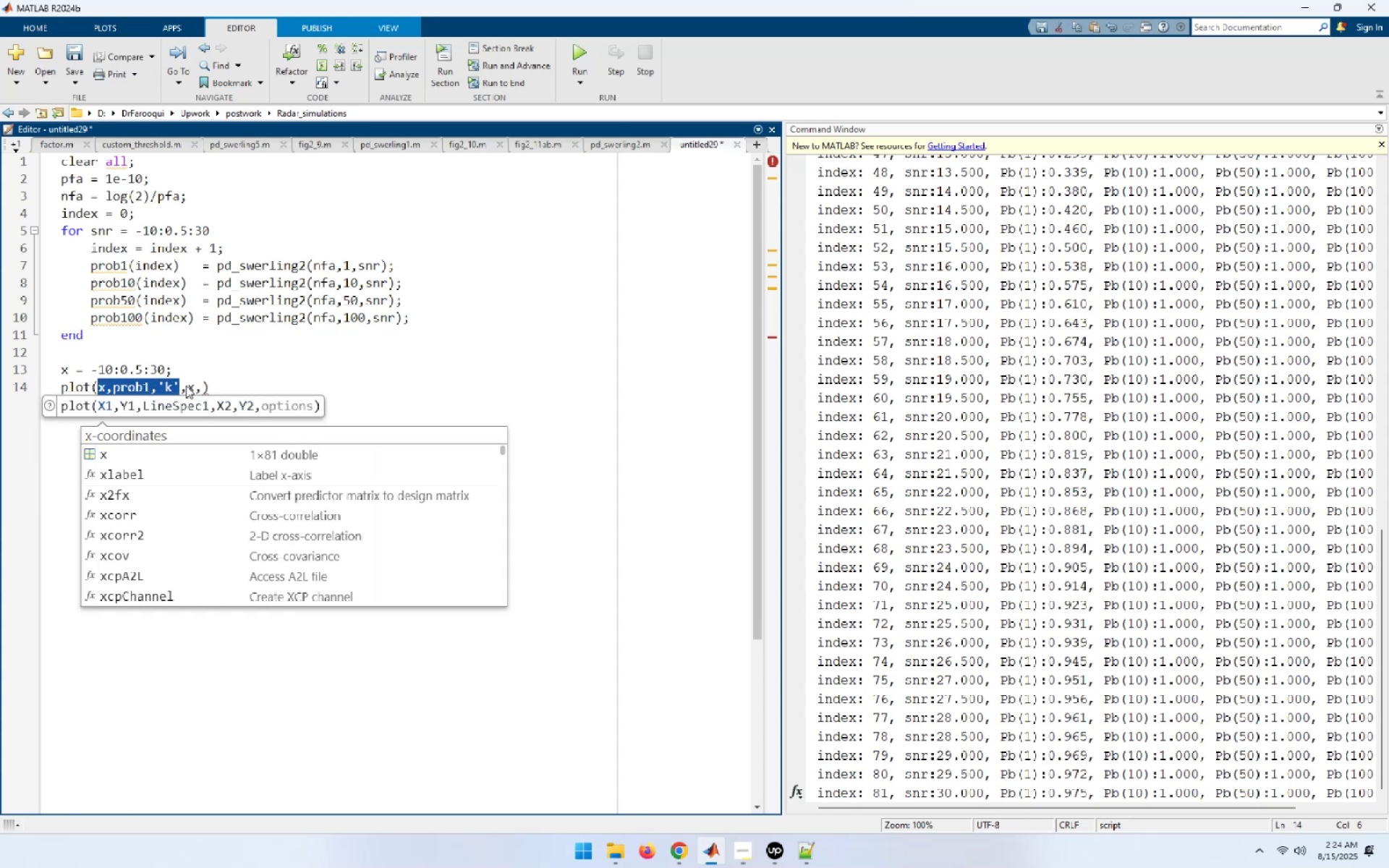 
key(ArrowRight)
 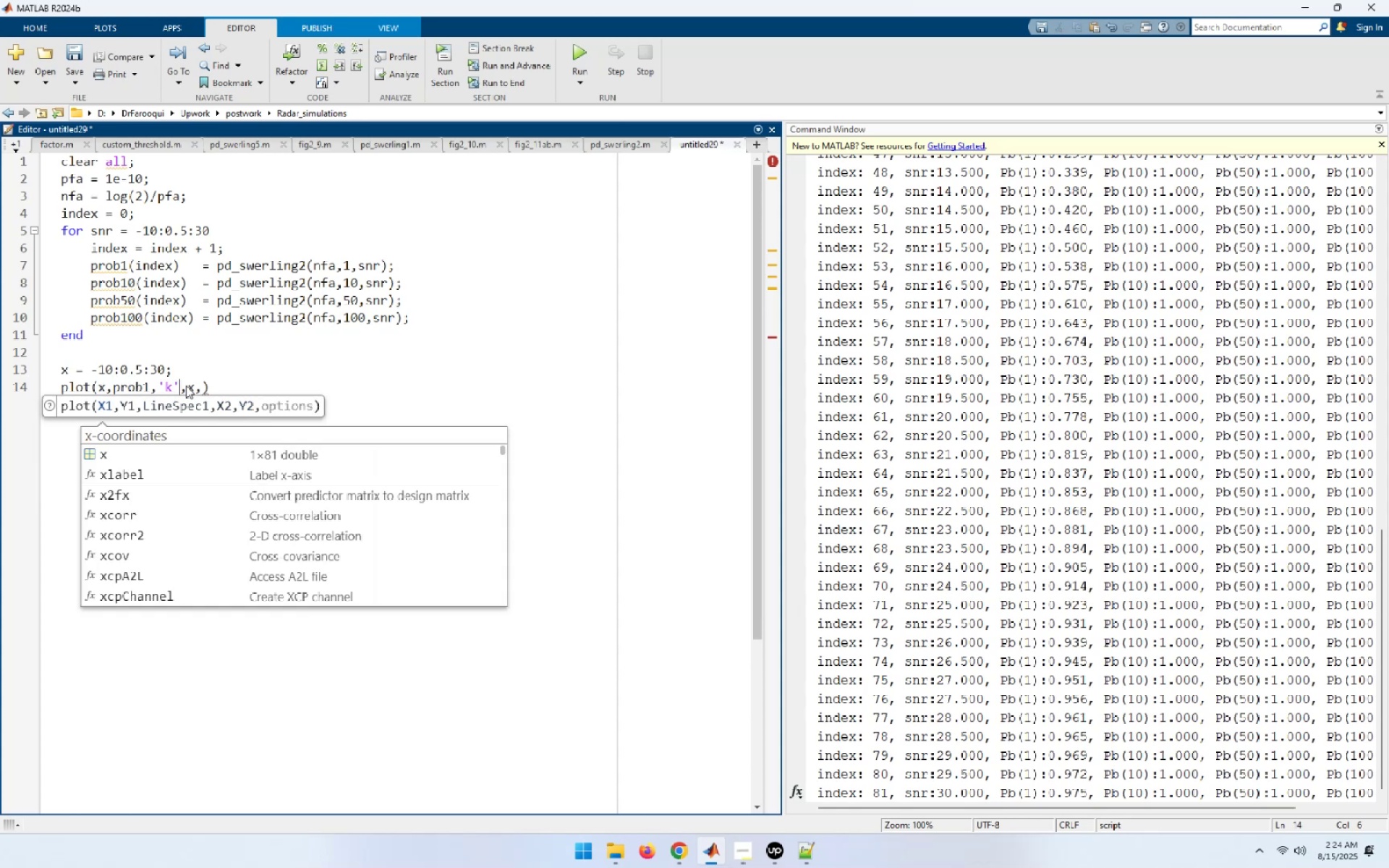 
key(ArrowRight)
 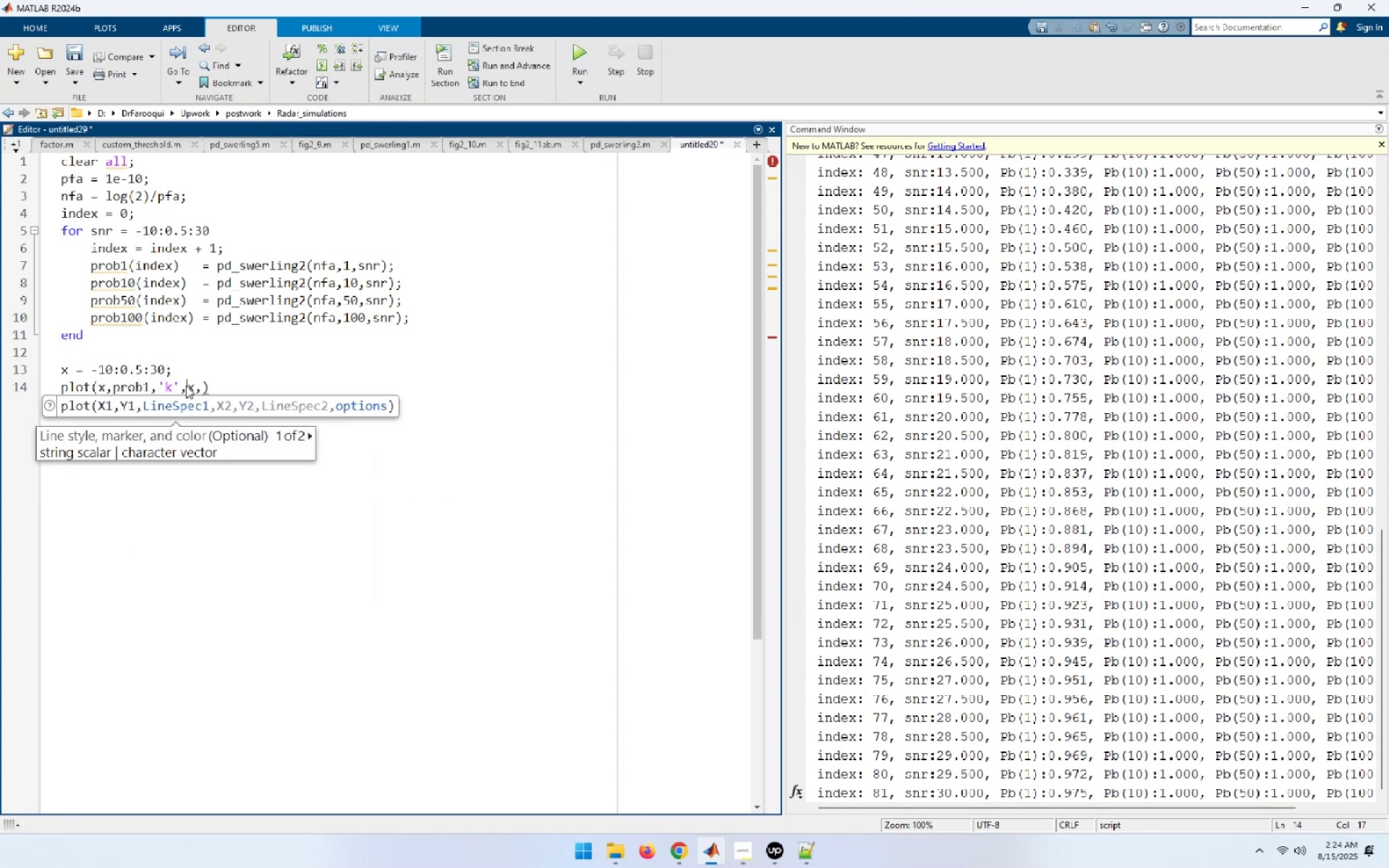 
key(ArrowRight)
 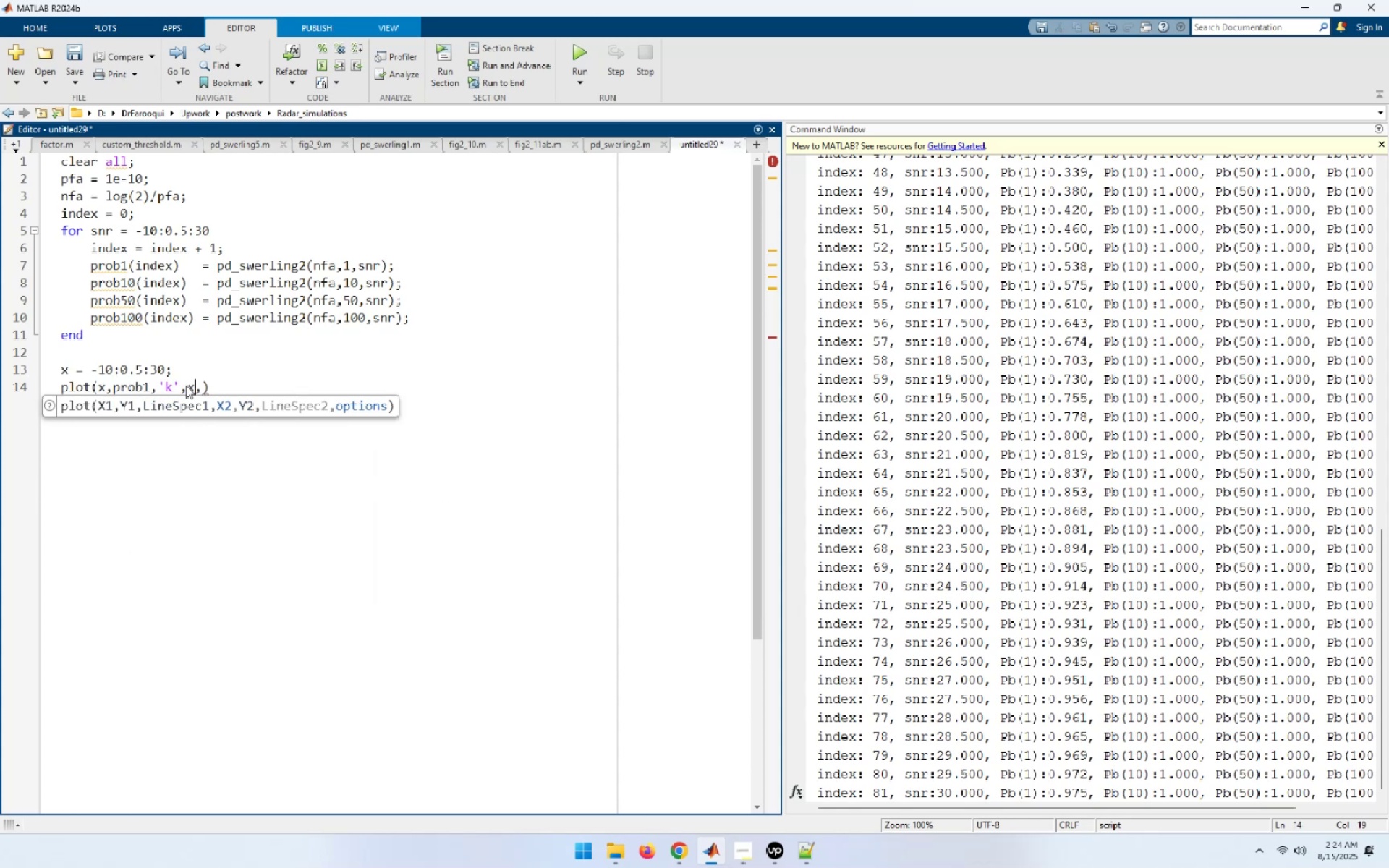 
key(ArrowRight)
 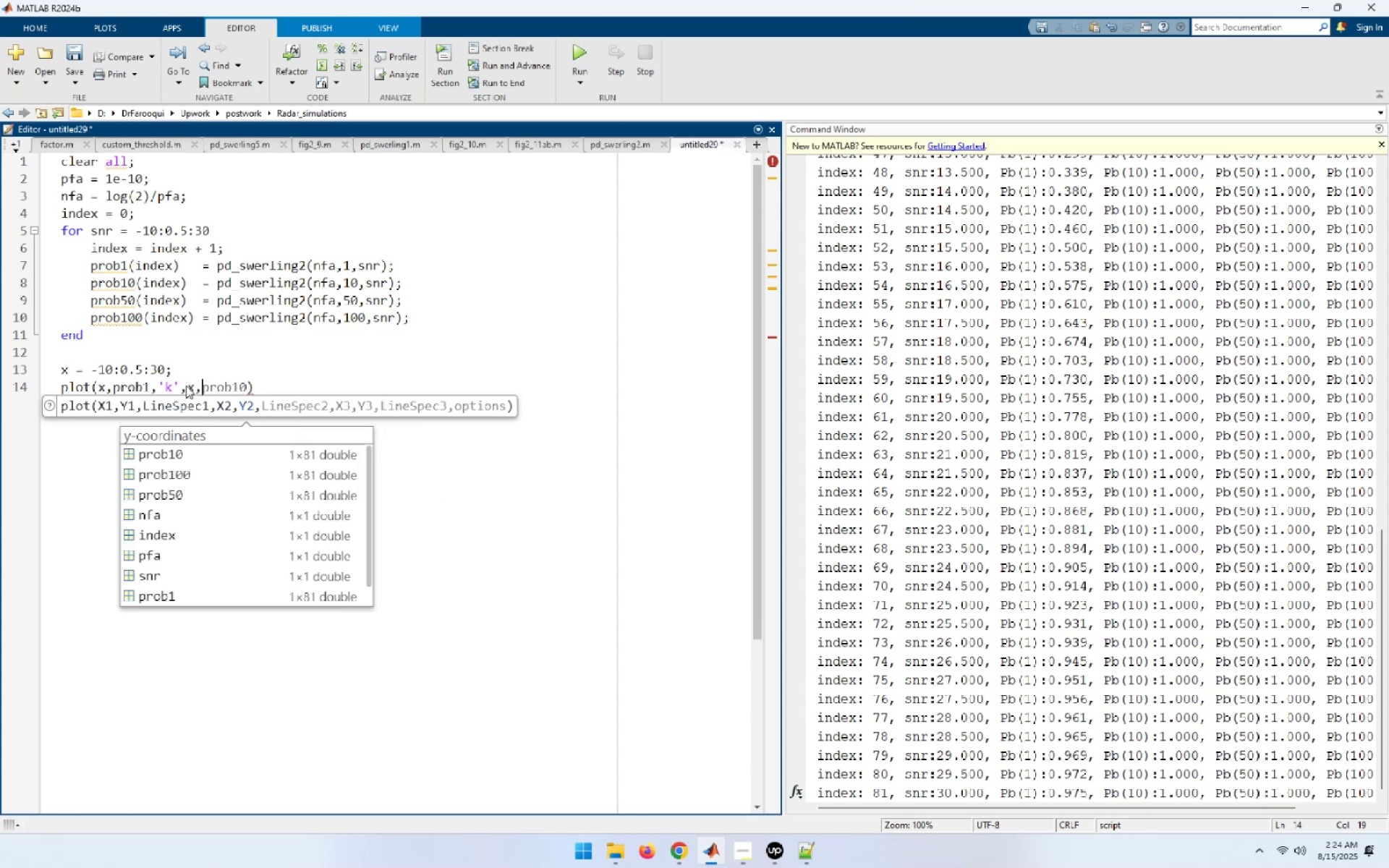 
key(Backspace)
 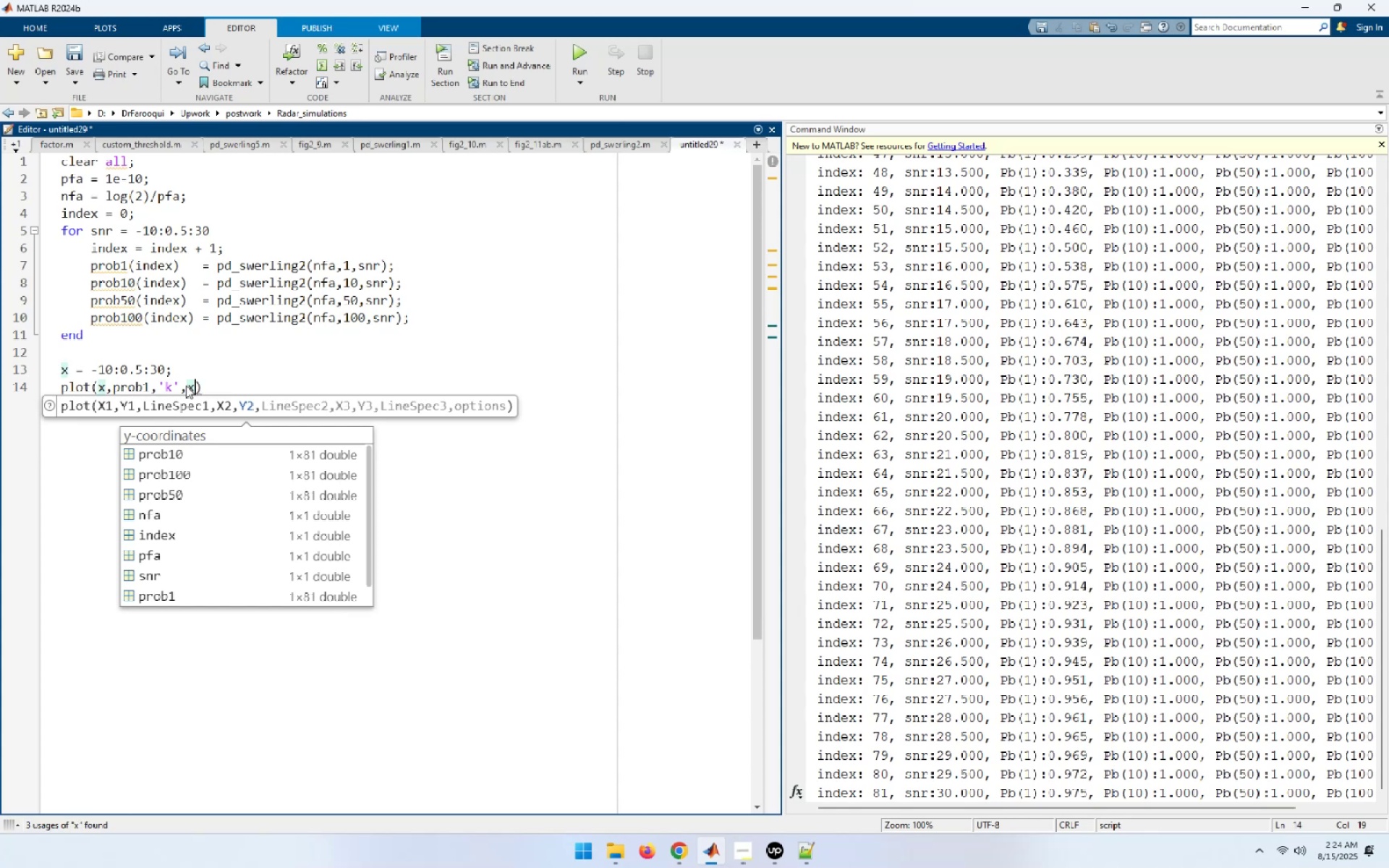 
key(Backspace)
 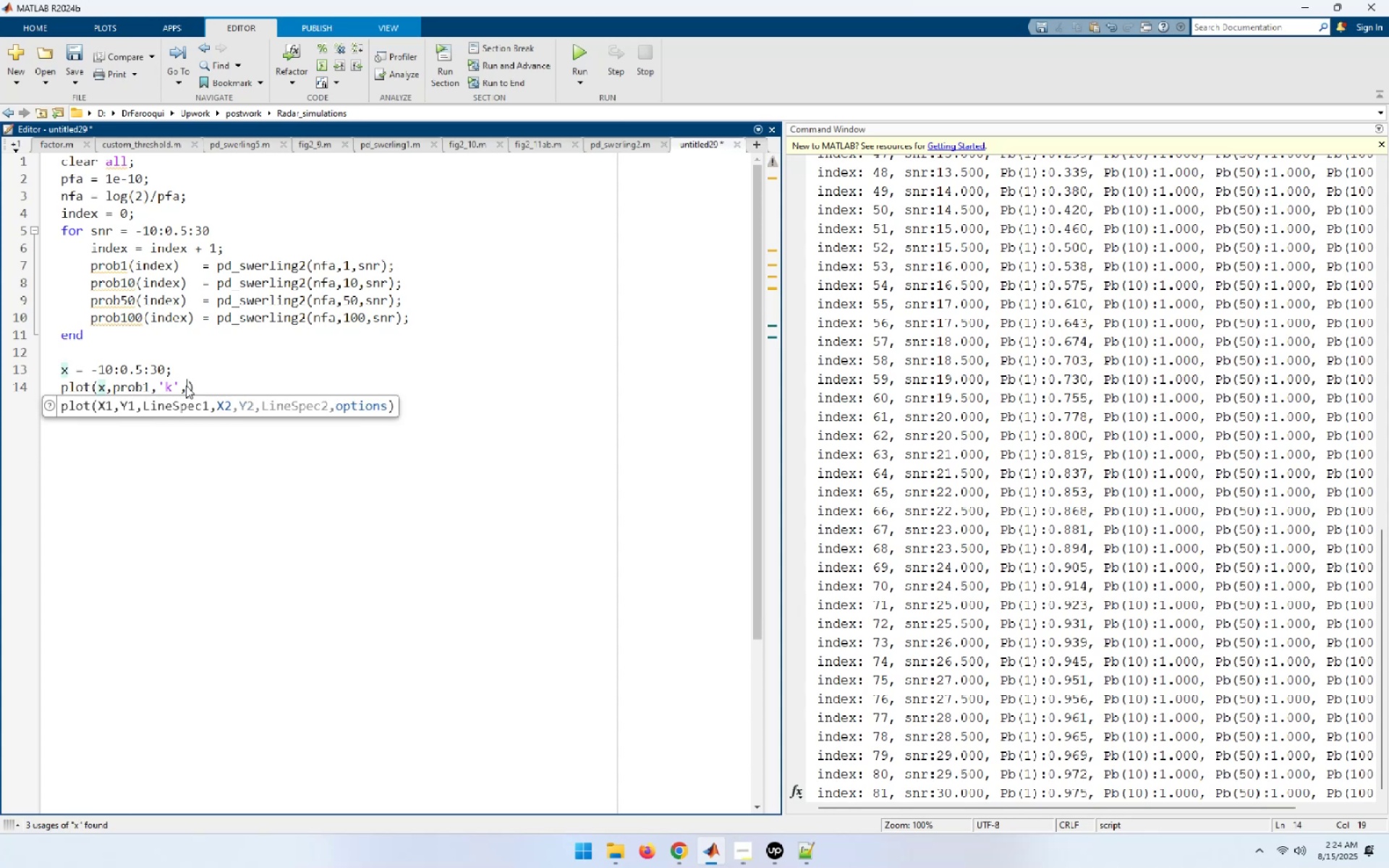 
key(Control+ControlLeft)
 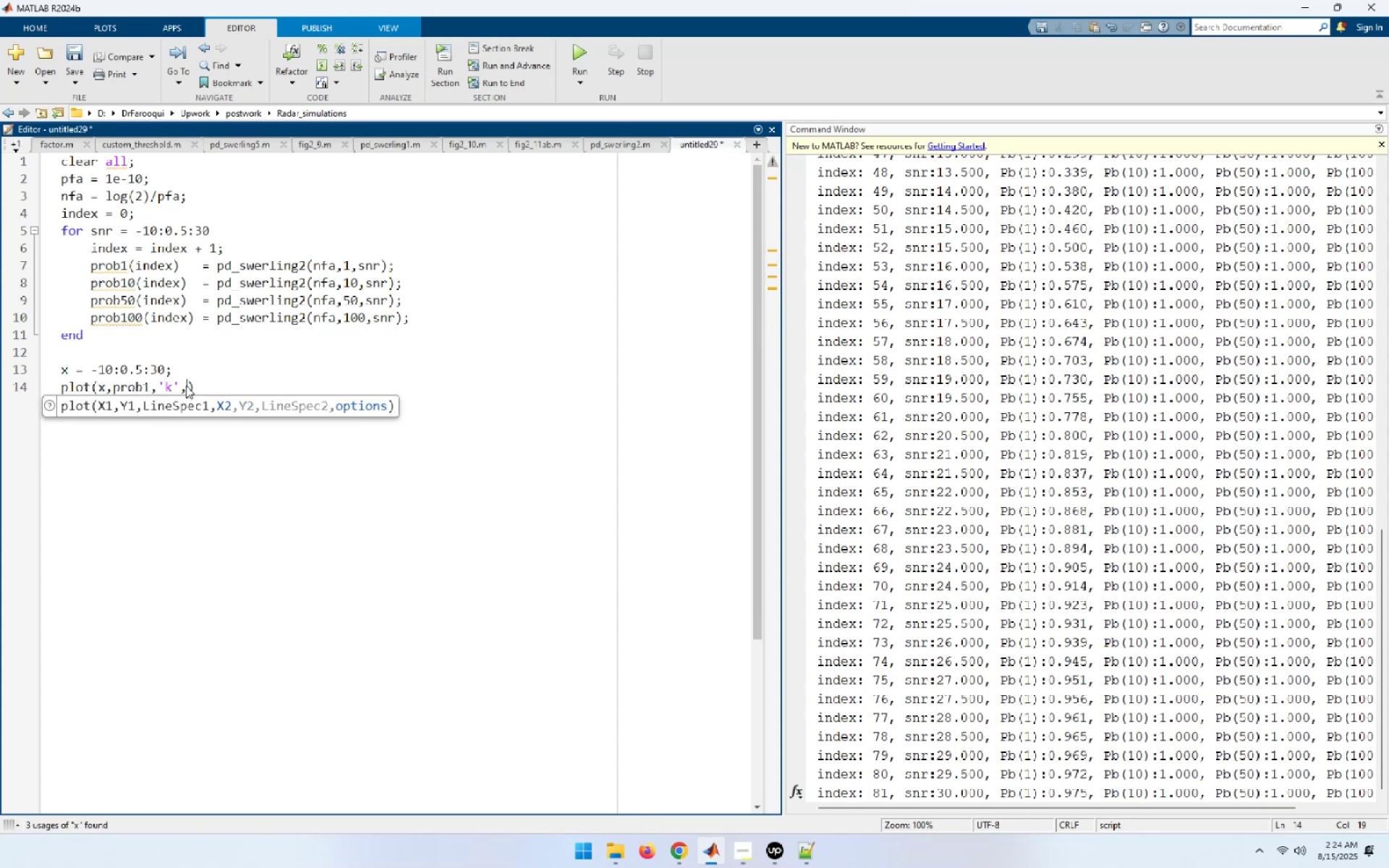 
key(Control+V)
 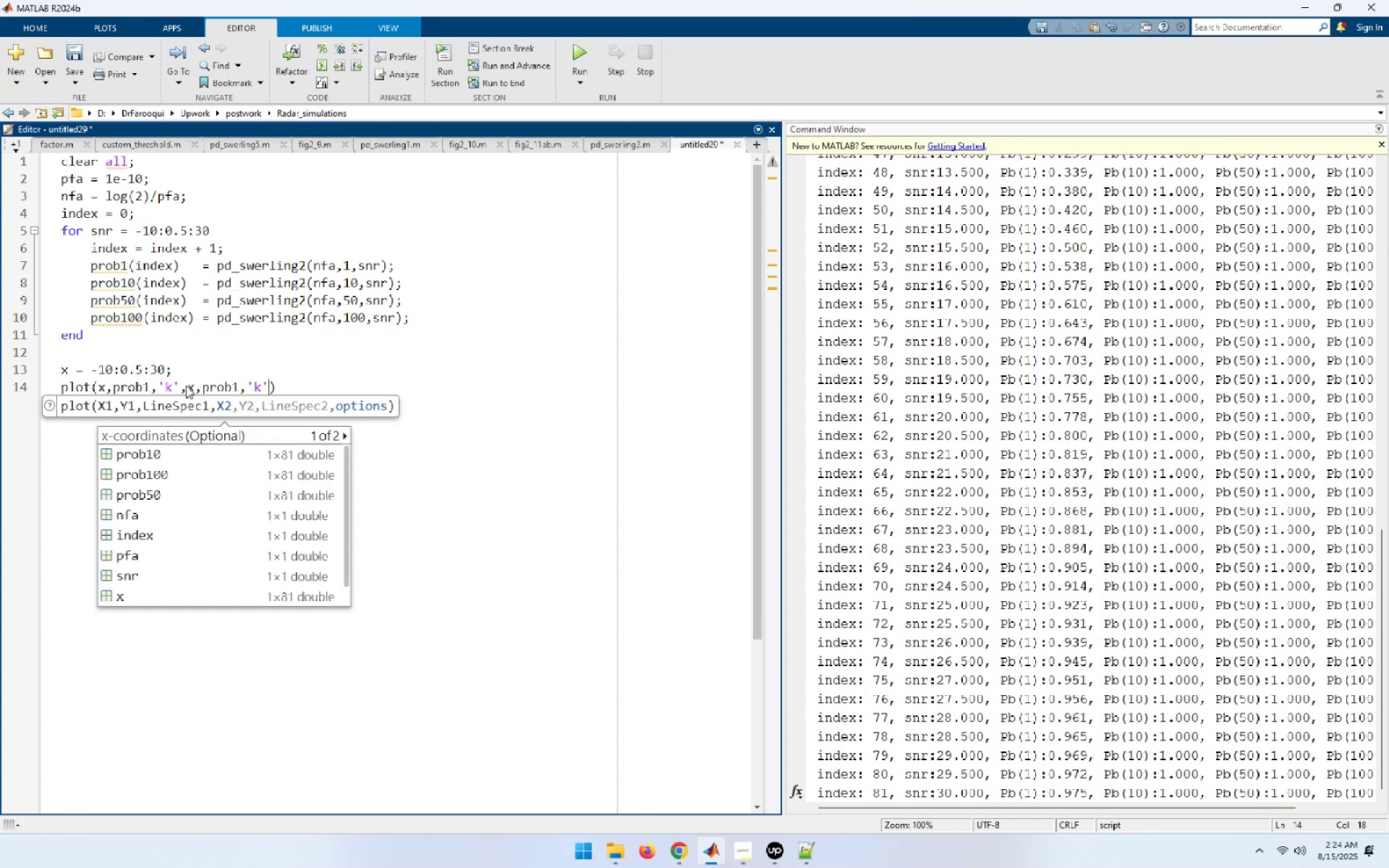 
key(Comma)
 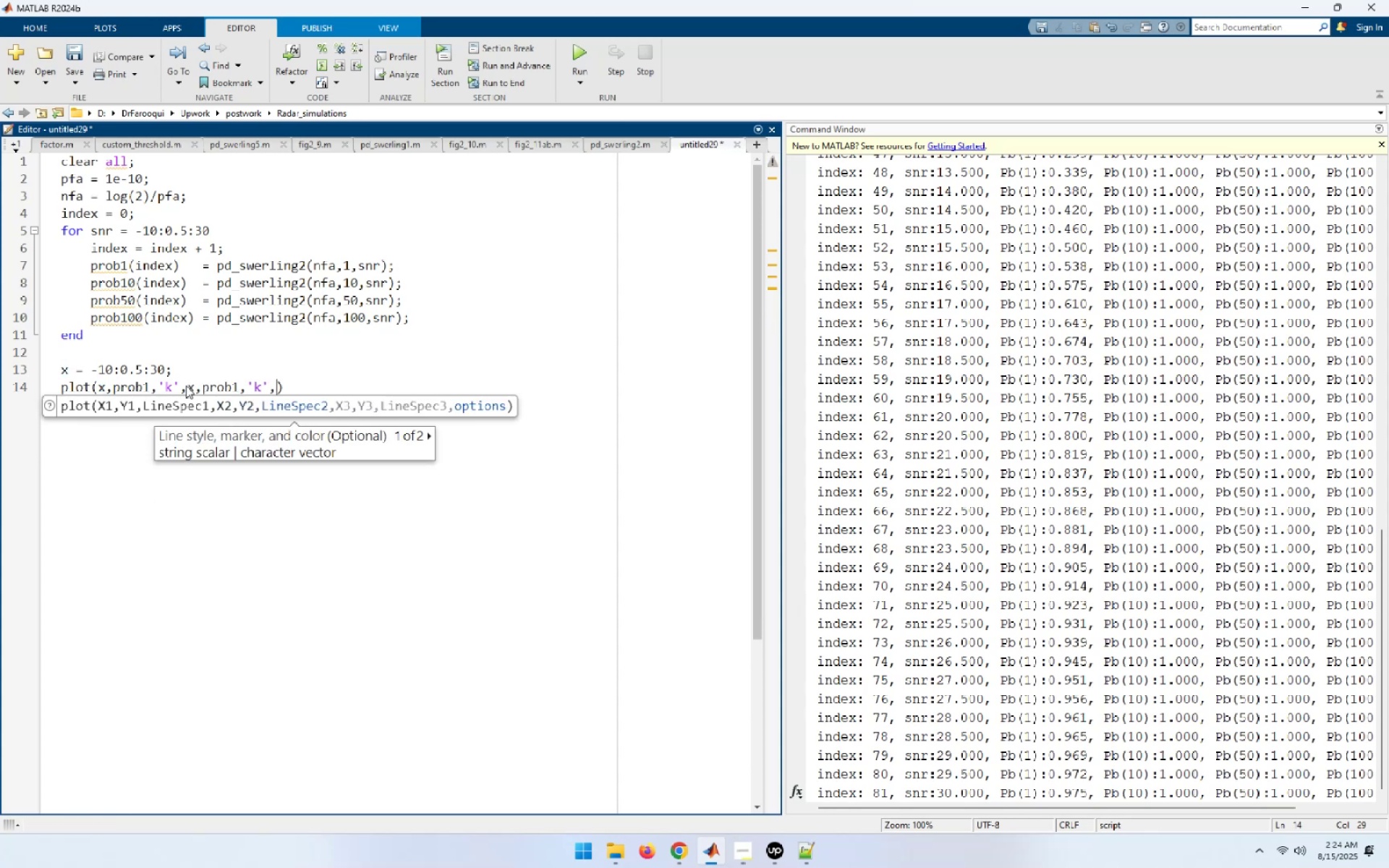 
key(Control+ControlLeft)
 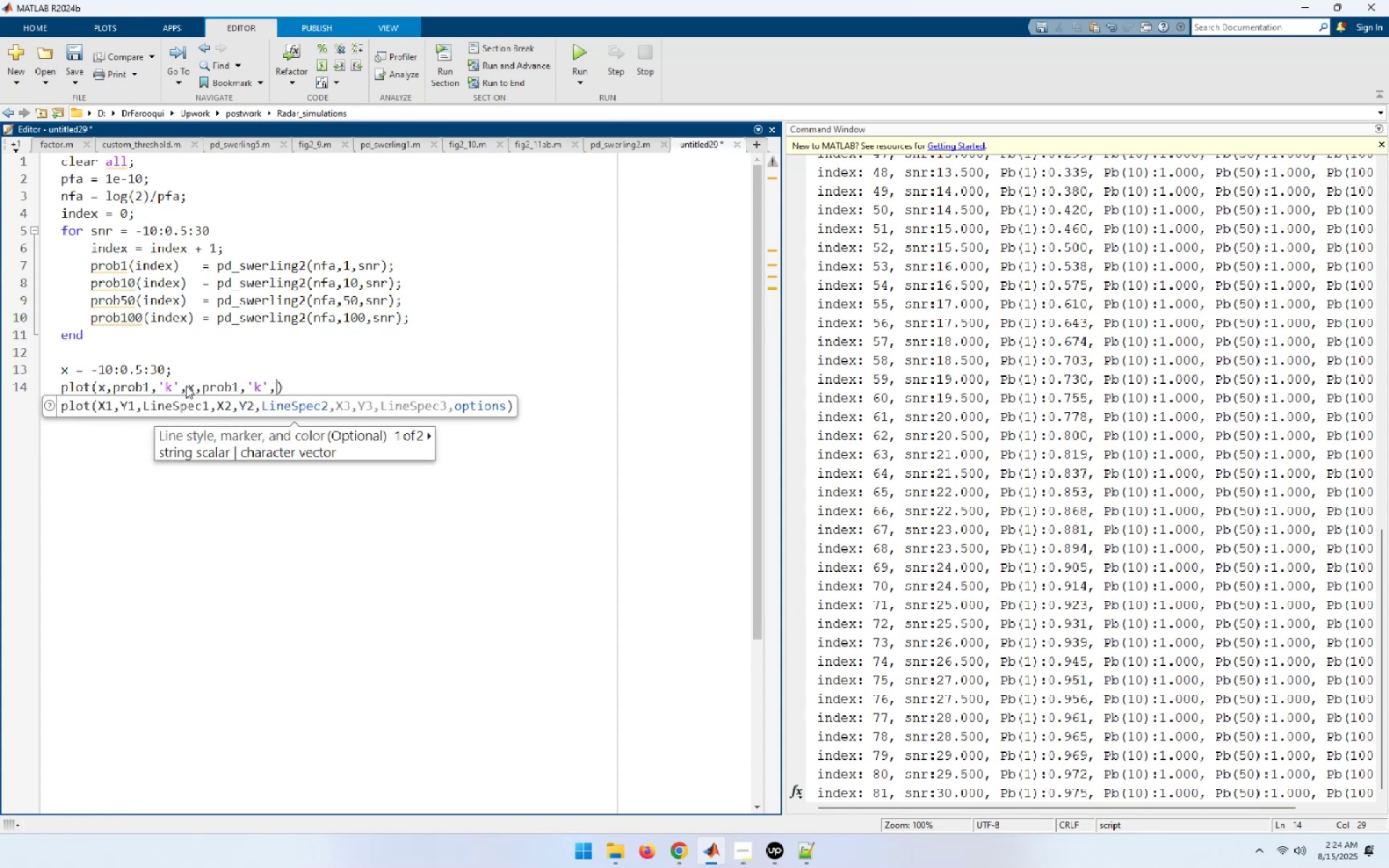 
key(Control+V)
 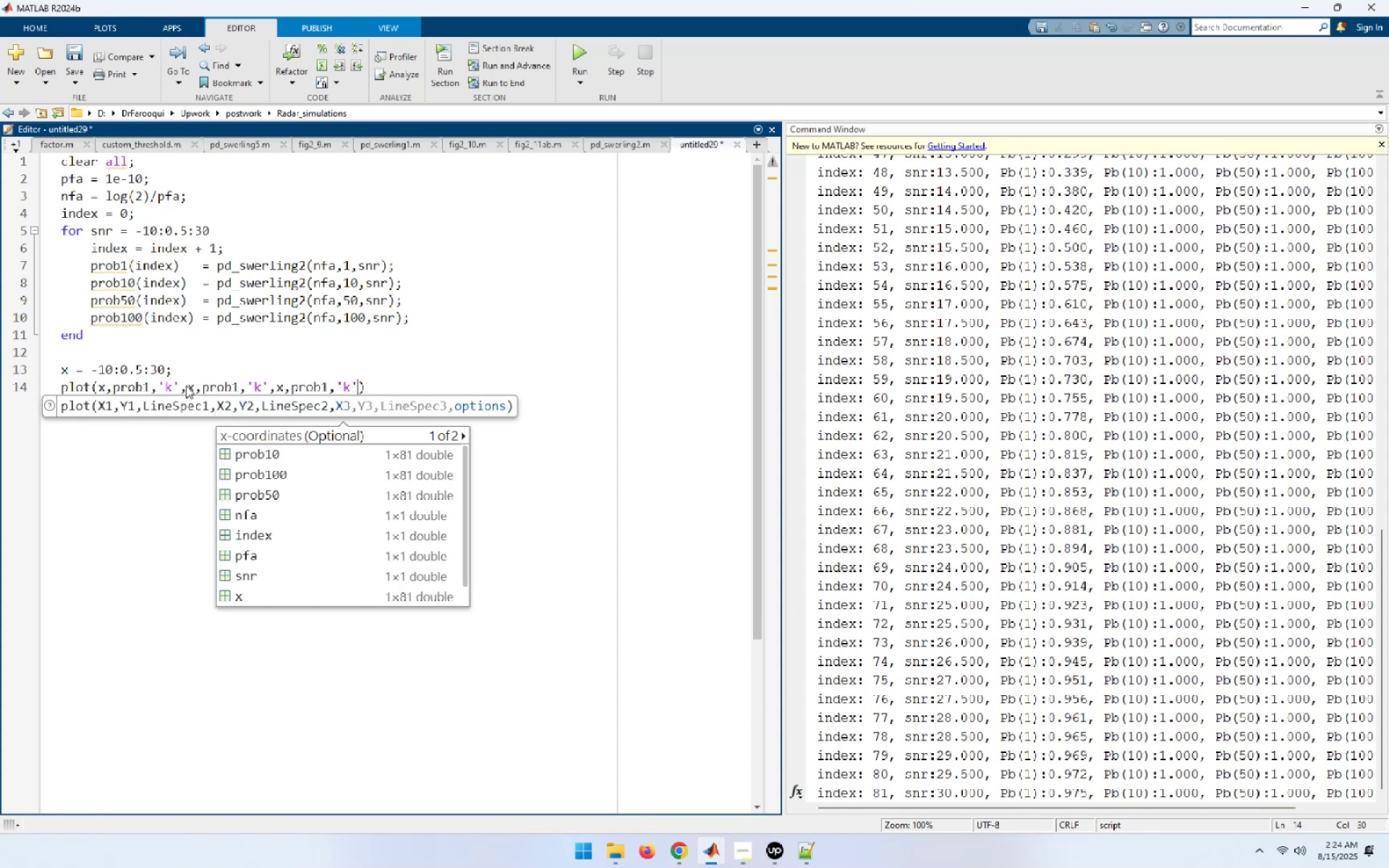 
key(Comma)
 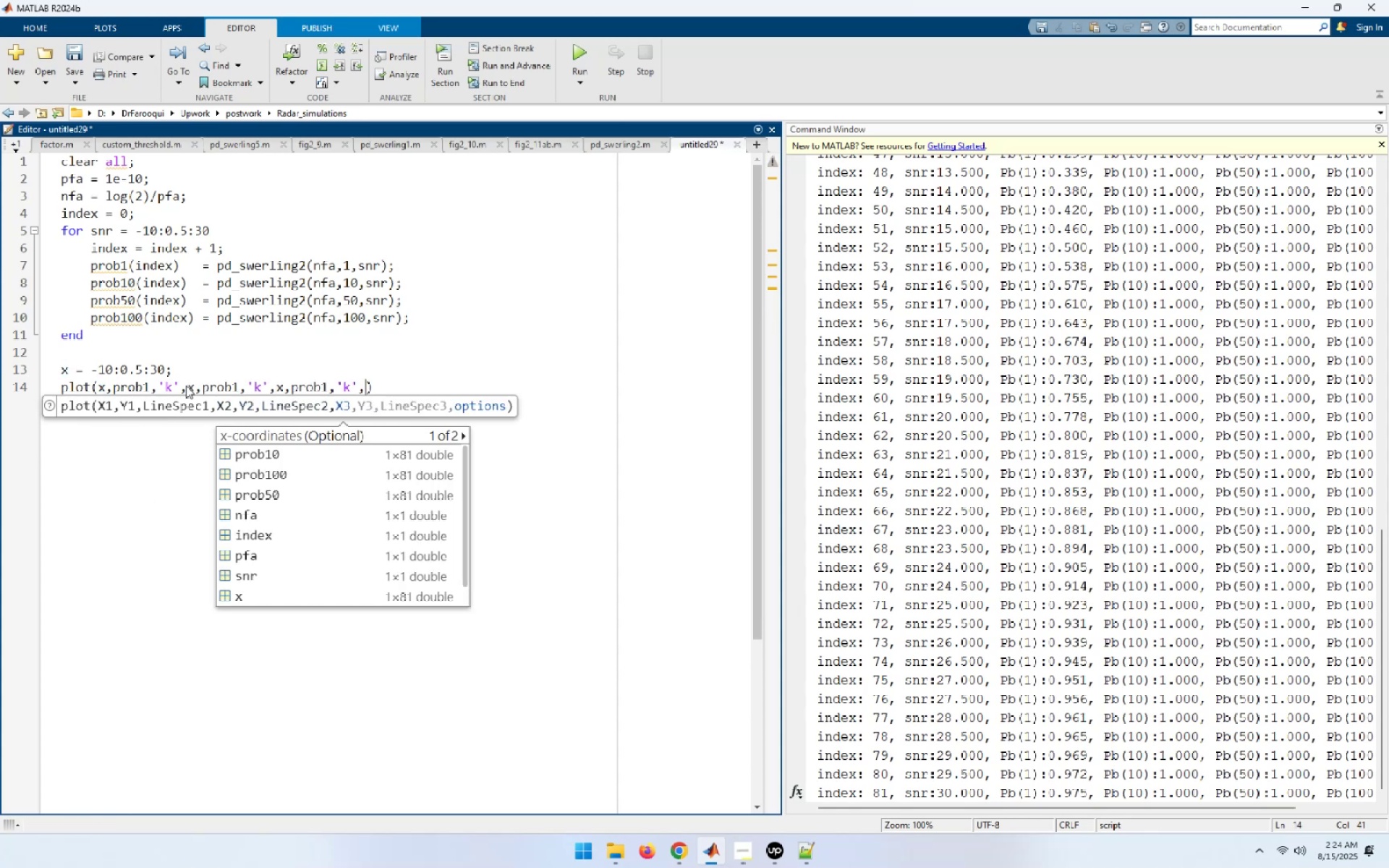 
key(Control+ControlLeft)
 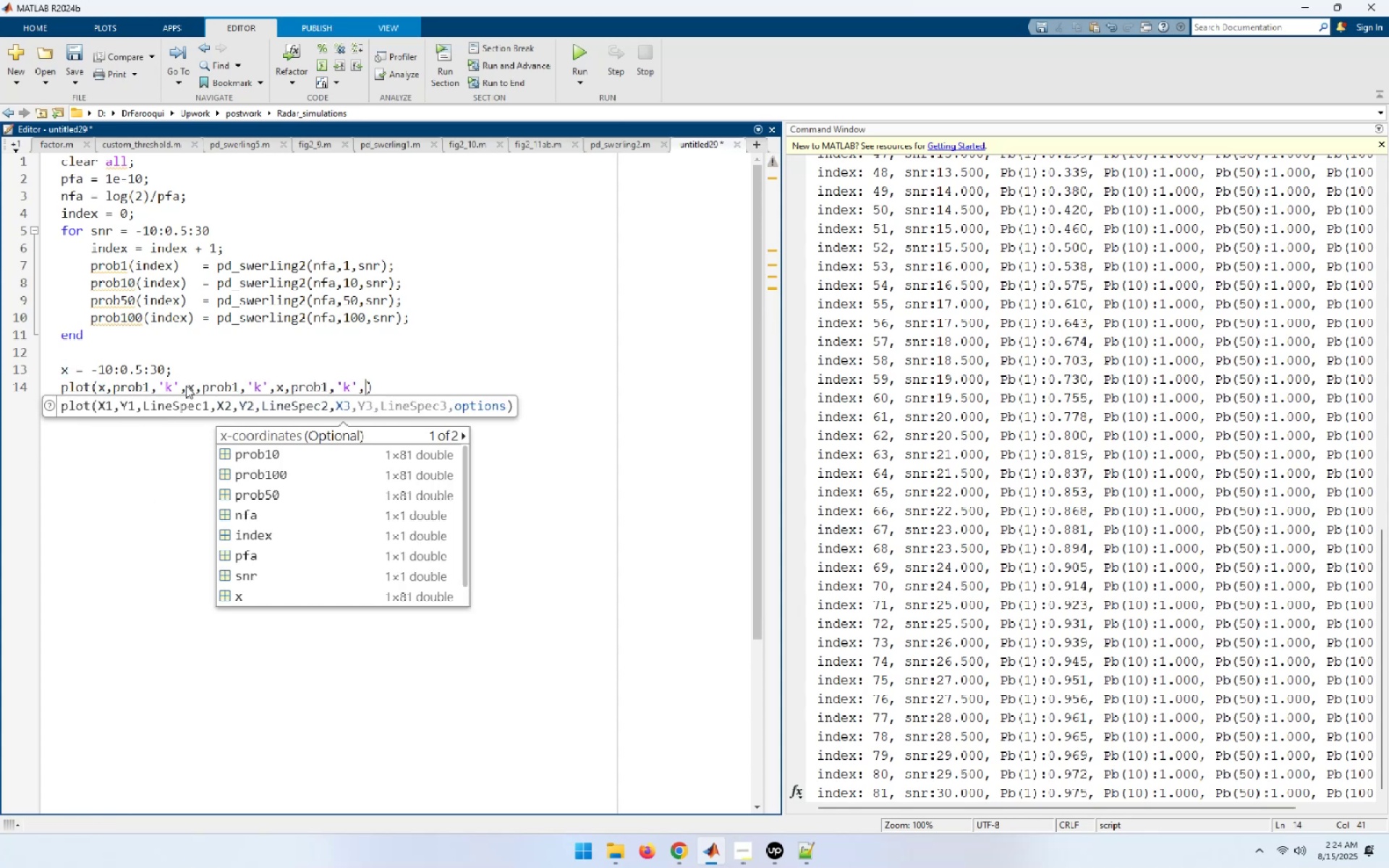 
key(Control+V)
 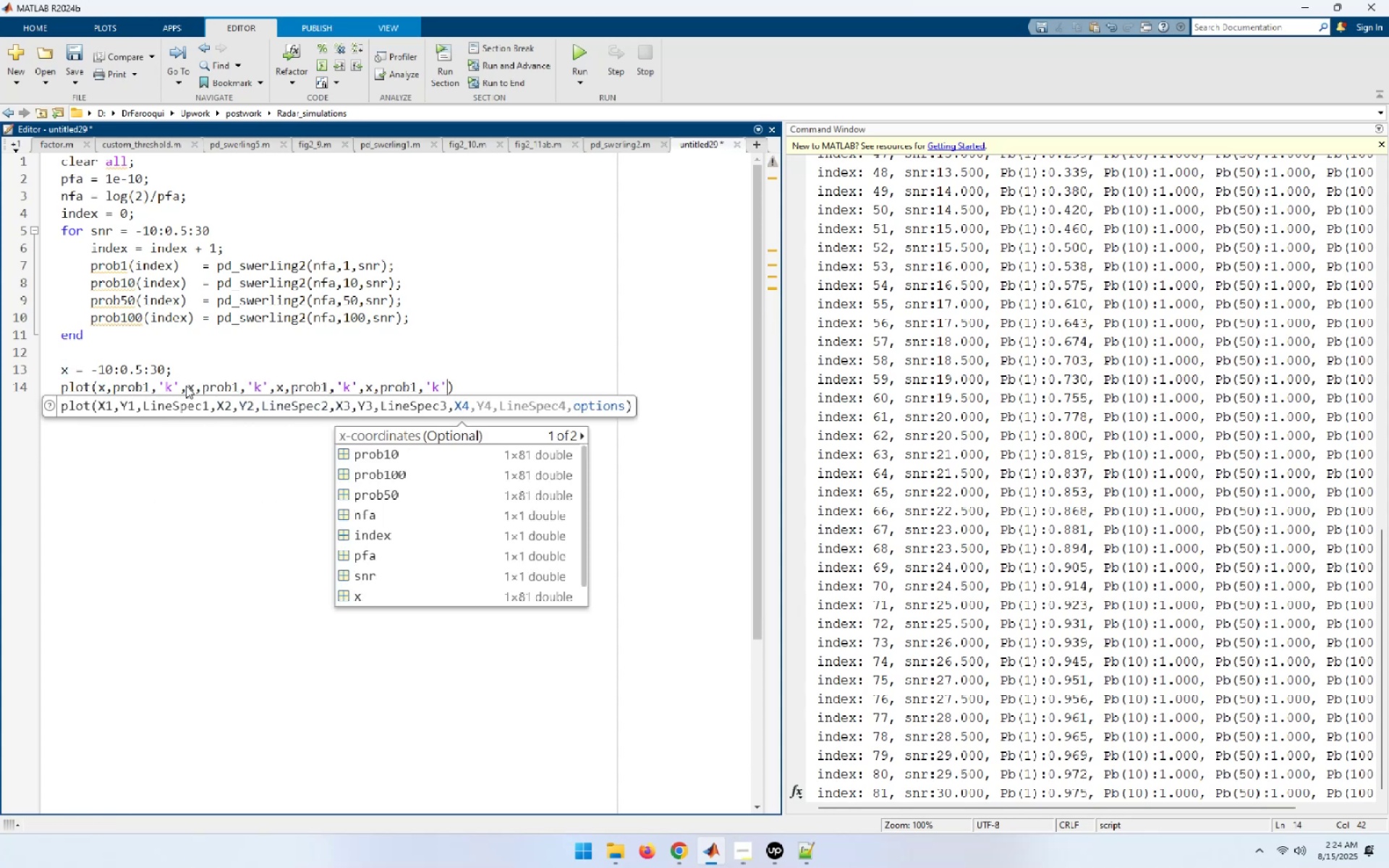 
key(Comma)
 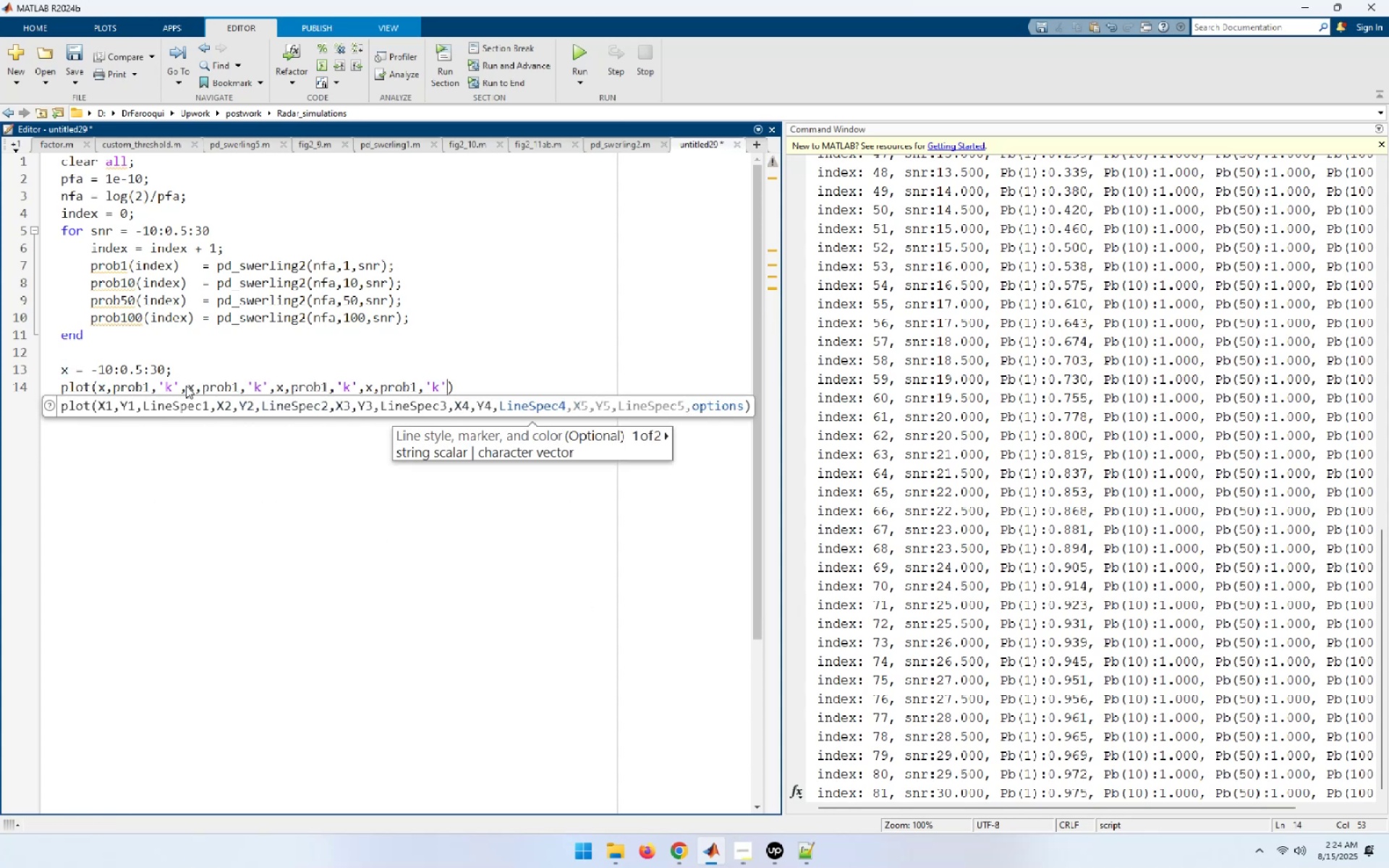 
key(Control+ControlLeft)
 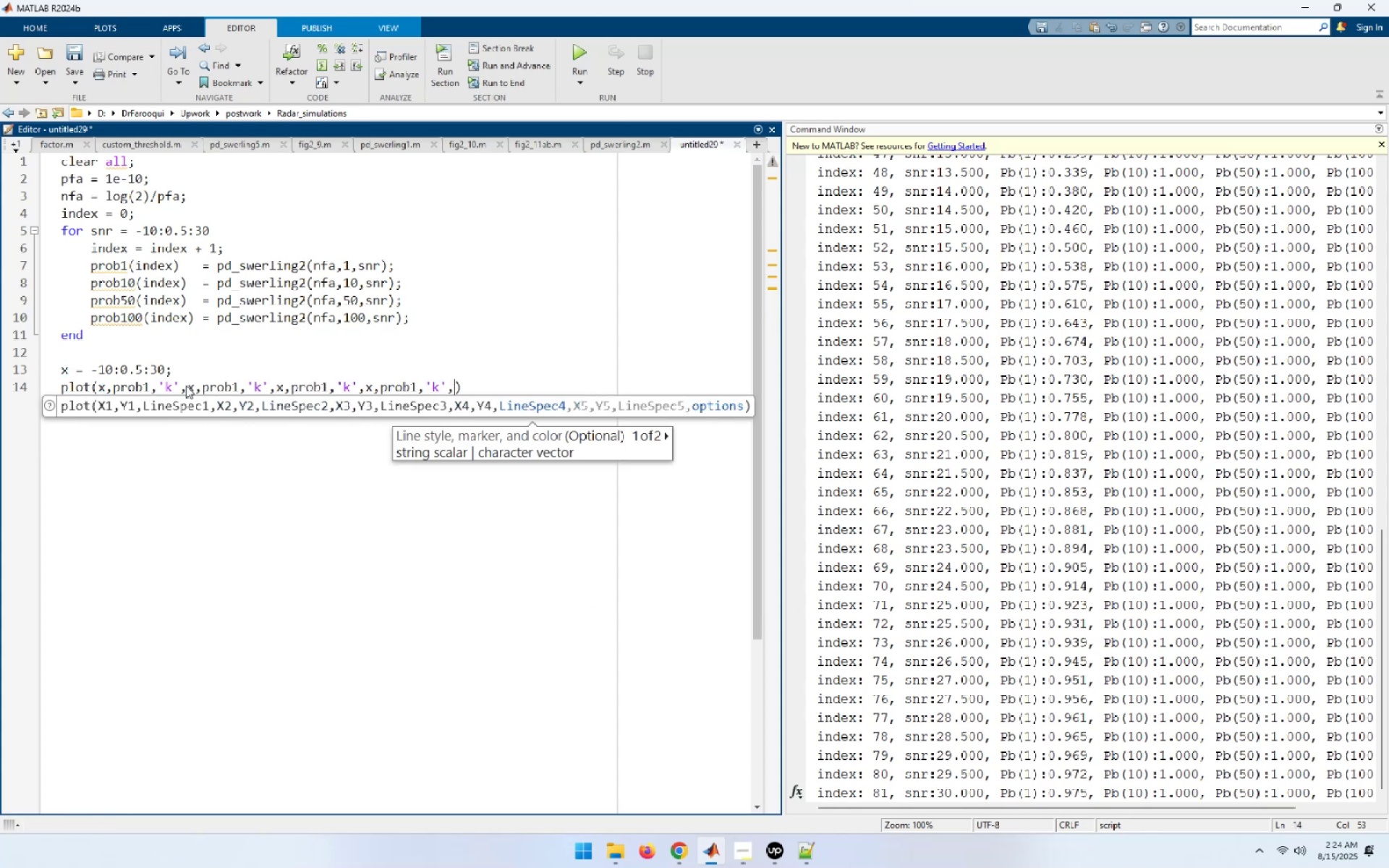 
key(Control+V)
 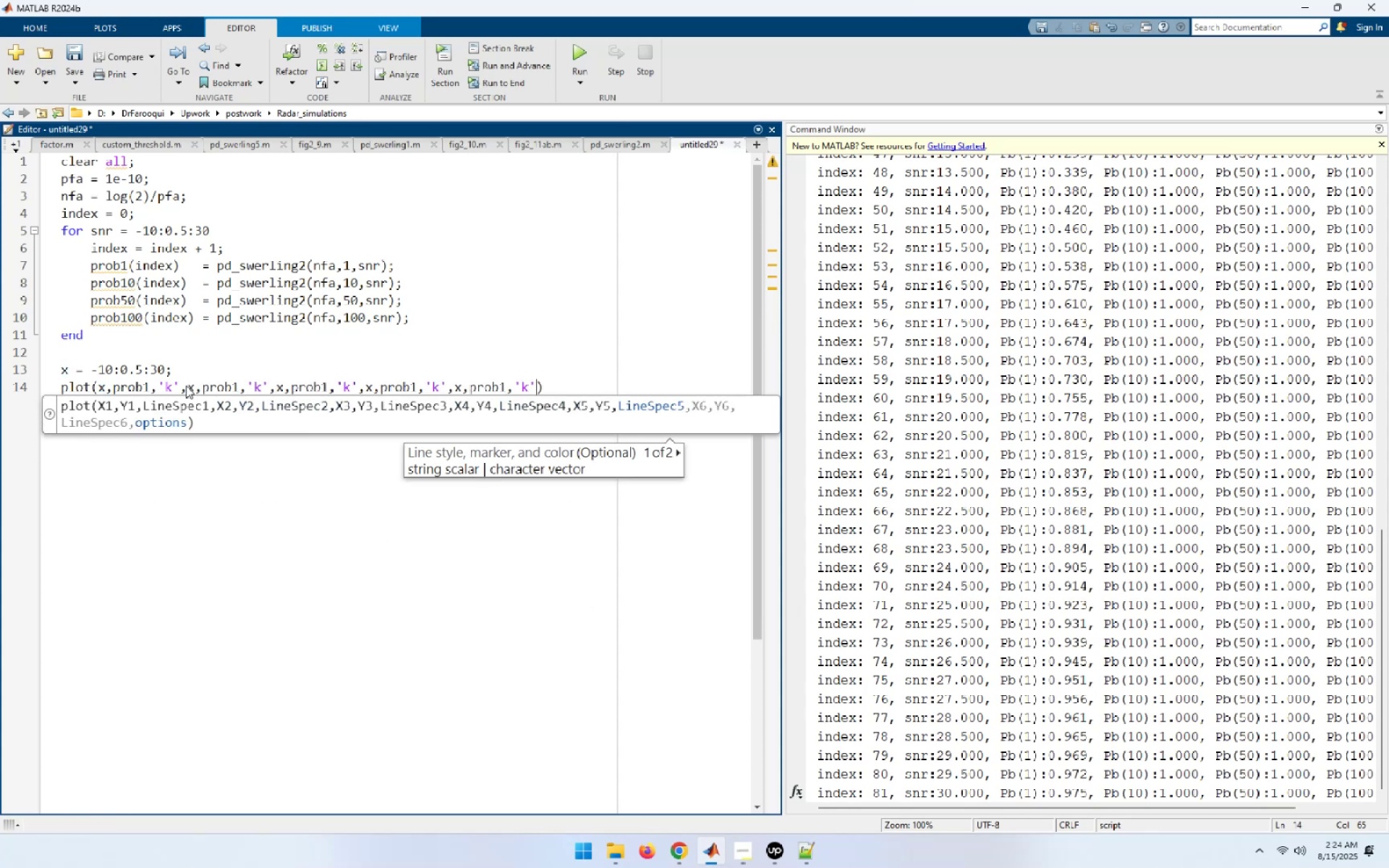 
key(End)
 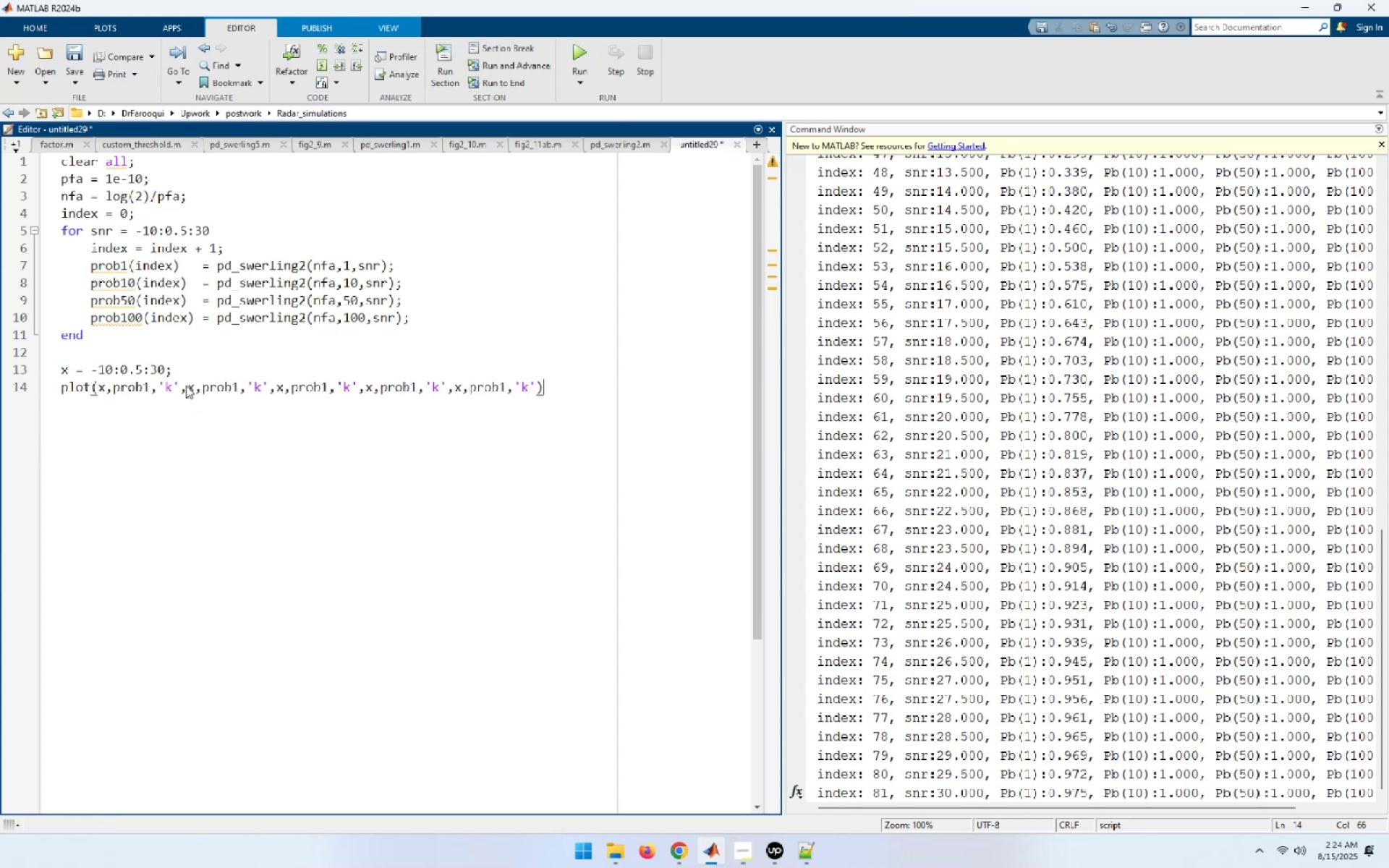 
key(Semicolon)
 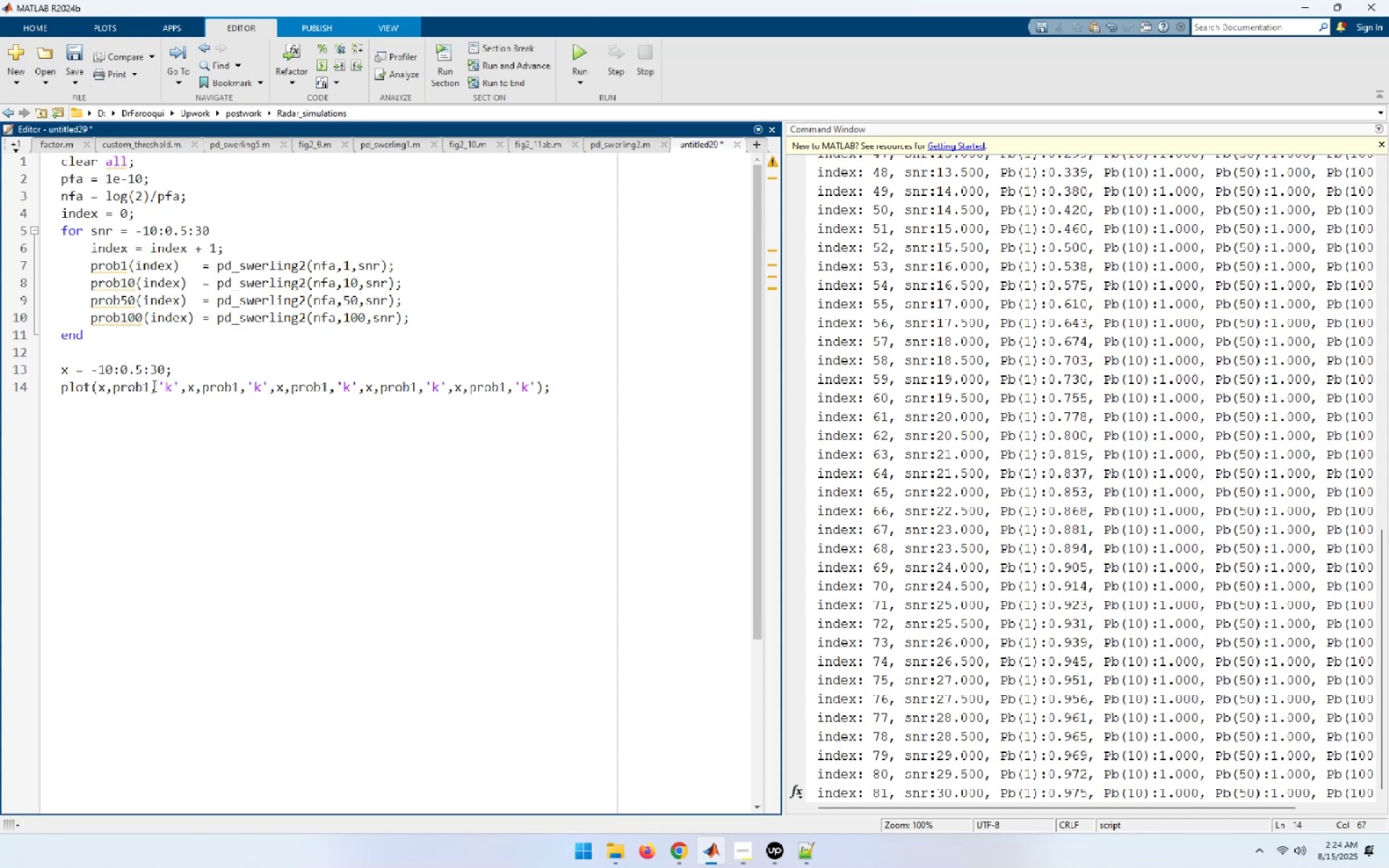 
wait(5.91)
 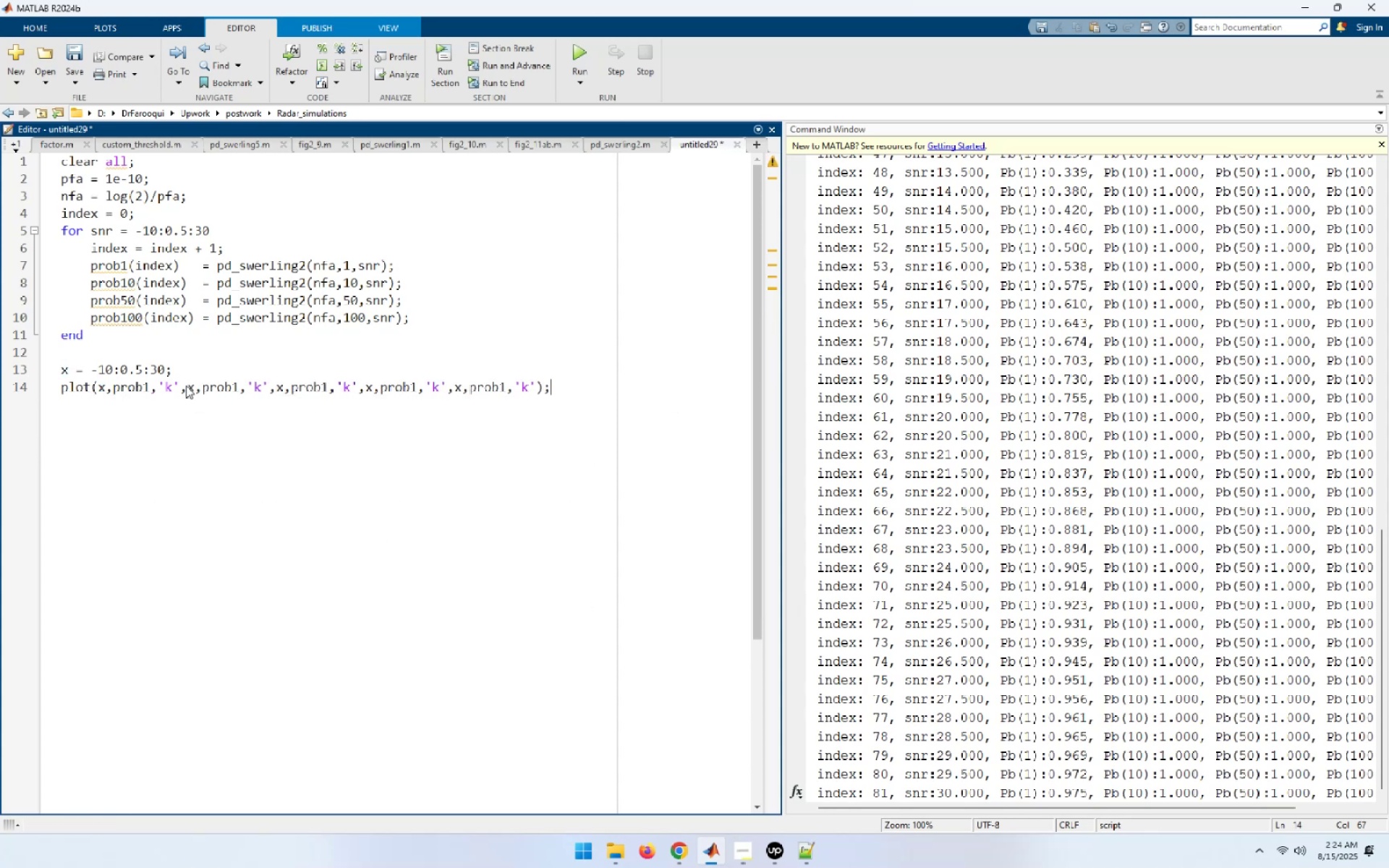 
left_click([170, 396])
 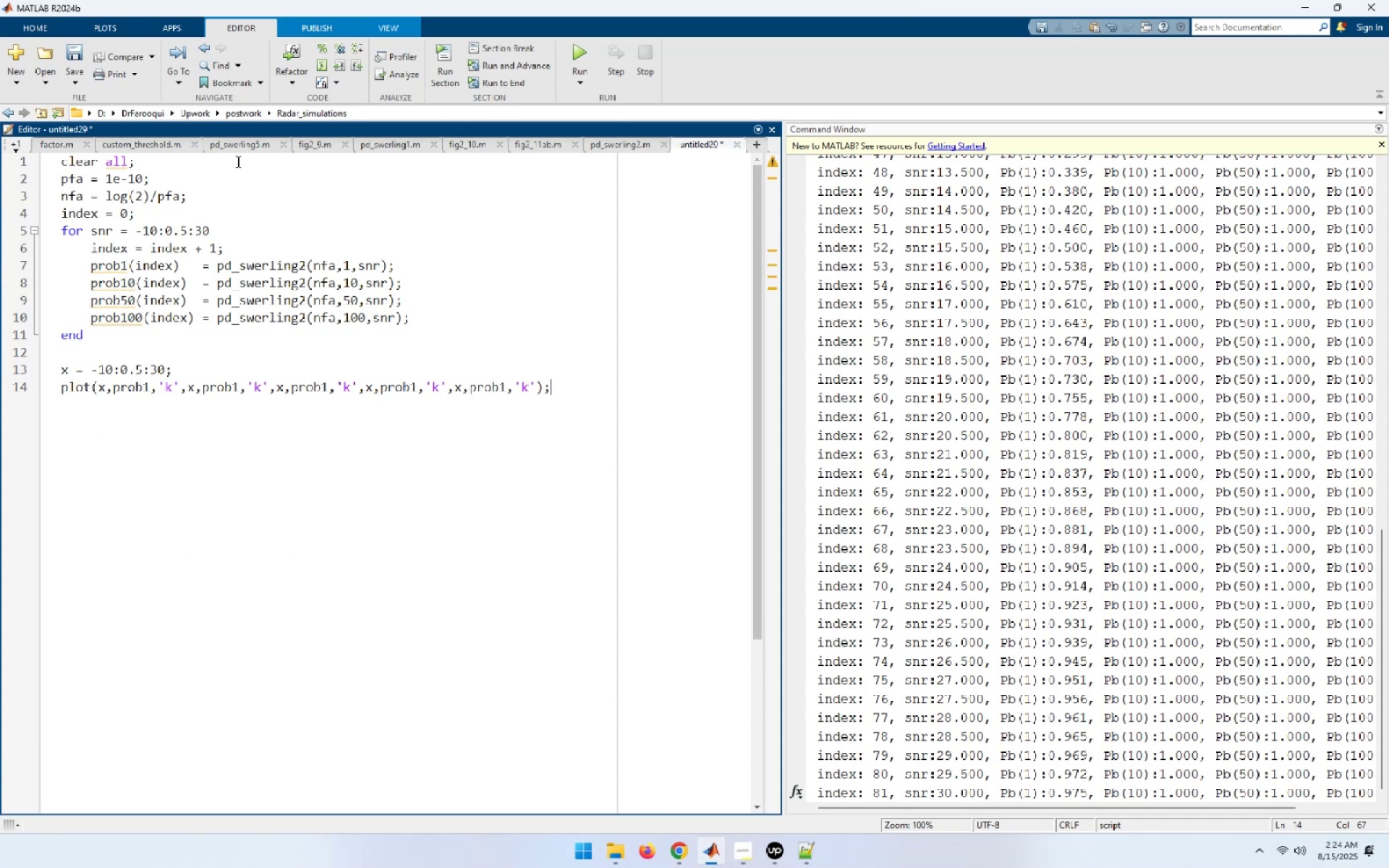 
left_click_drag(start_coordinate=[137, 166], to_coordinate=[21, 153])
 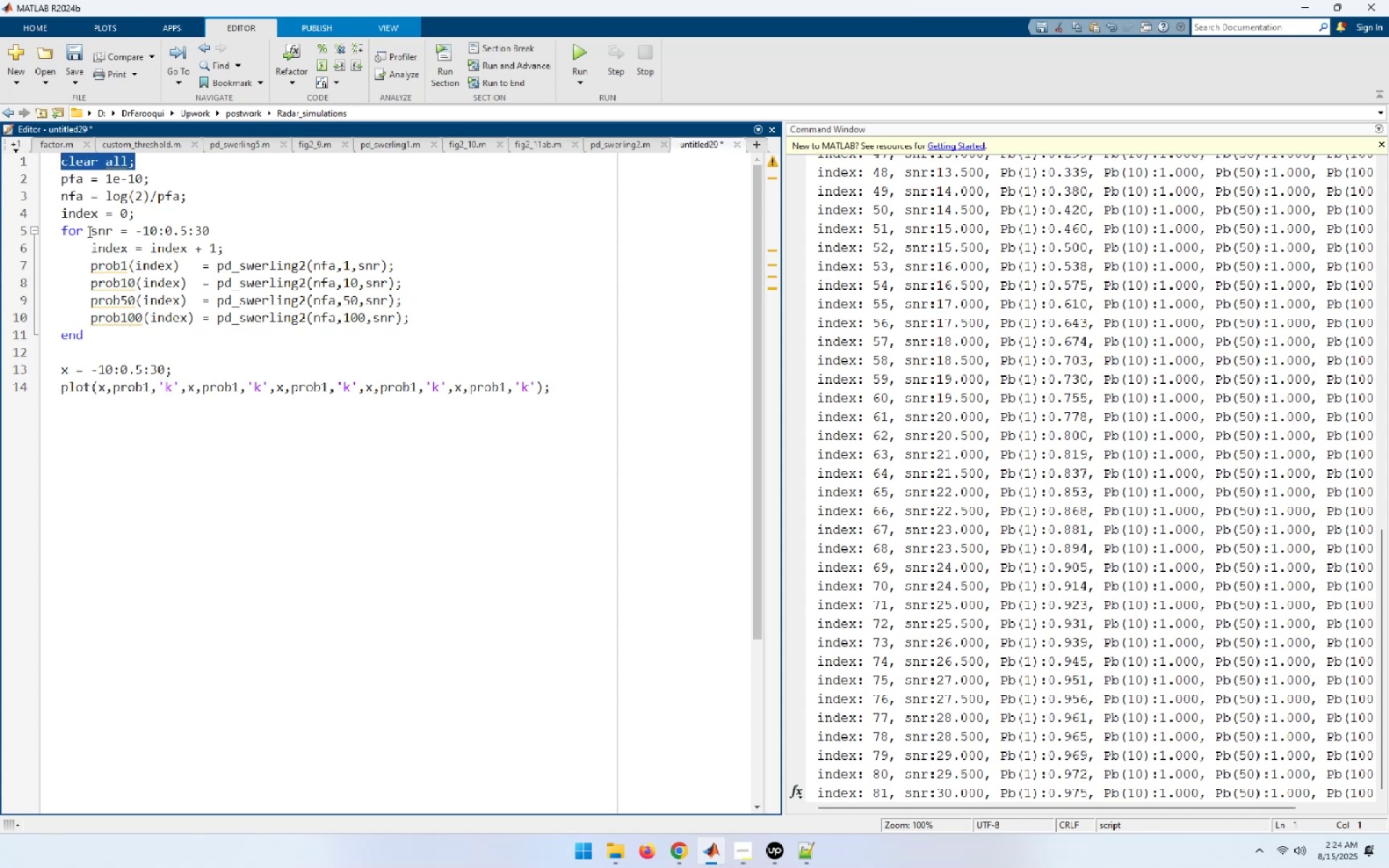 
scroll: coordinate [171, 342], scroll_direction: up, amount: 9.0
 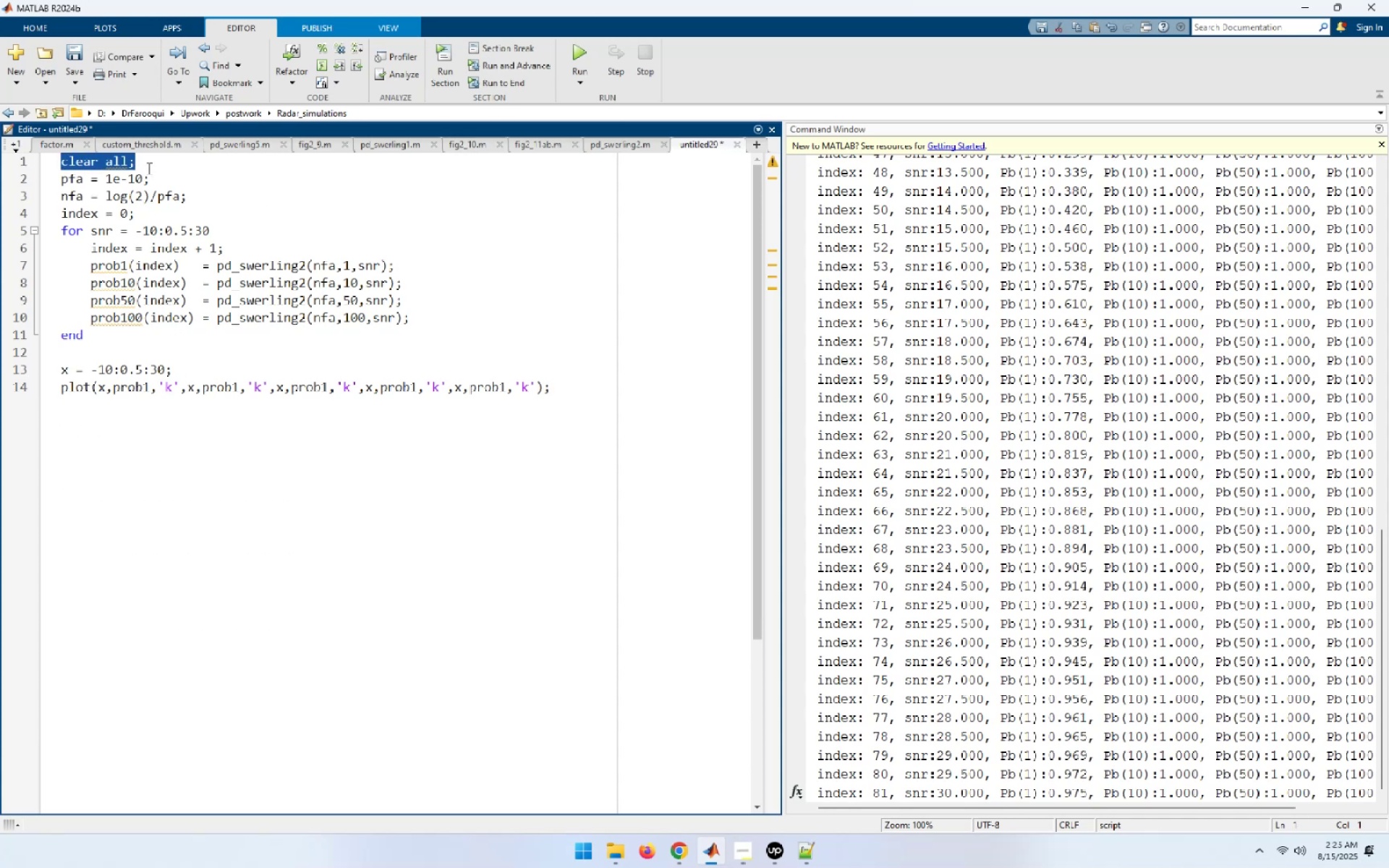 
left_click([148, 166])
 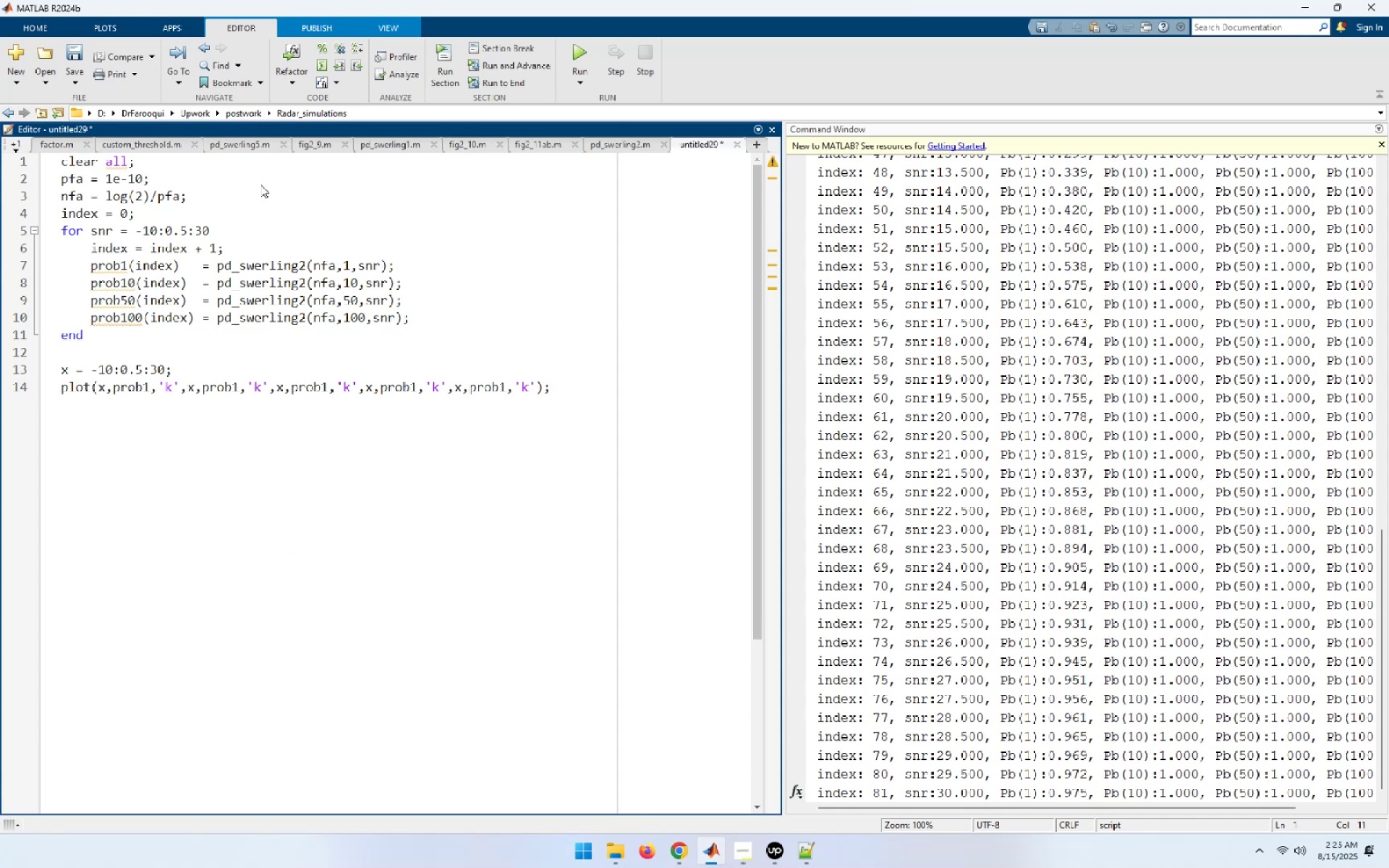 
type(close all;clc[Home][End][F9])
 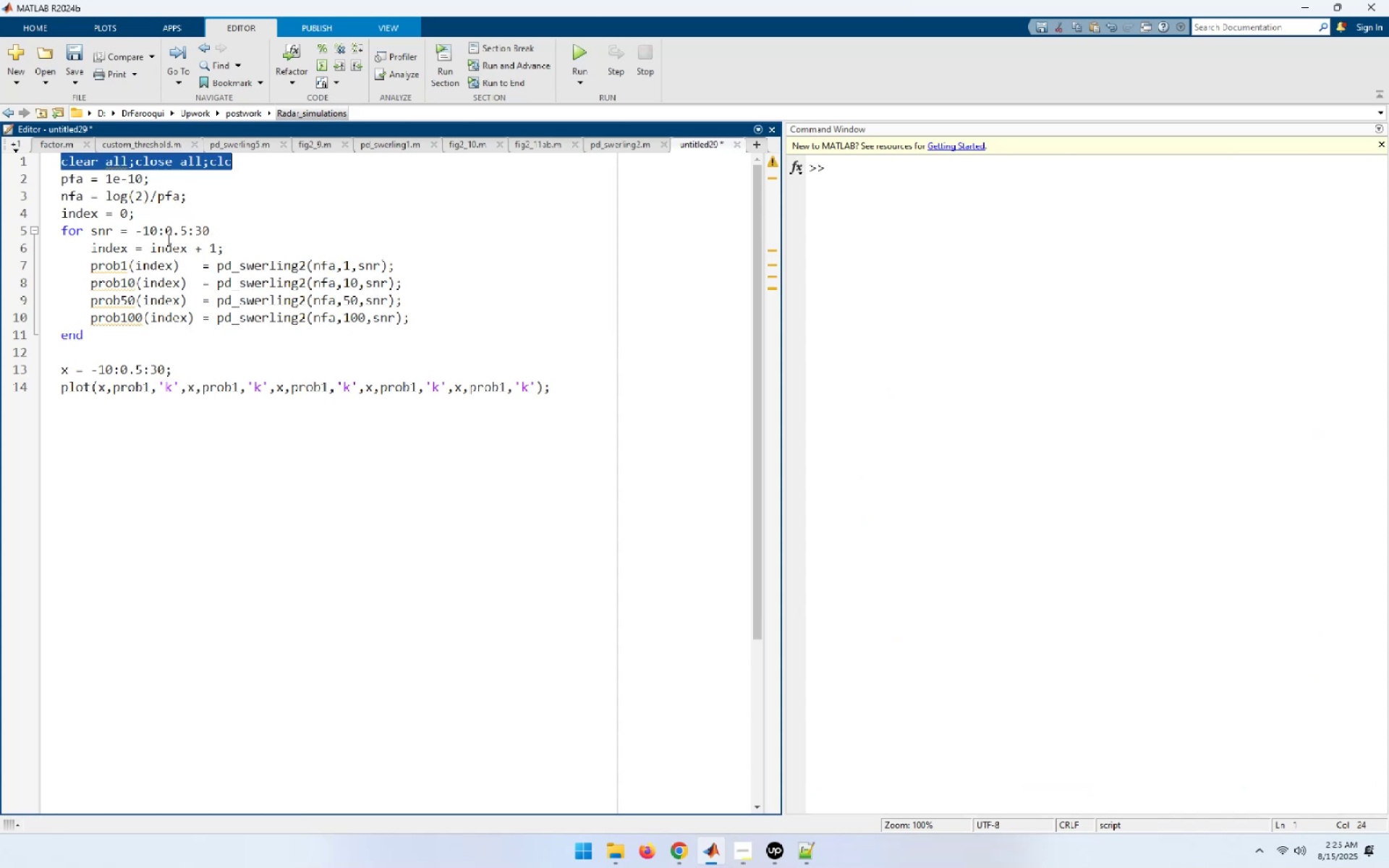 
left_click([150, 386])
 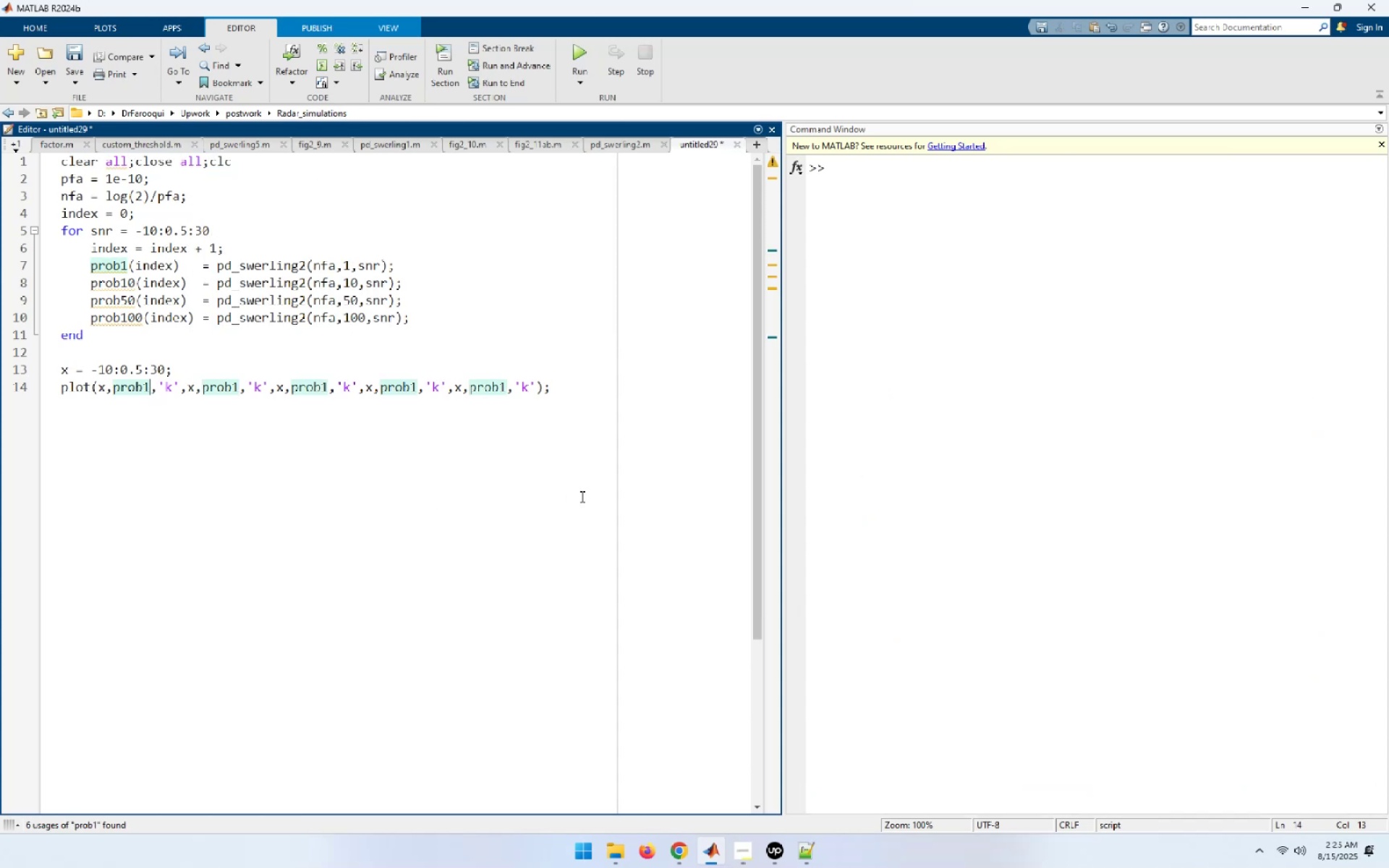 
key(ArrowRight)
 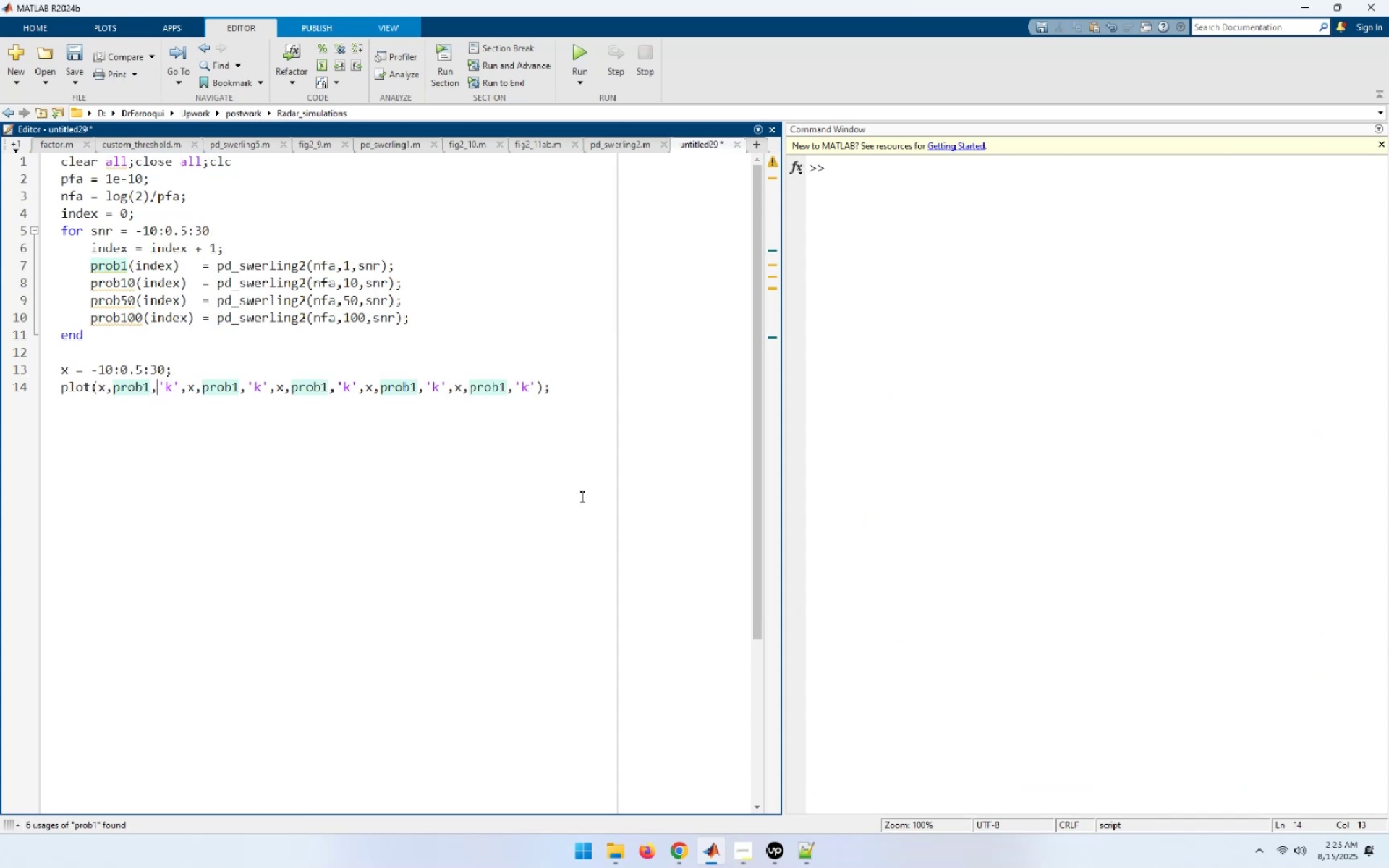 
key(ArrowRight)
 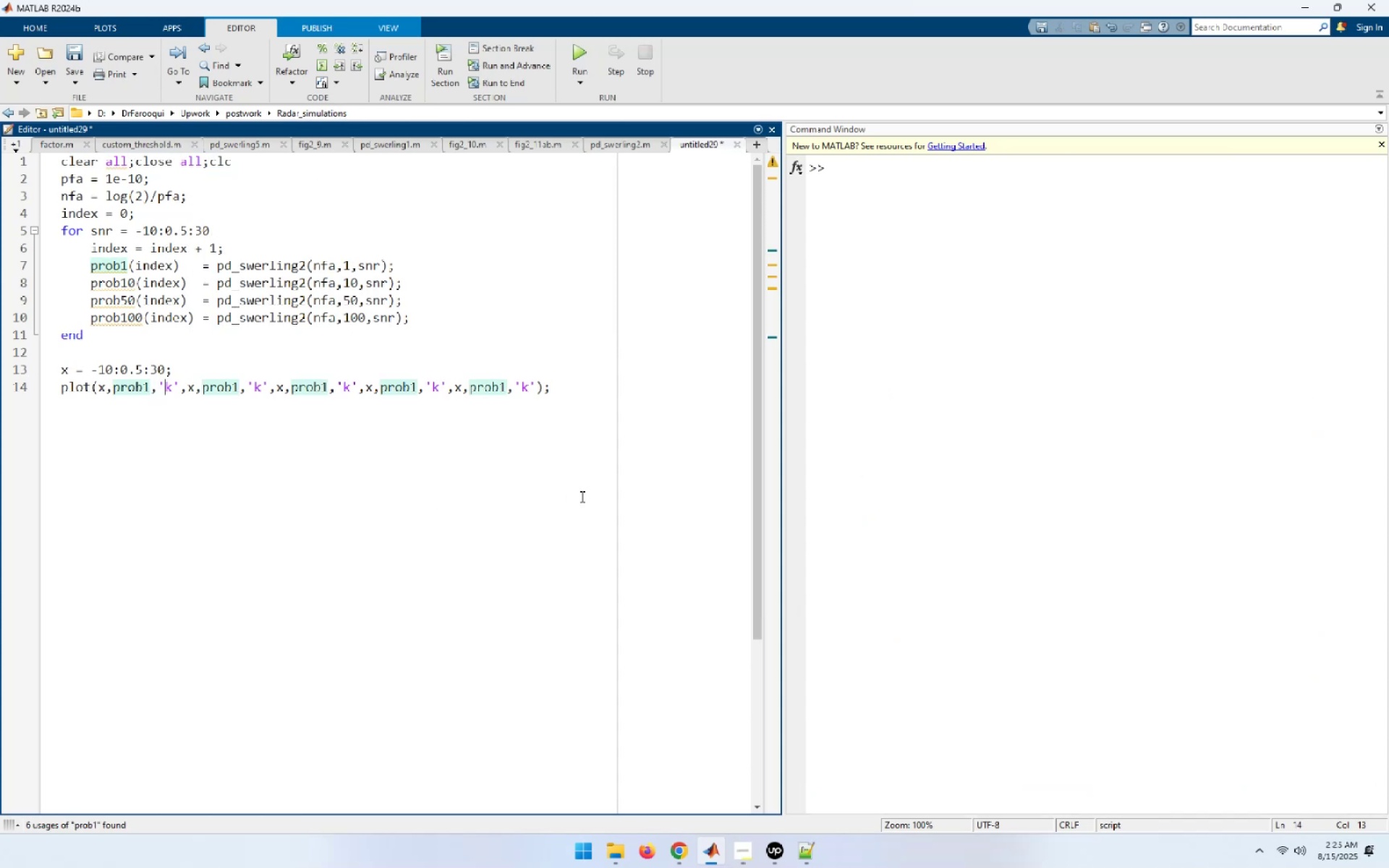 
key(ArrowRight)
 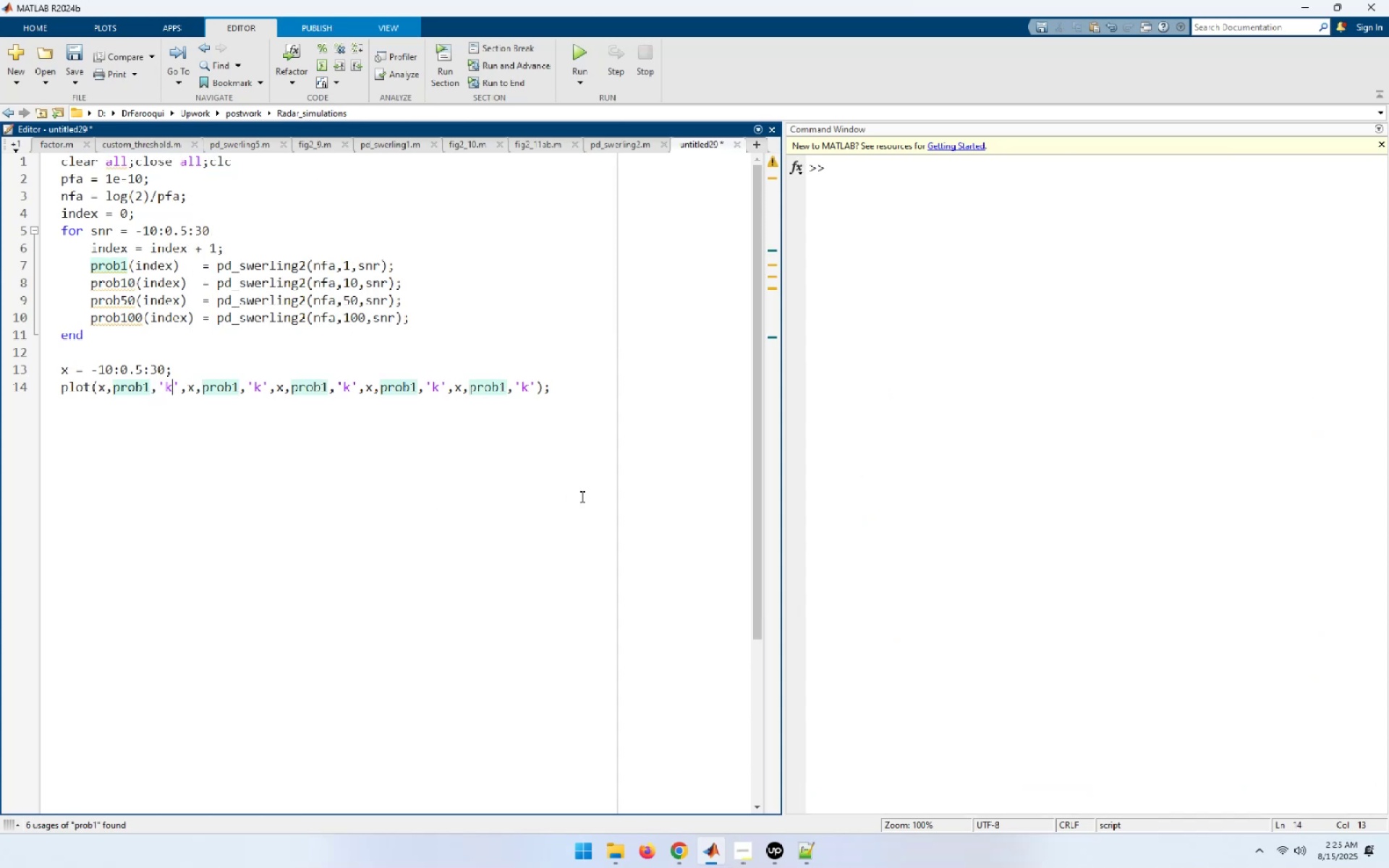 
key(ArrowRight)
 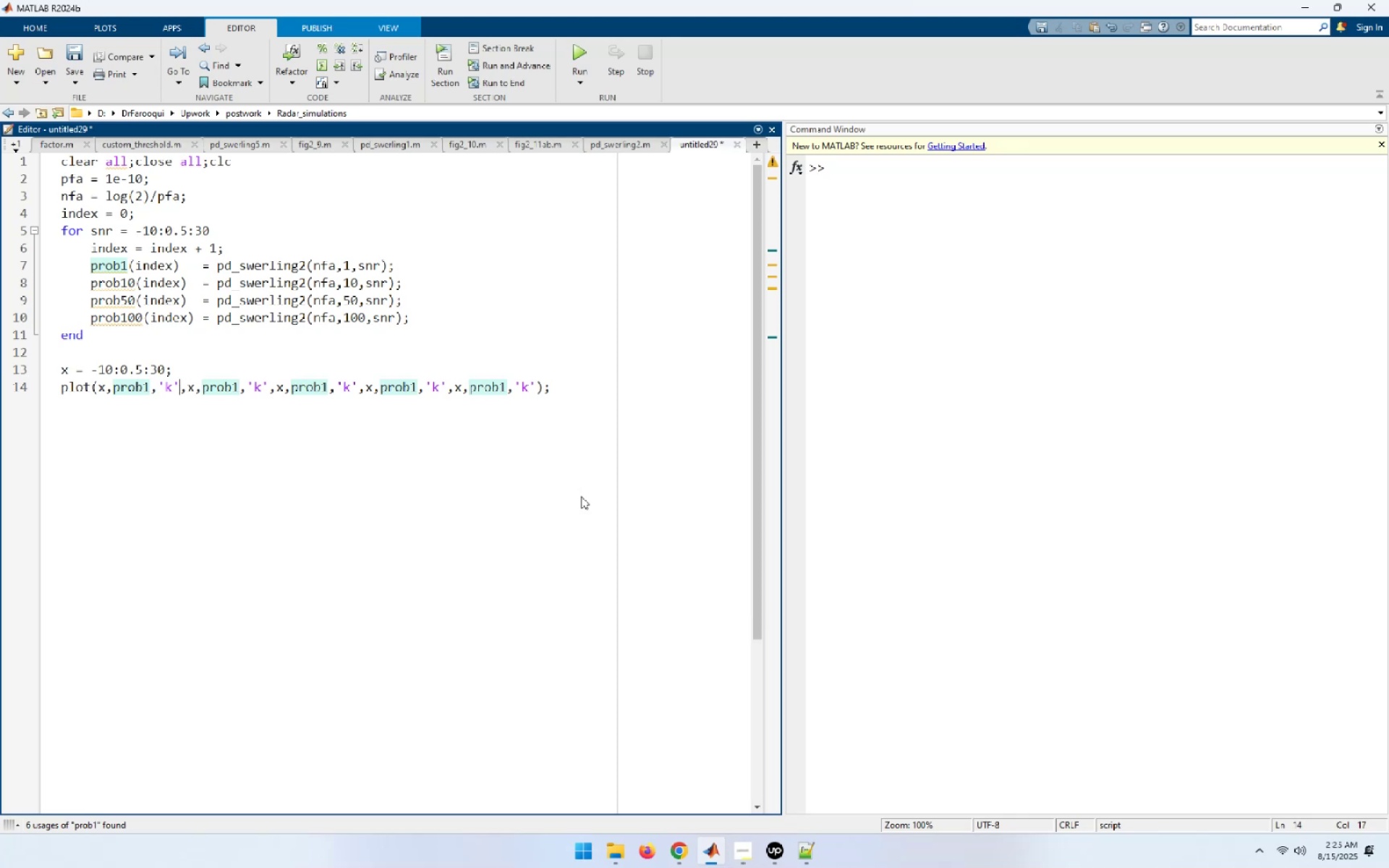 
key(ArrowRight)
 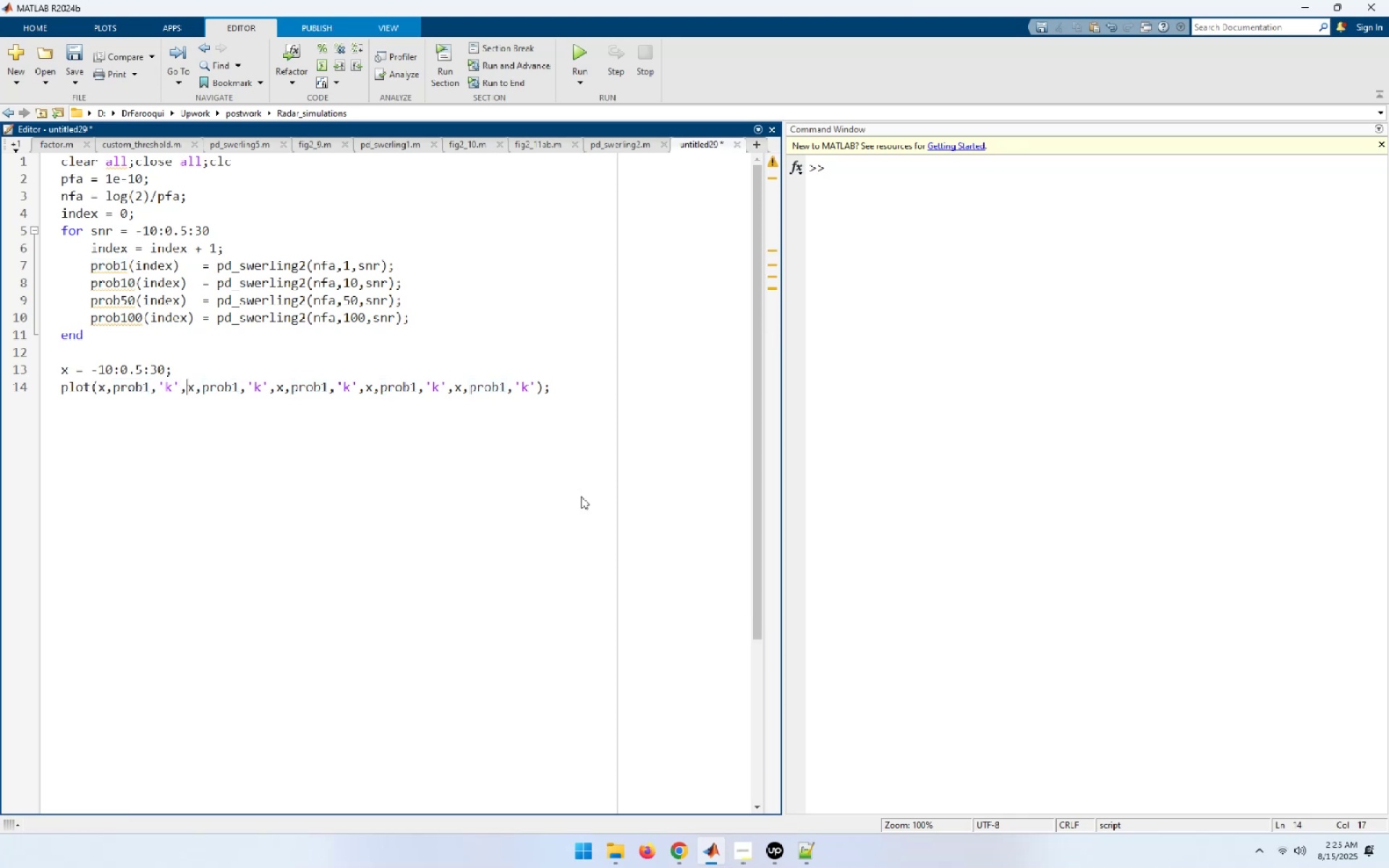 
key(ArrowRight)
 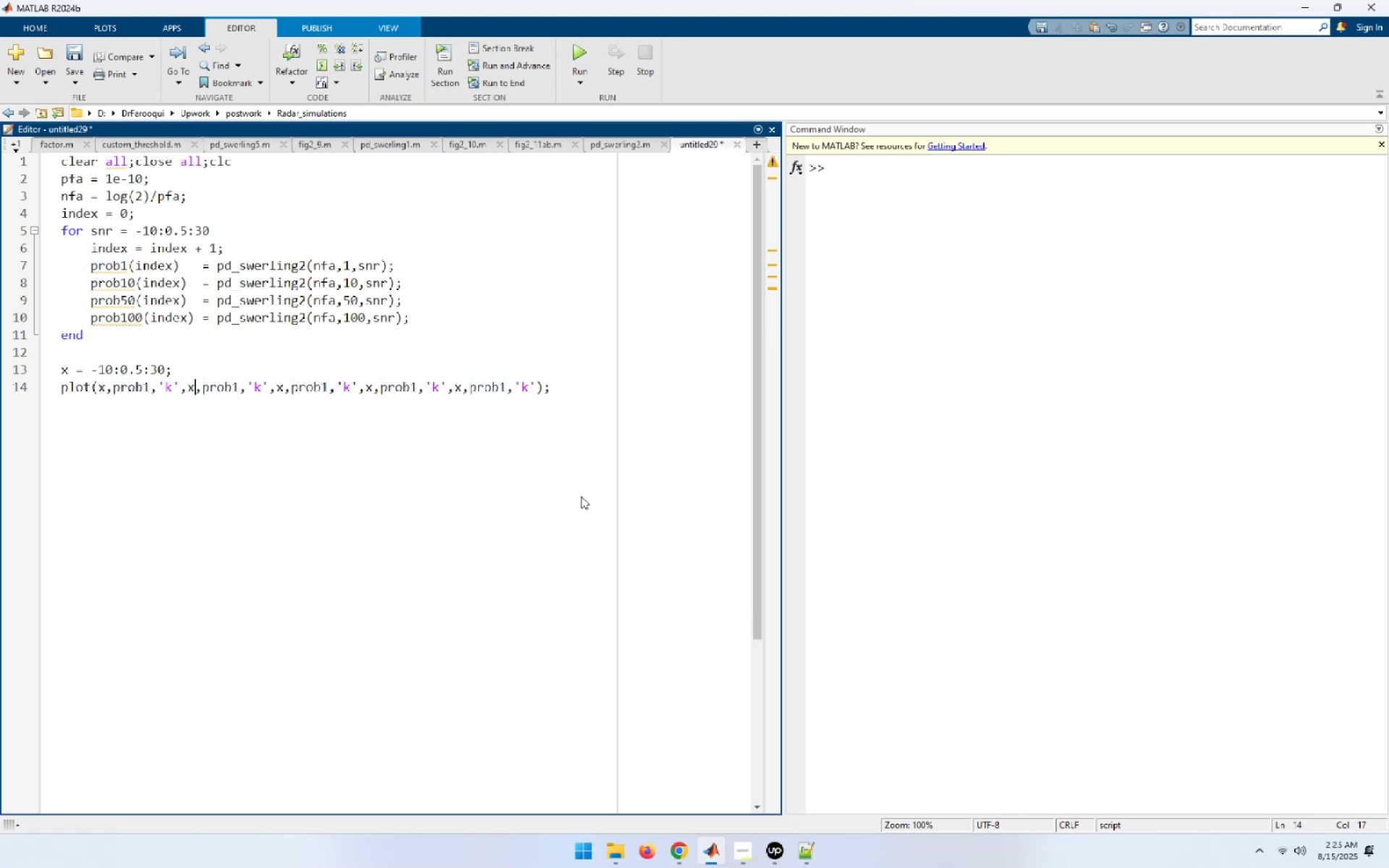 
key(ArrowRight)
 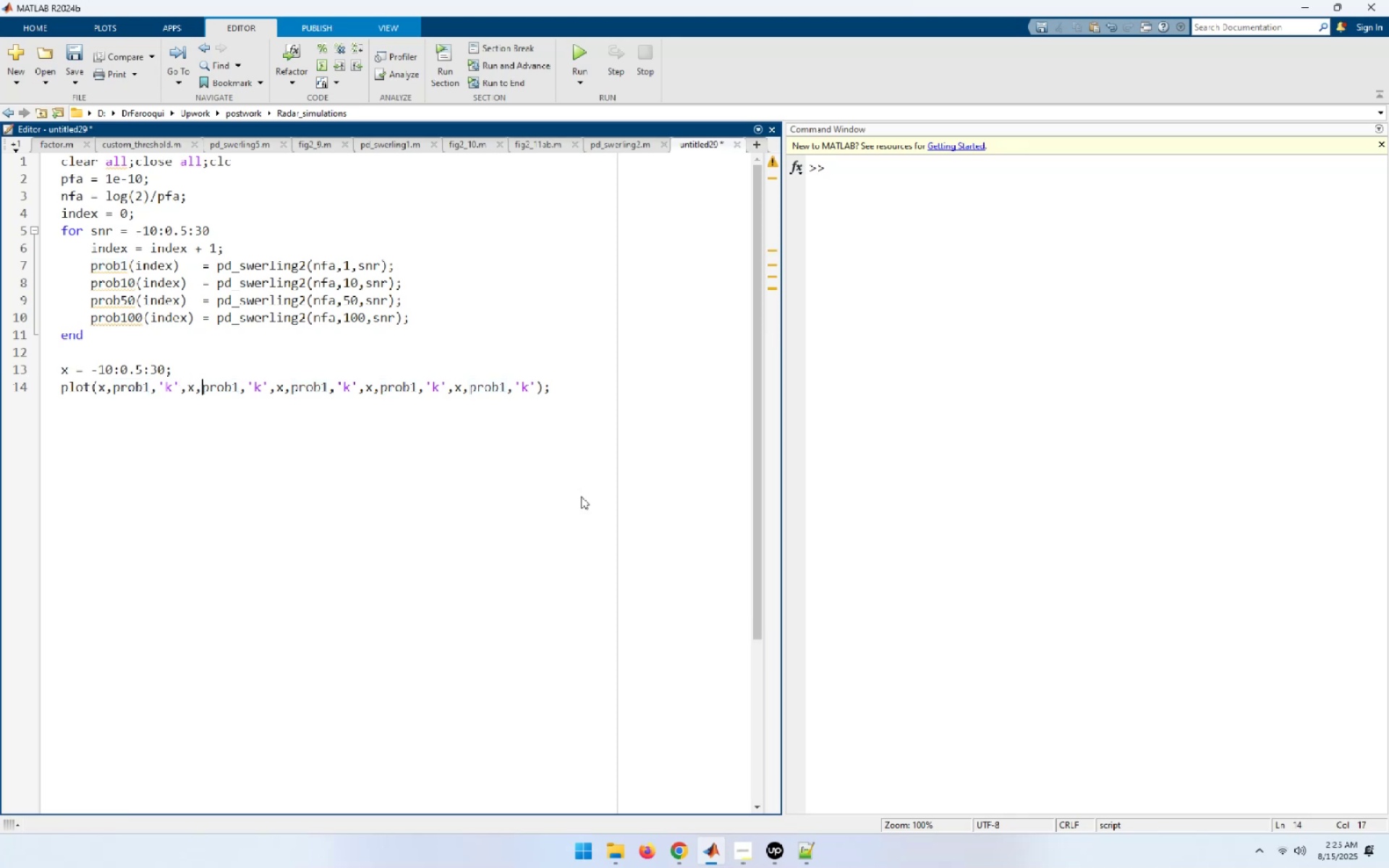 
key(ArrowRight)
 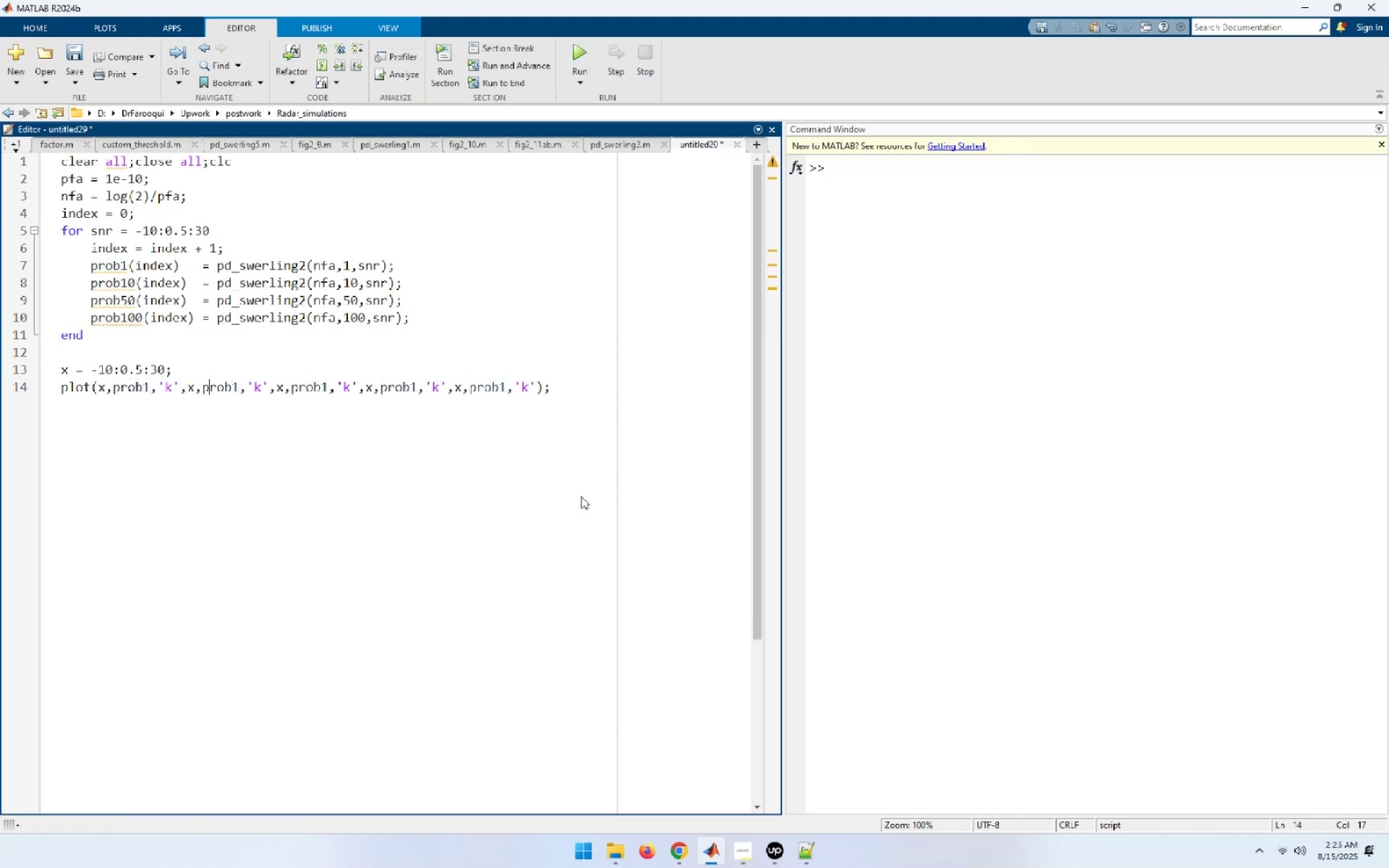 
key(ArrowRight)
 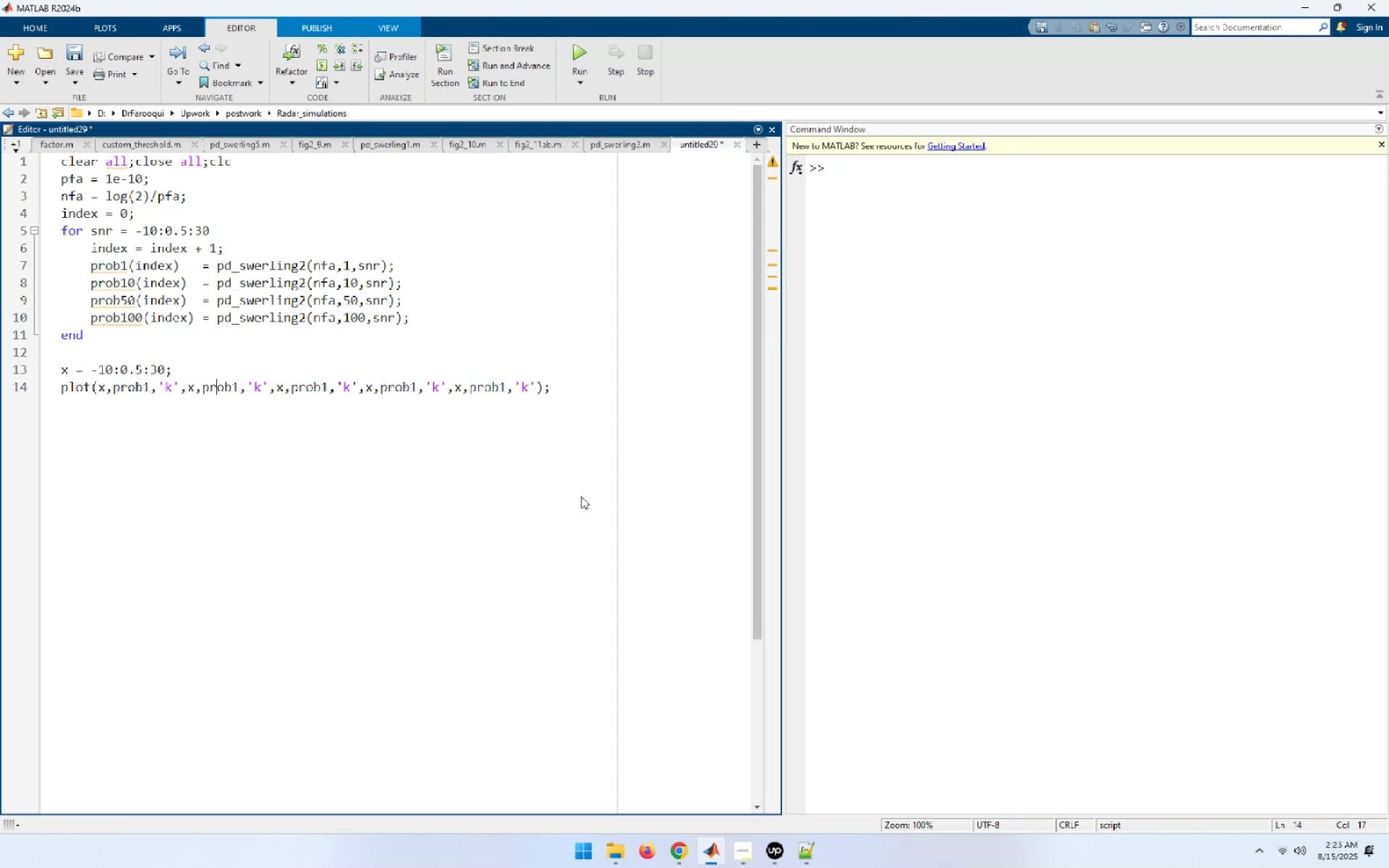 
key(ArrowRight)
 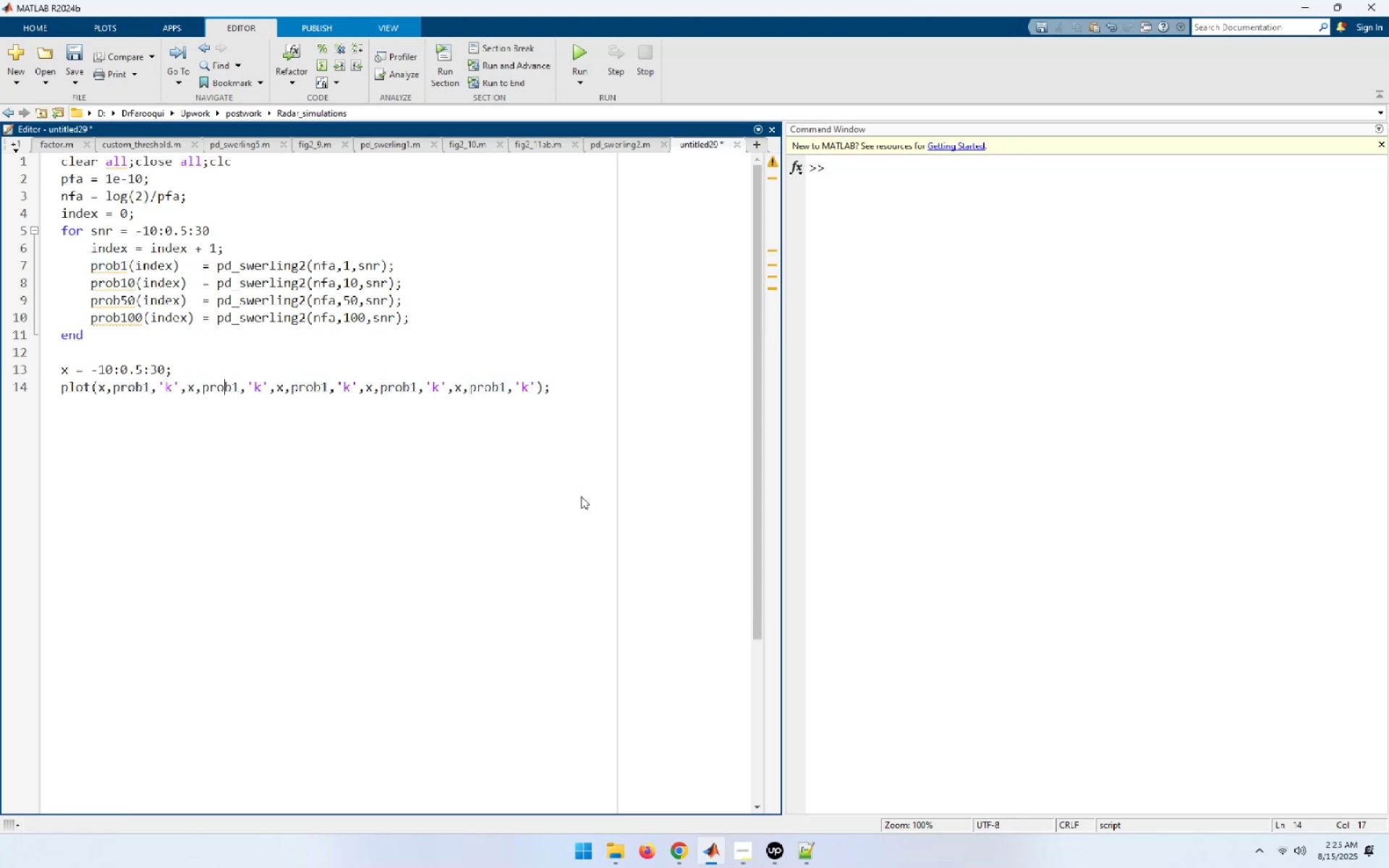 
key(ArrowRight)
 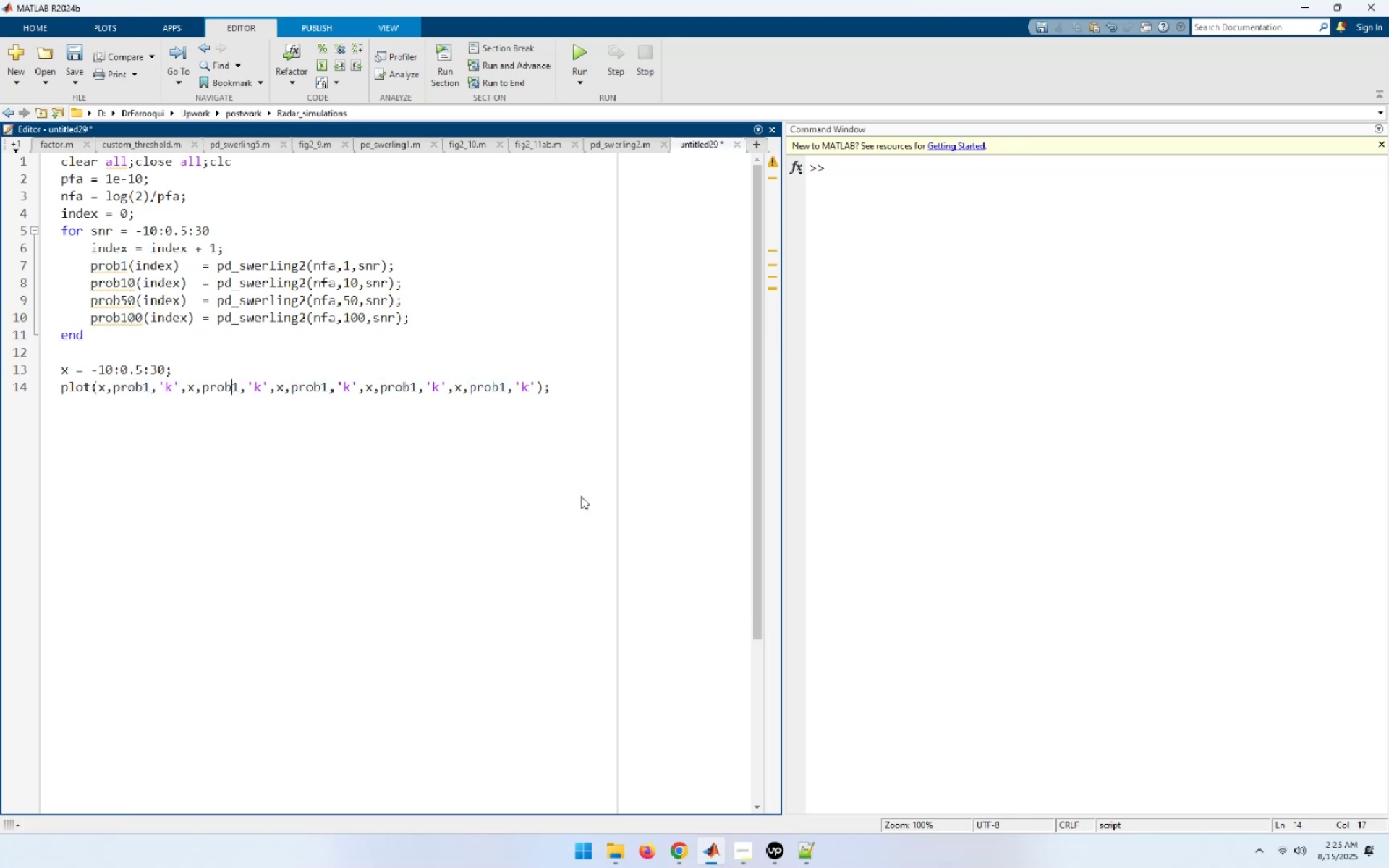 
key(ArrowRight)
 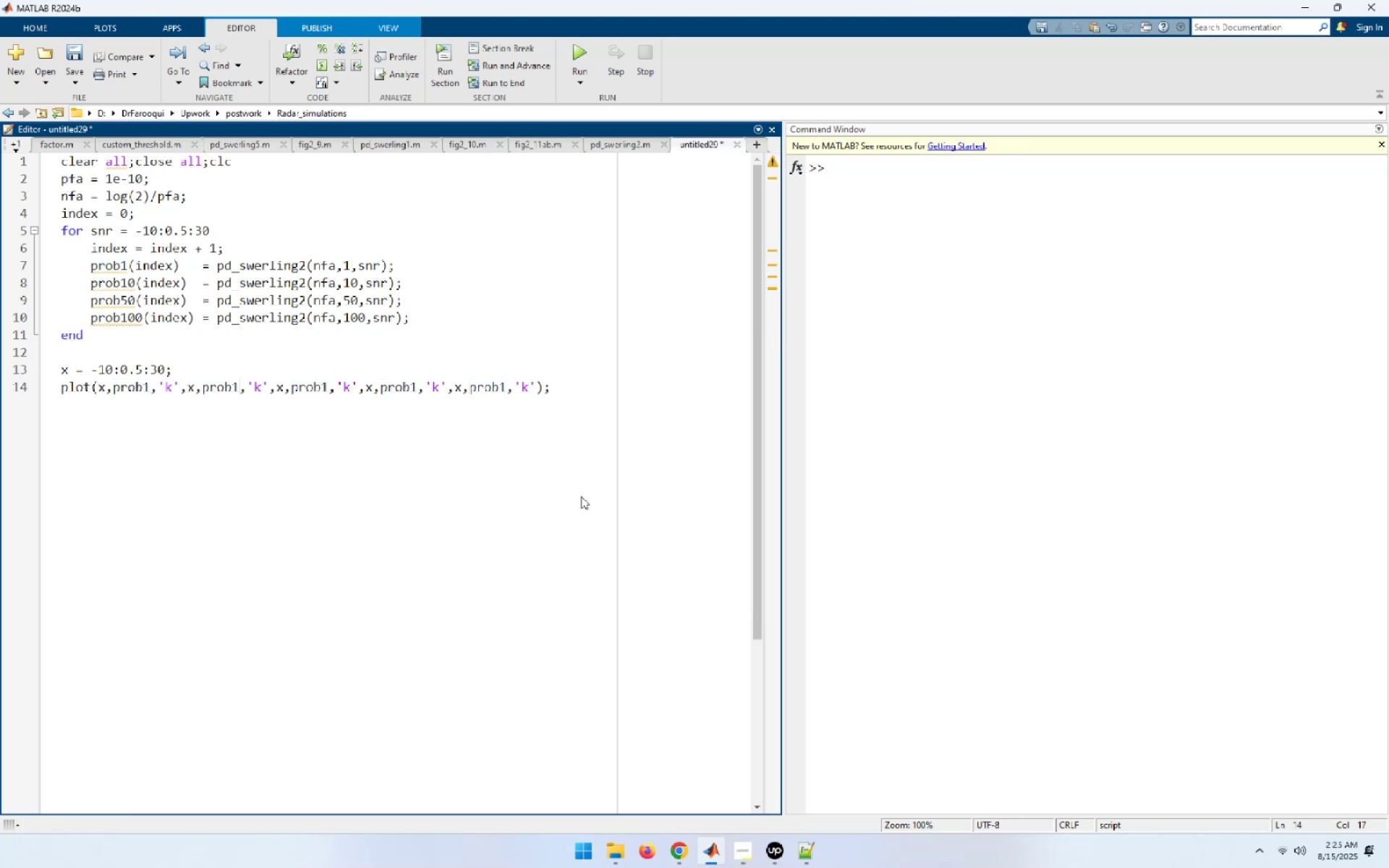 
key(Numpad0)
 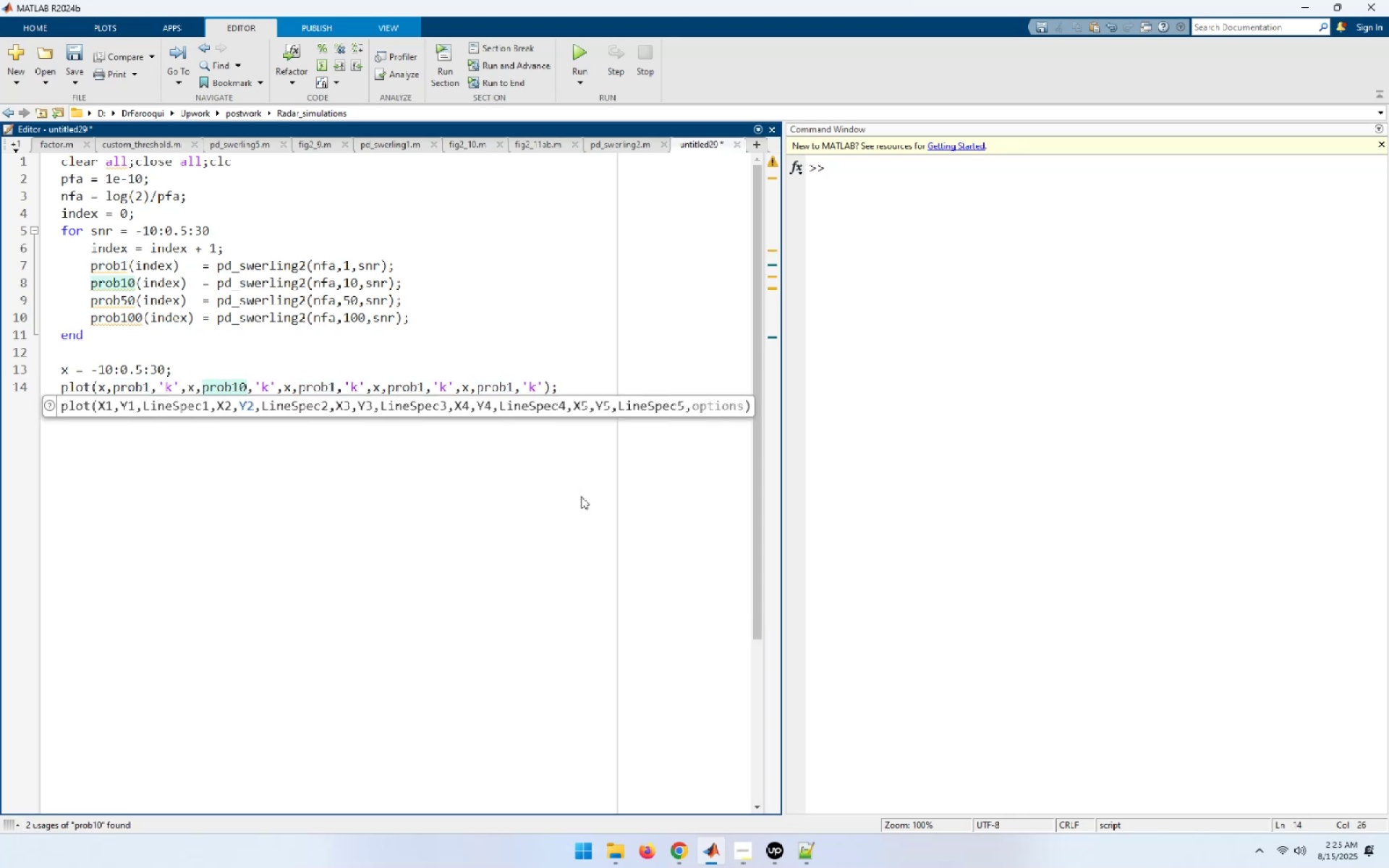 
key(ArrowRight)
 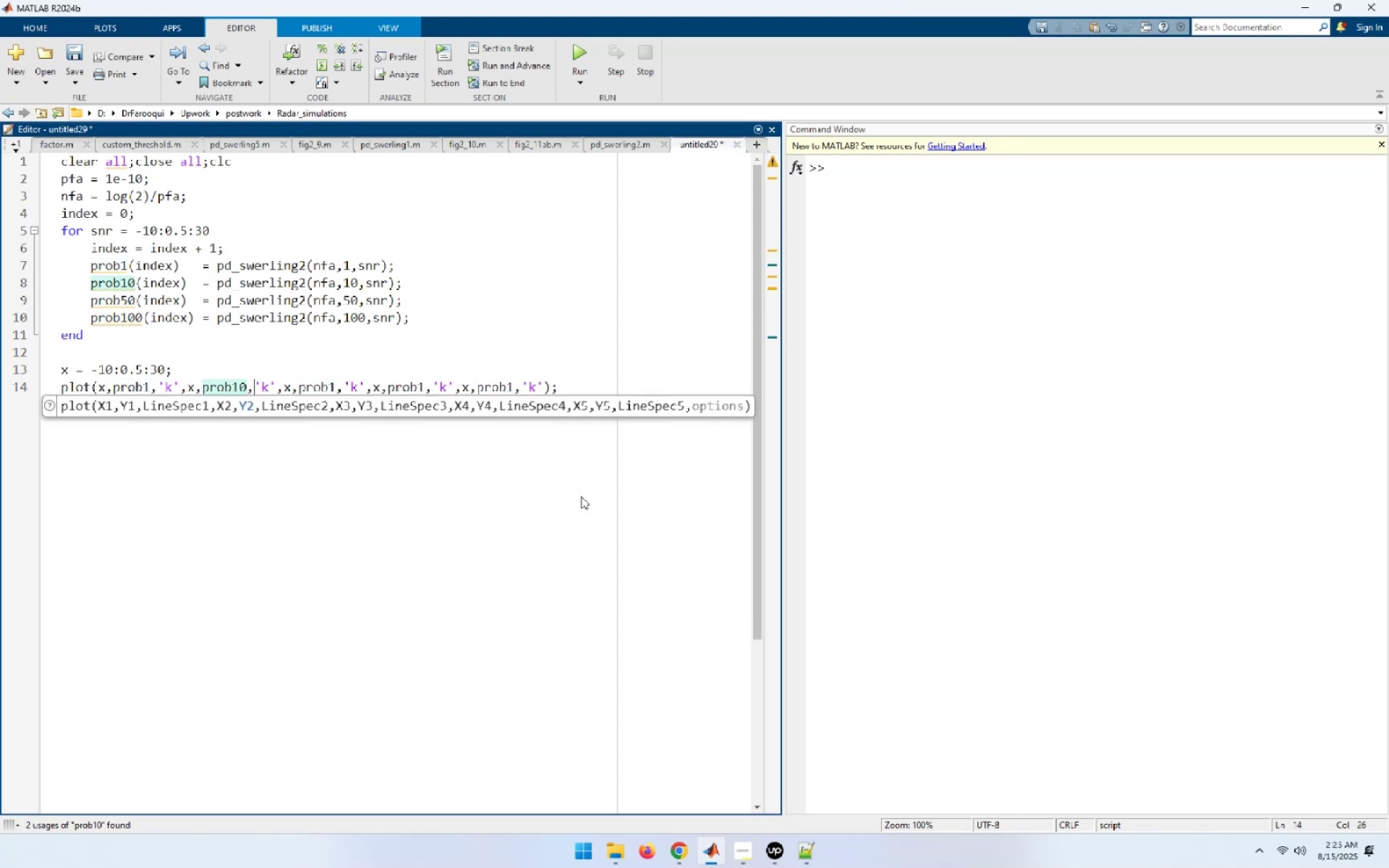 
key(ArrowRight)
 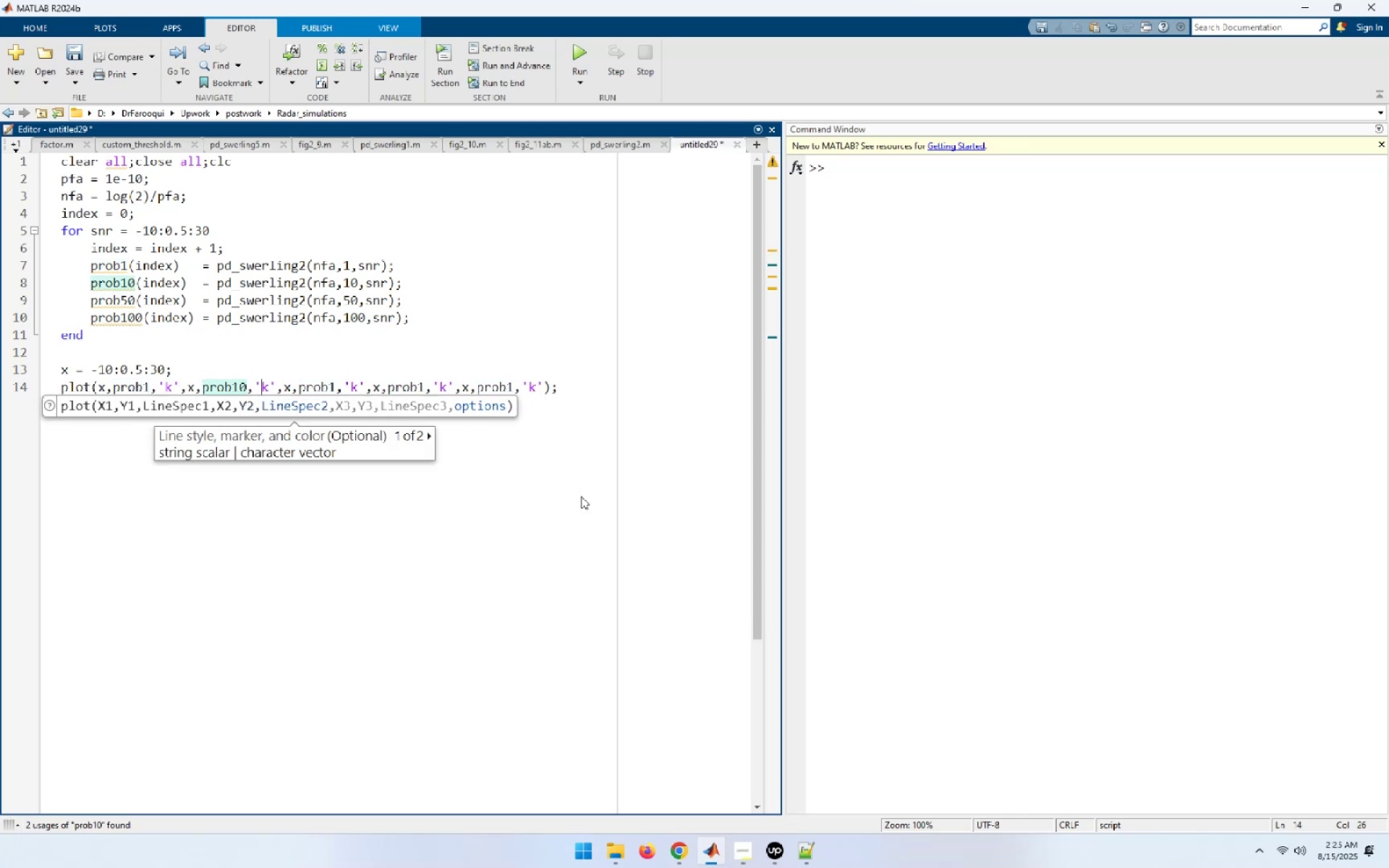 
key(ArrowRight)
 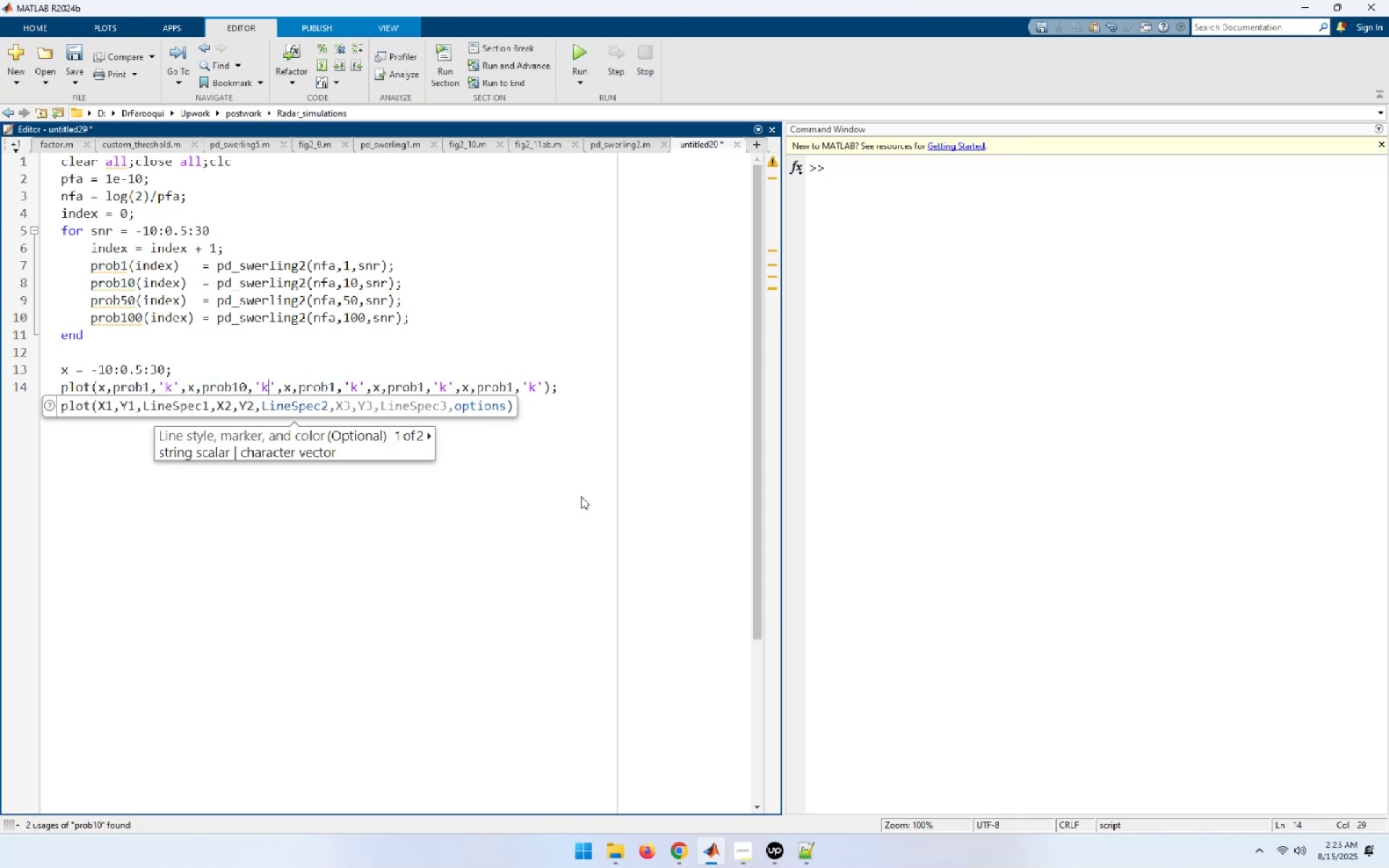 
key(Shift+Semicolon)
 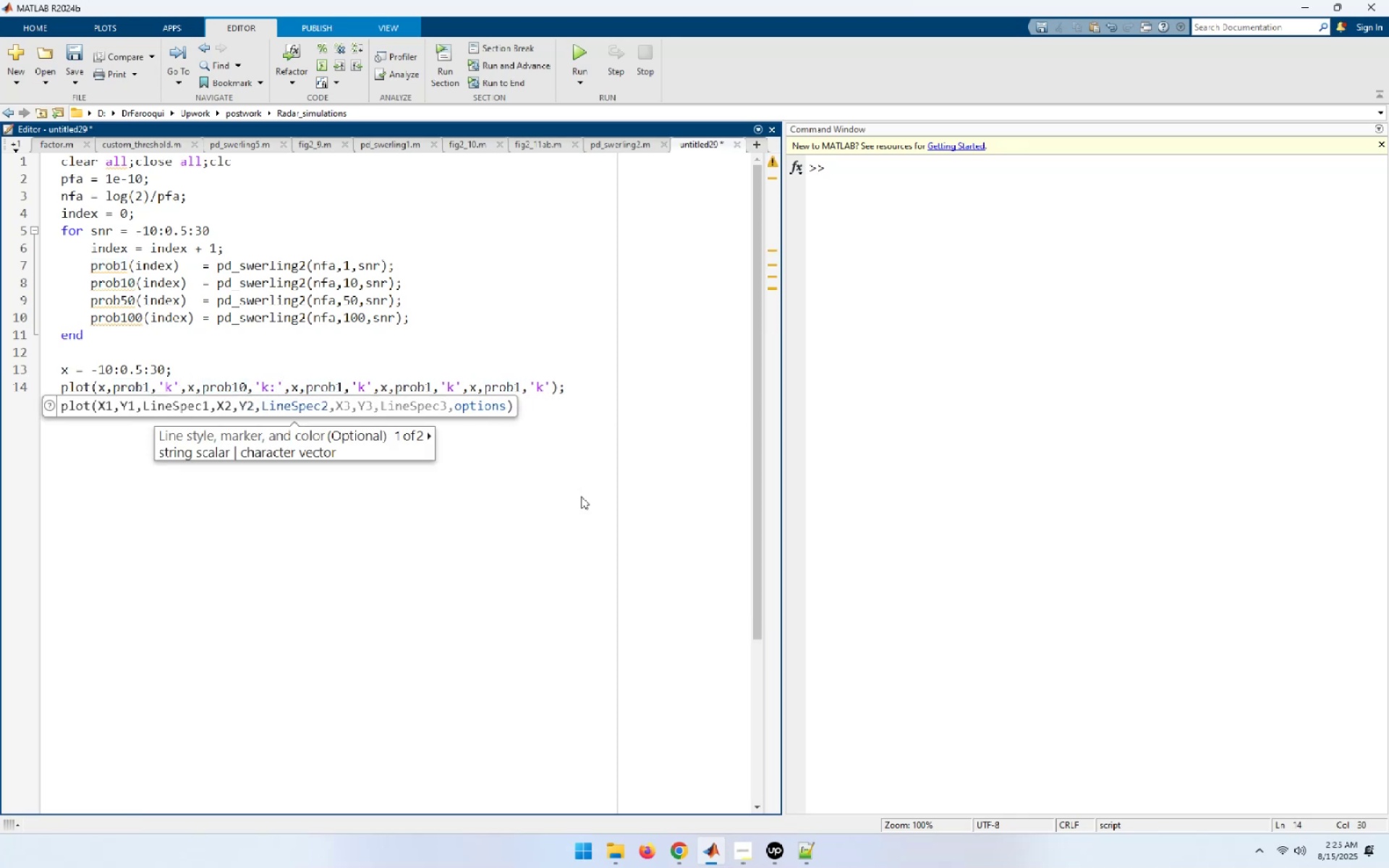 
key(ArrowRight)
 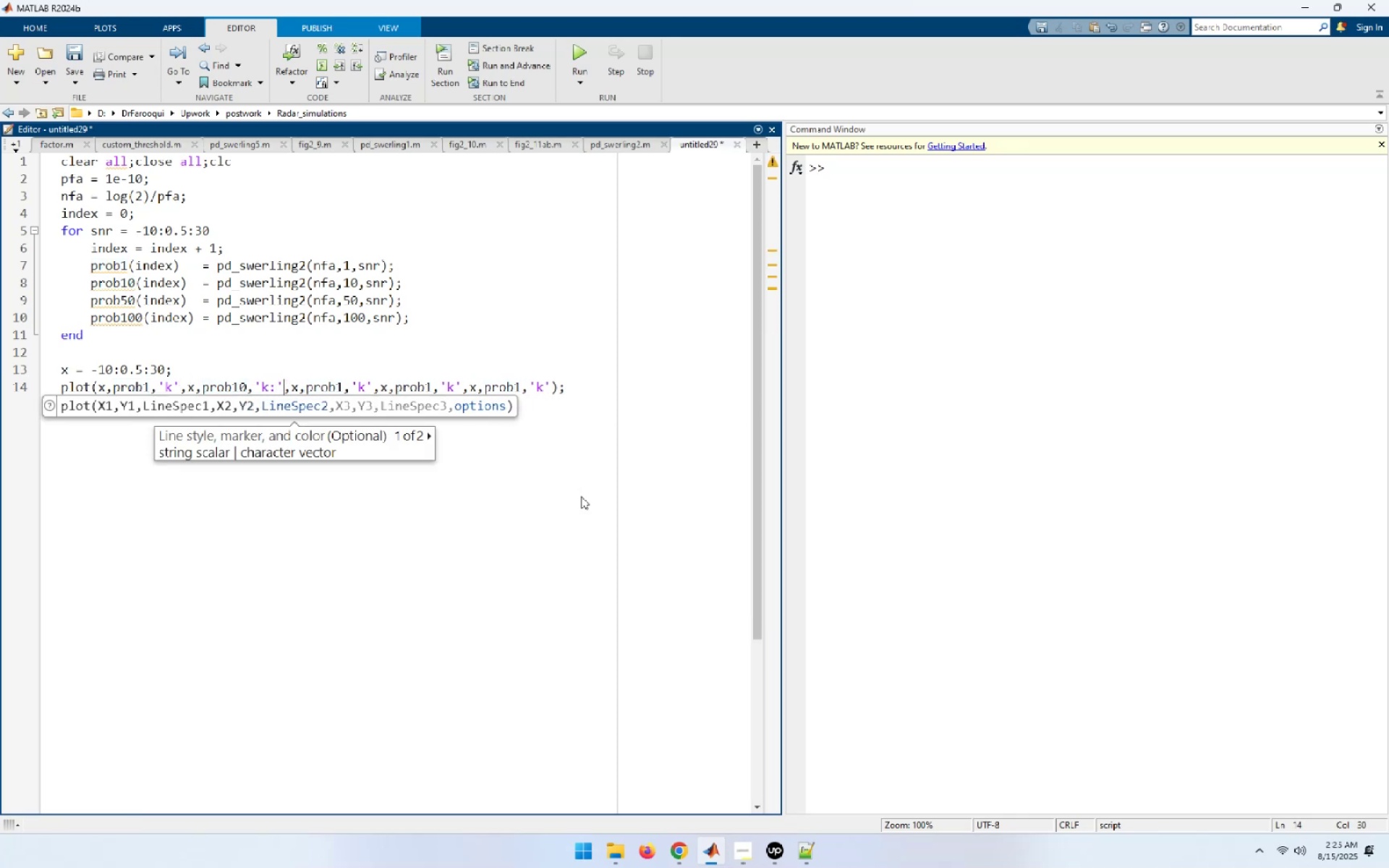 
key(ArrowRight)
 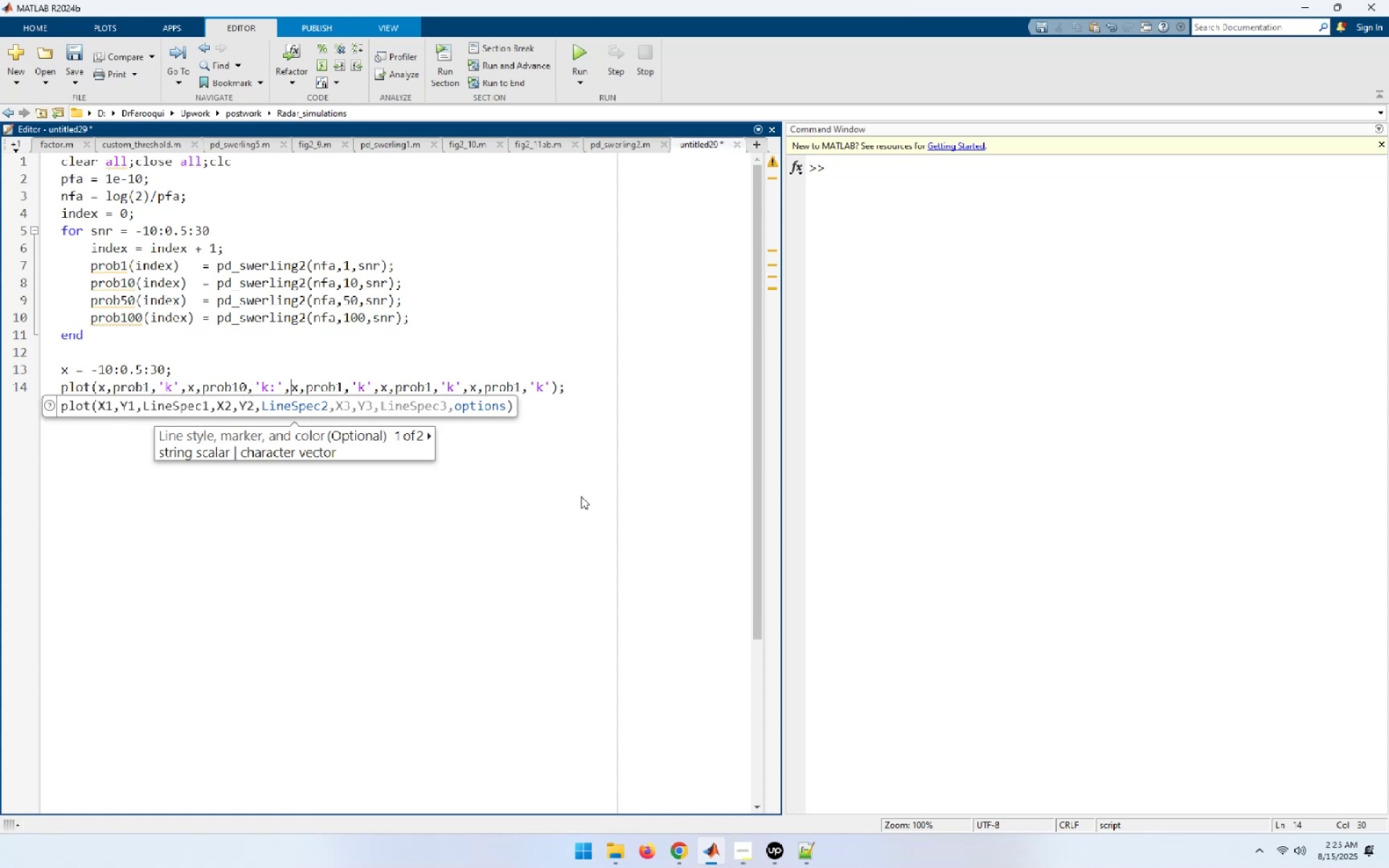 
key(ArrowRight)
 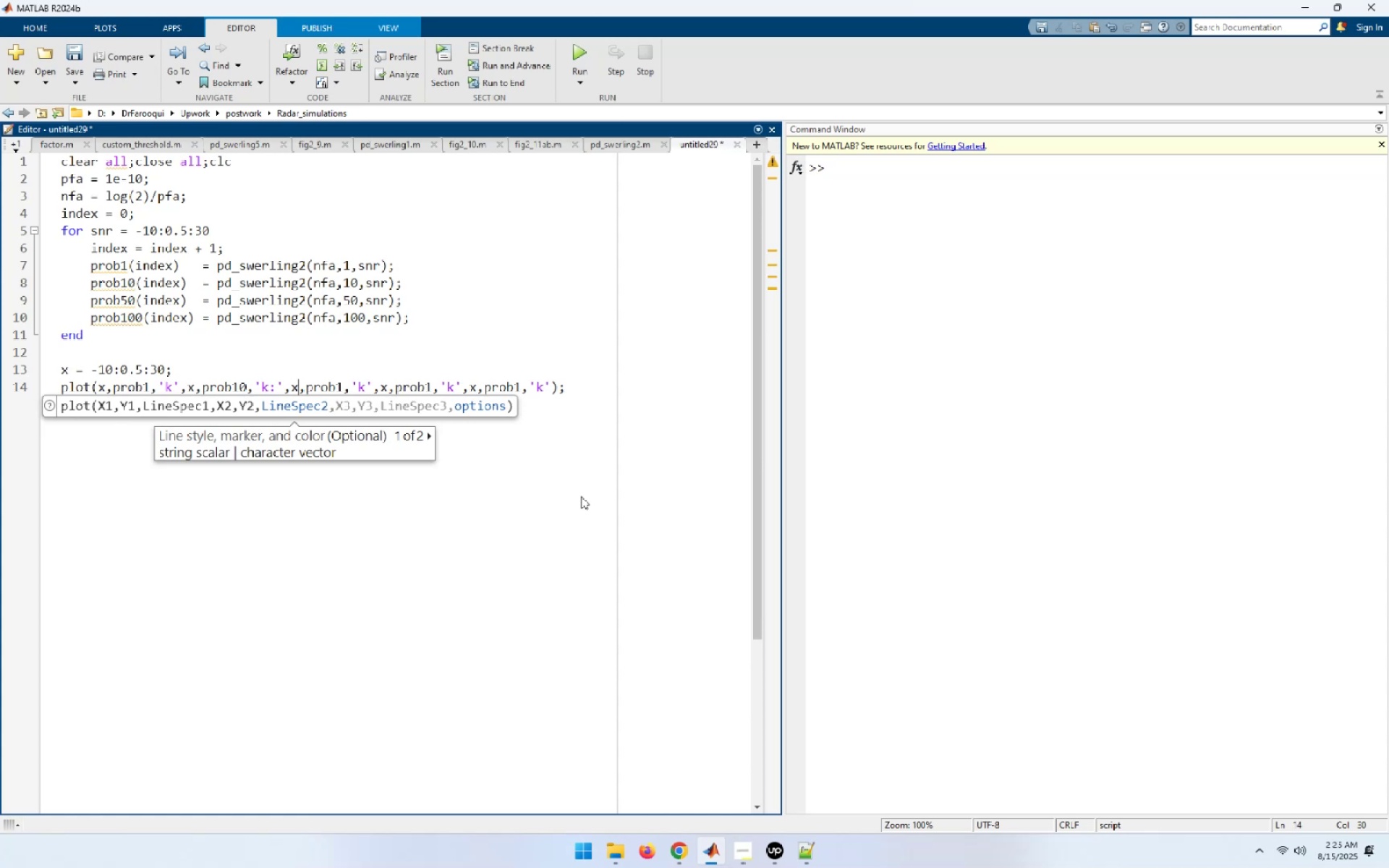 
key(ArrowRight)
 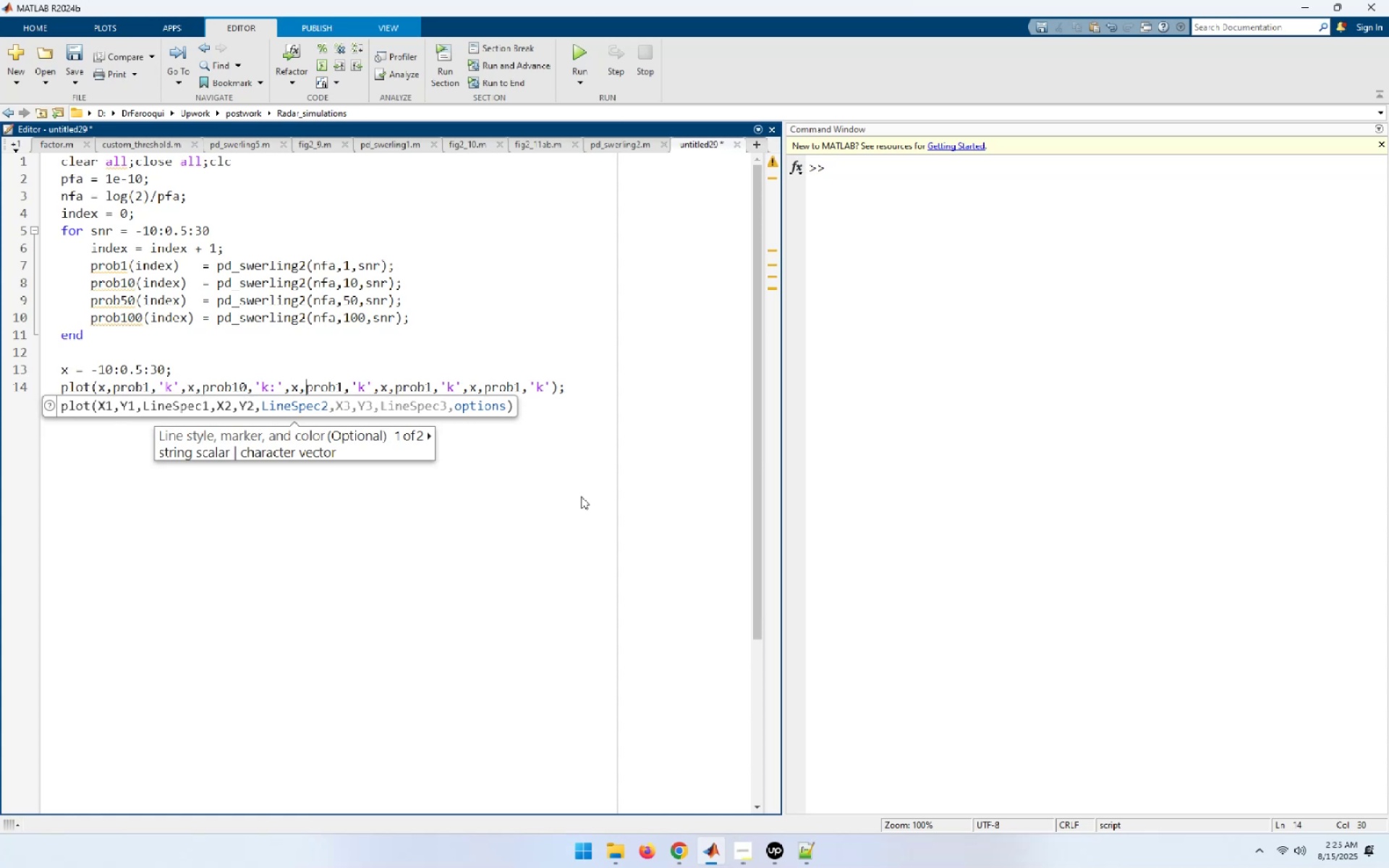 
key(ArrowRight)
 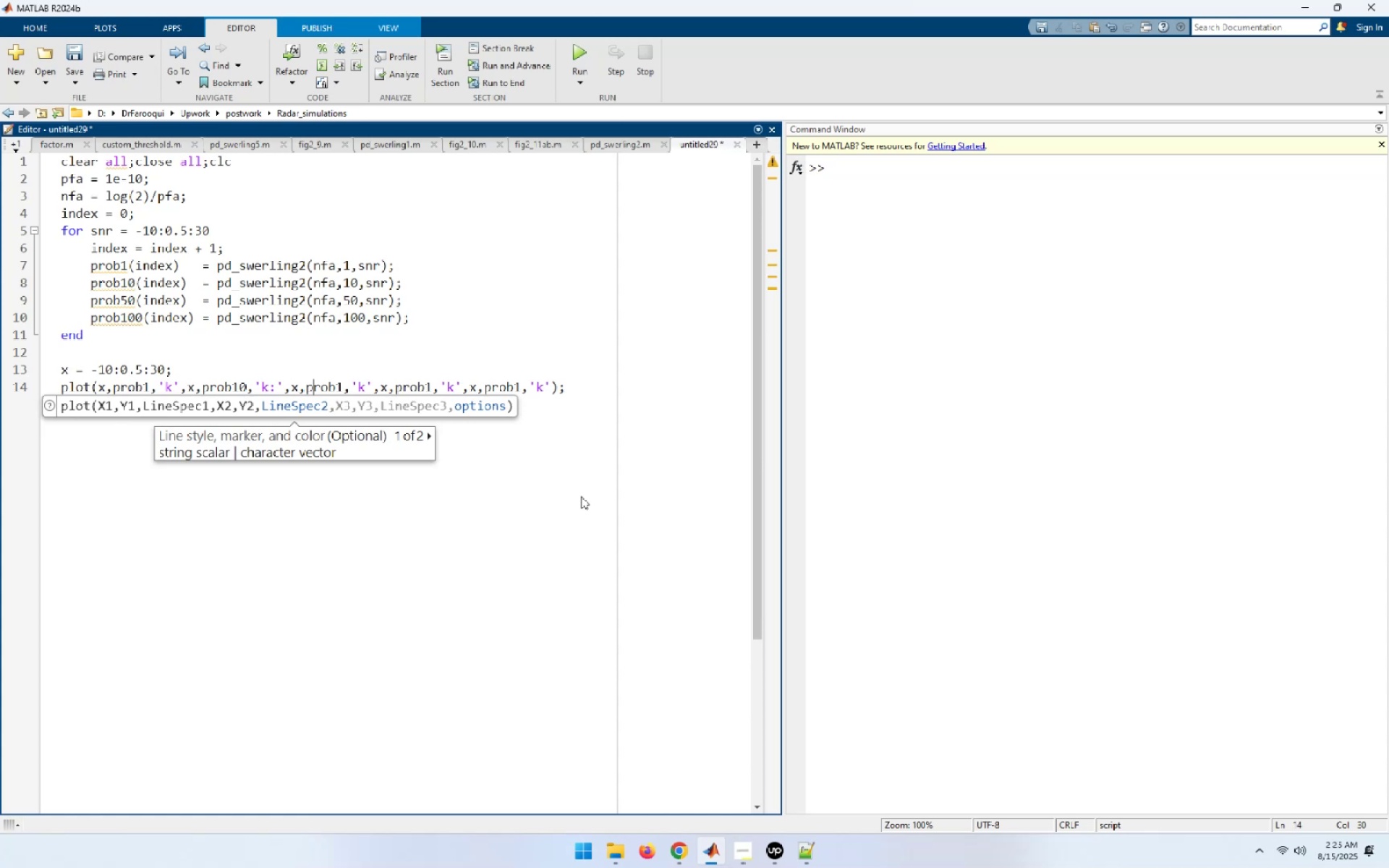 
key(ArrowRight)
 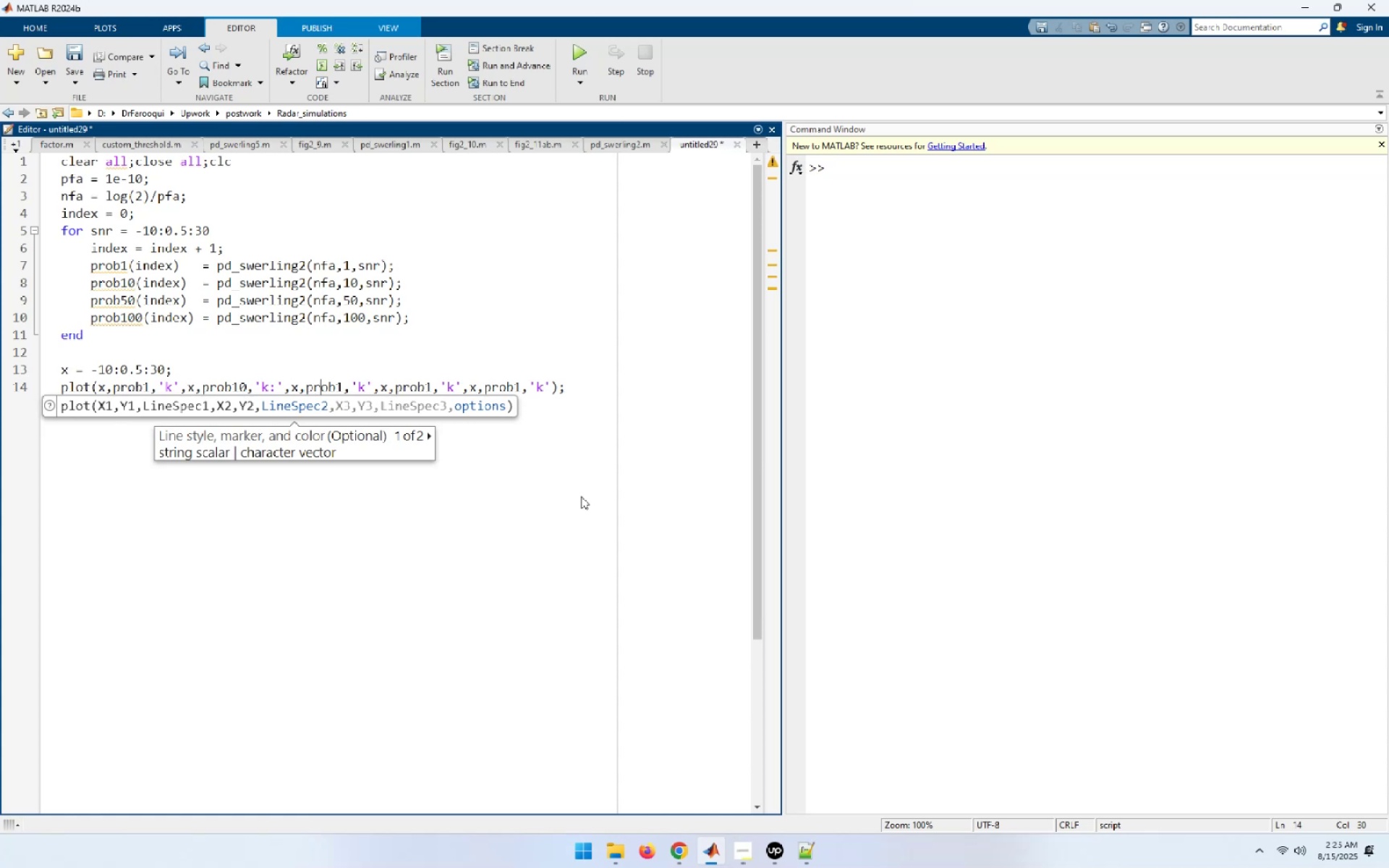 
key(ArrowRight)
 